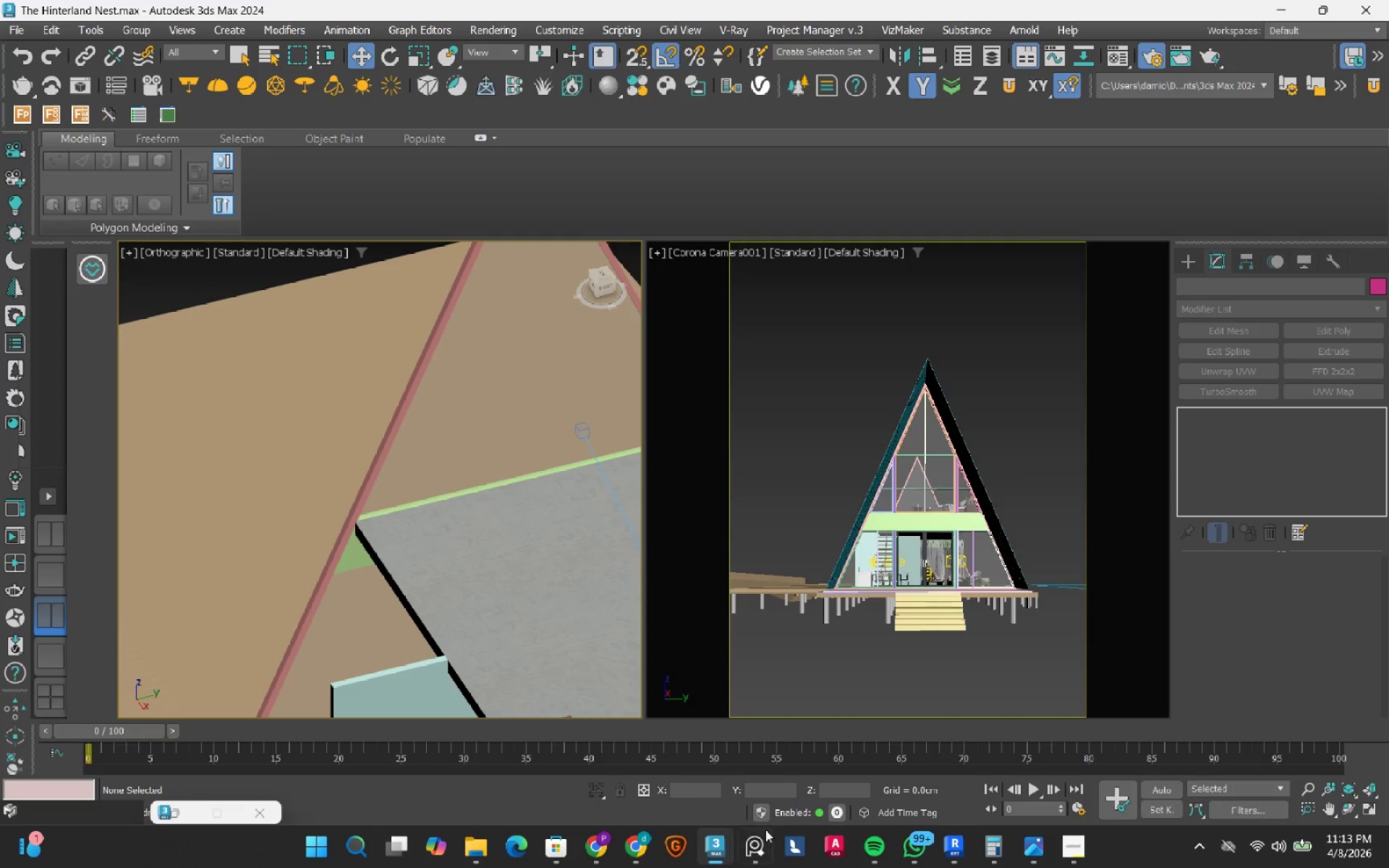 
left_click([689, 746])
 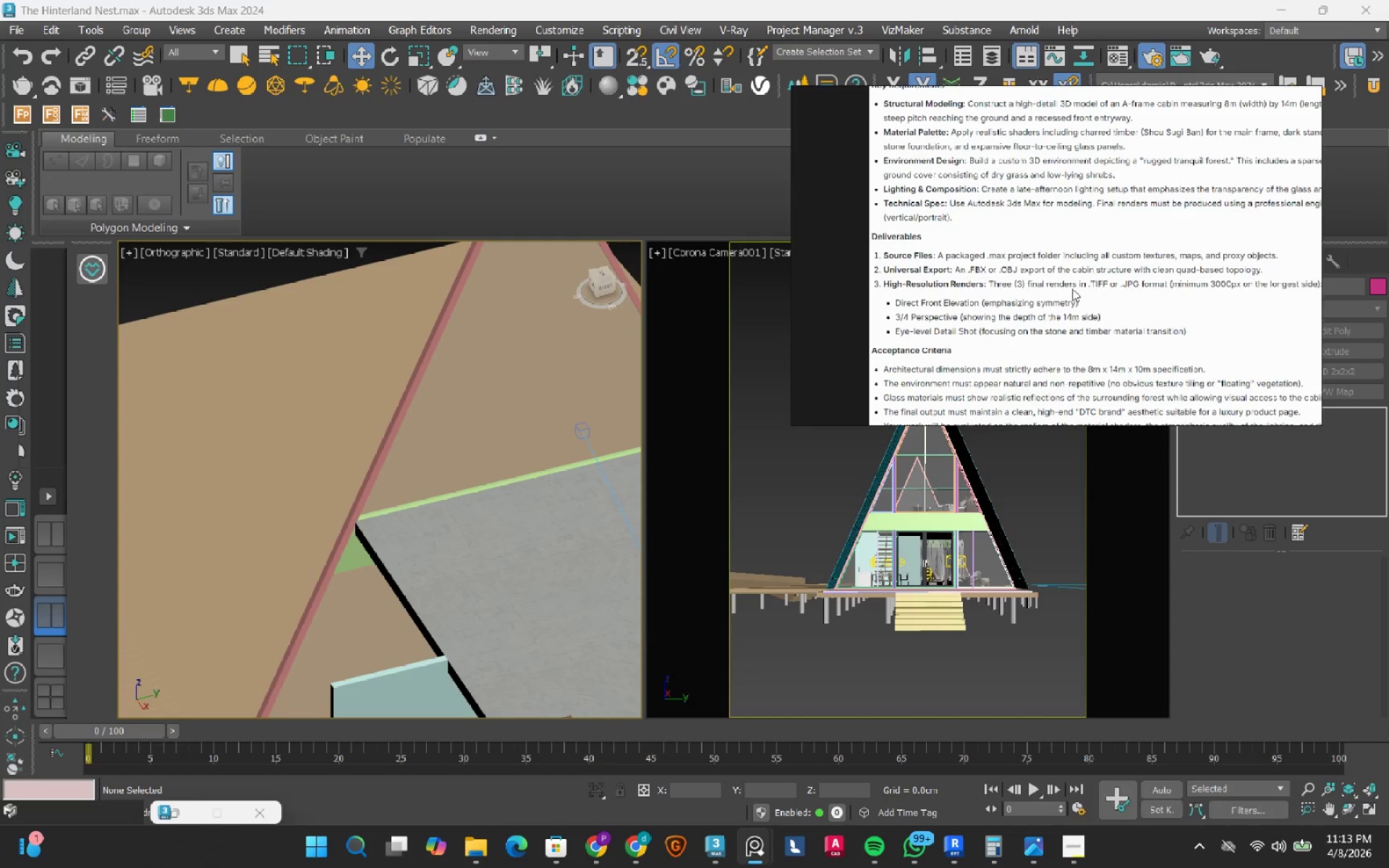 
scroll: coordinate [1076, 246], scroll_direction: down, amount: 8.0
 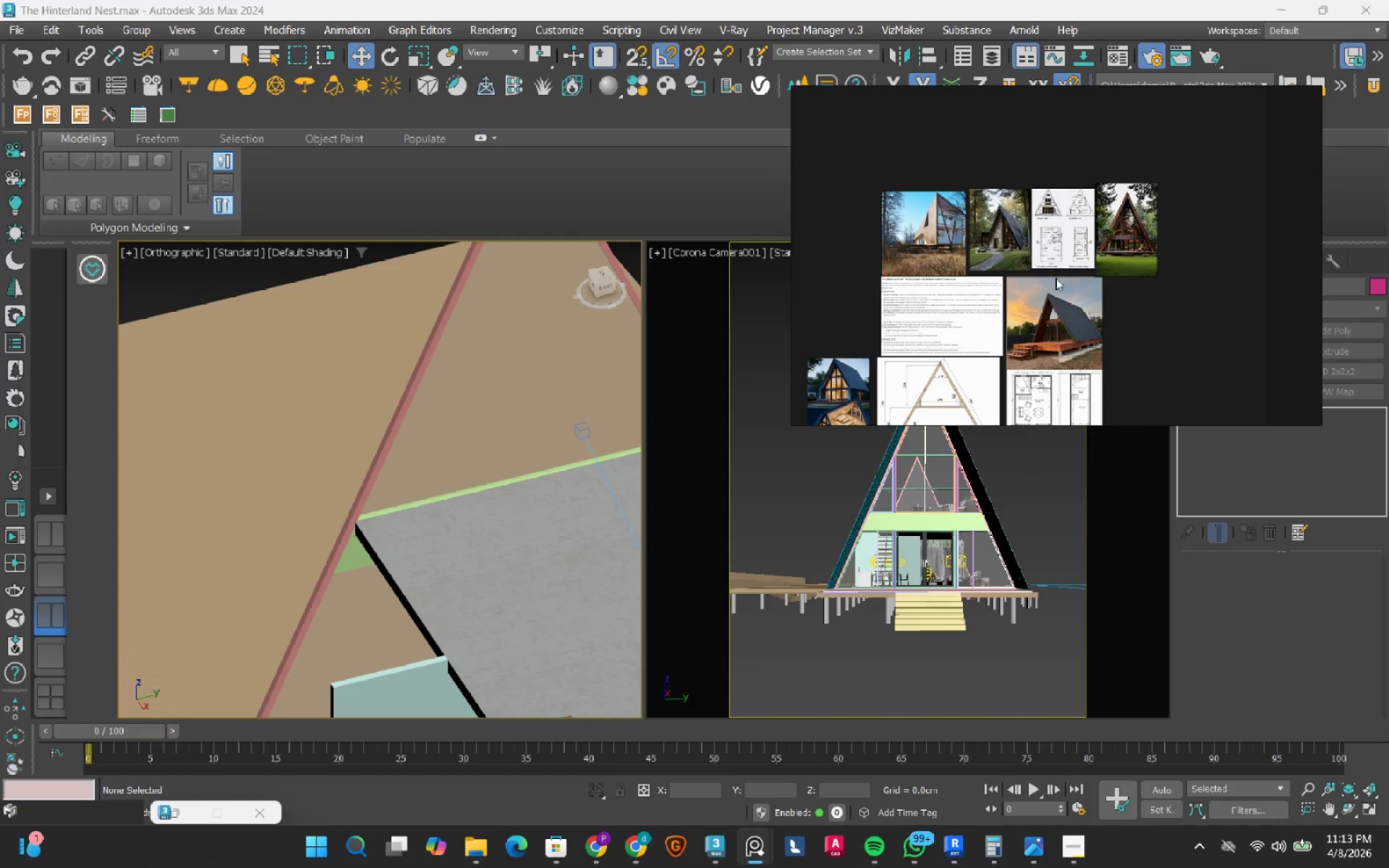 
scroll: coordinate [1045, 367], scroll_direction: up, amount: 12.0
 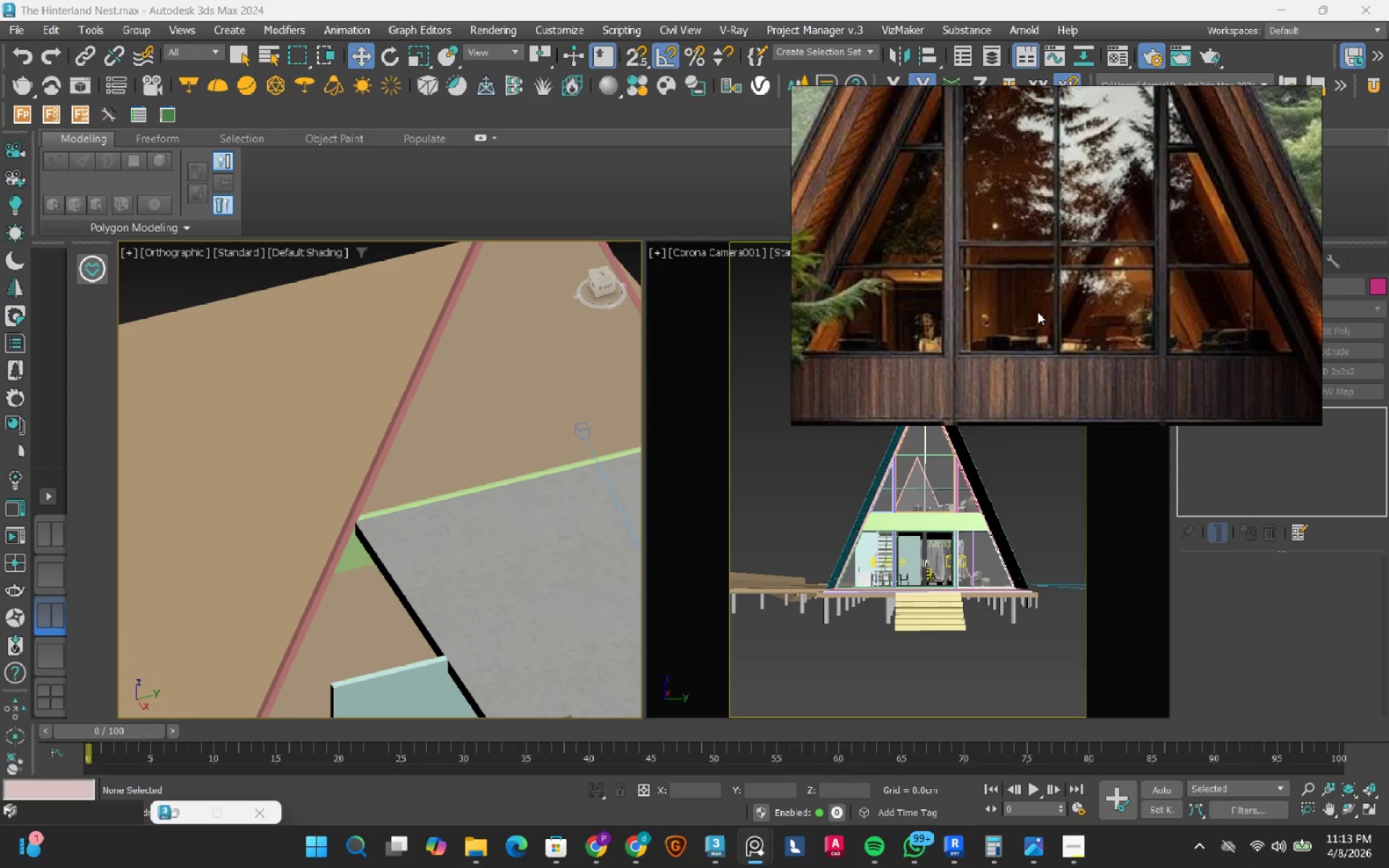 
scroll: coordinate [1037, 312], scroll_direction: none, amount: 0.0
 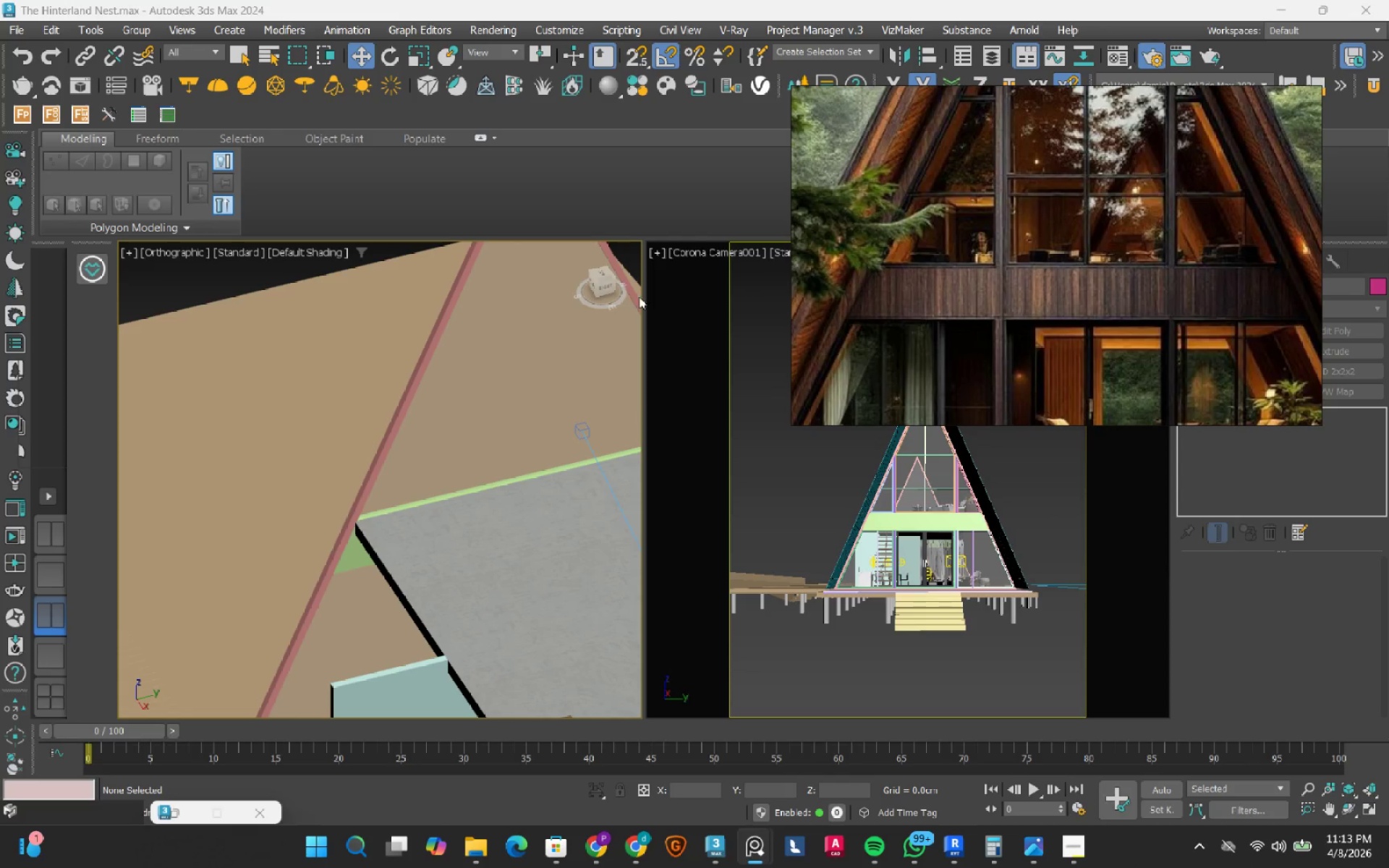 
scroll: coordinate [464, 414], scroll_direction: down, amount: 2.0
 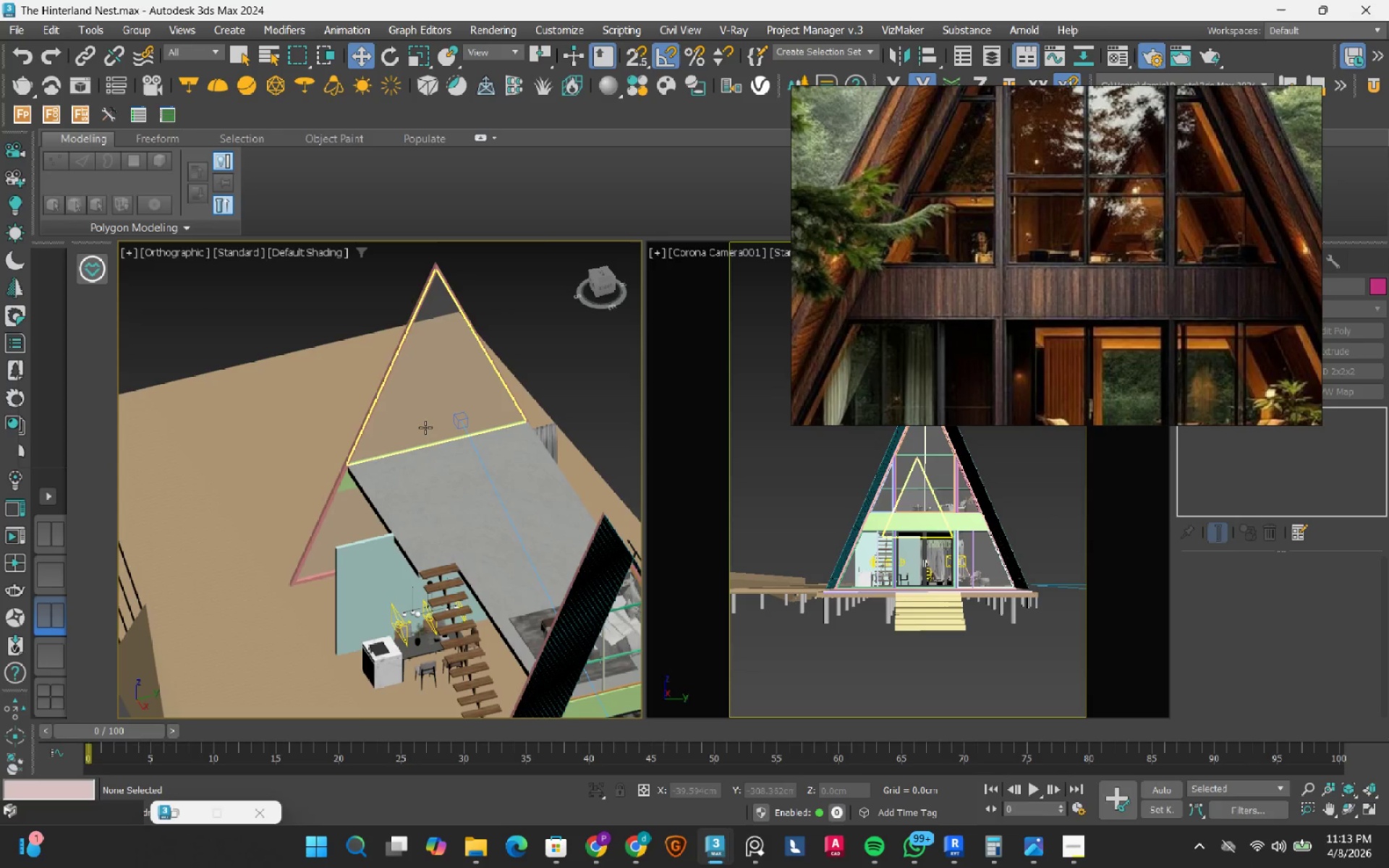 
hold_key(key=AltLeft, duration=1.47)
 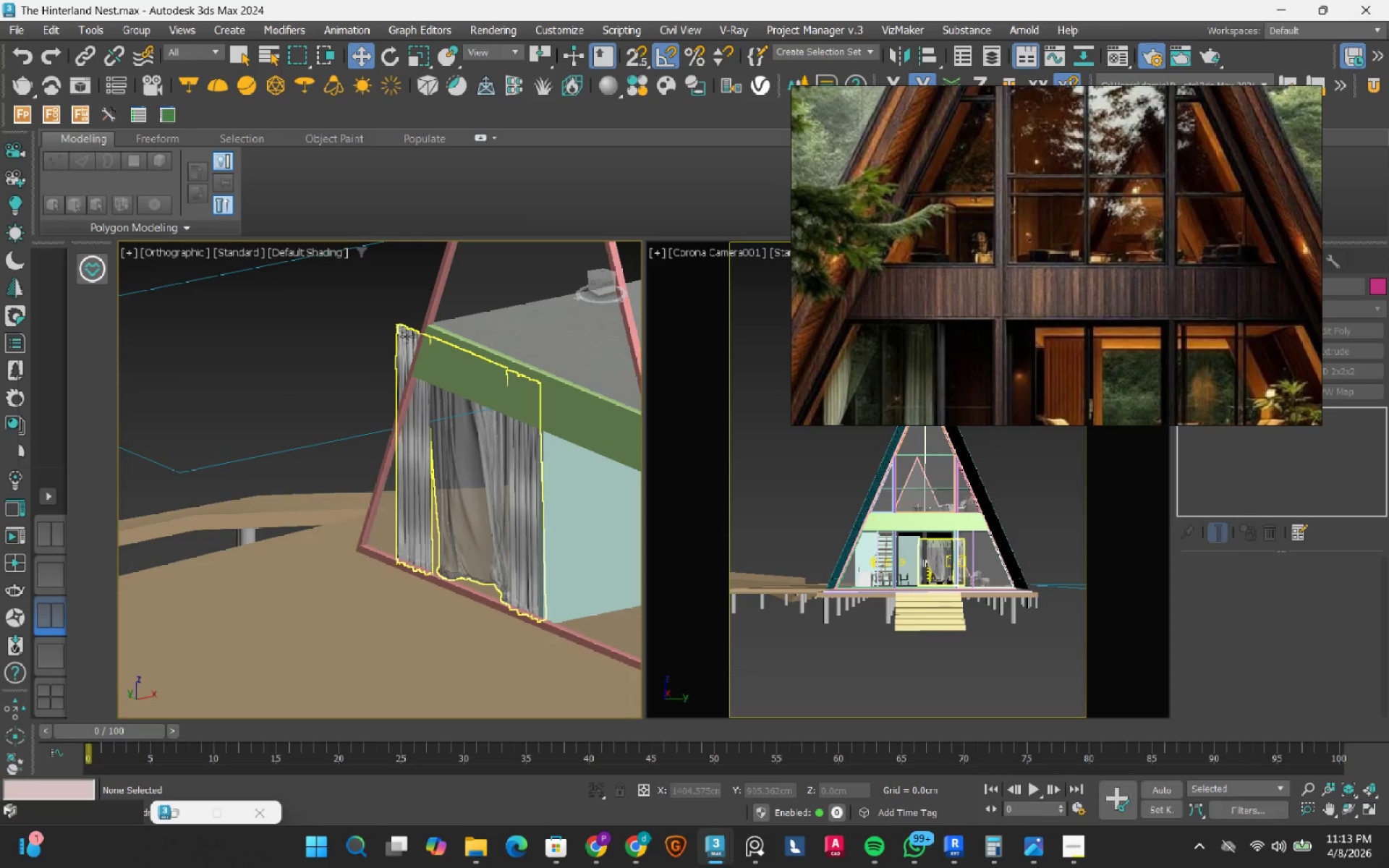 
hold_key(key=AltLeft, duration=1.62)
scroll: coordinate [407, 336], scroll_direction: up, amount: 1.0
 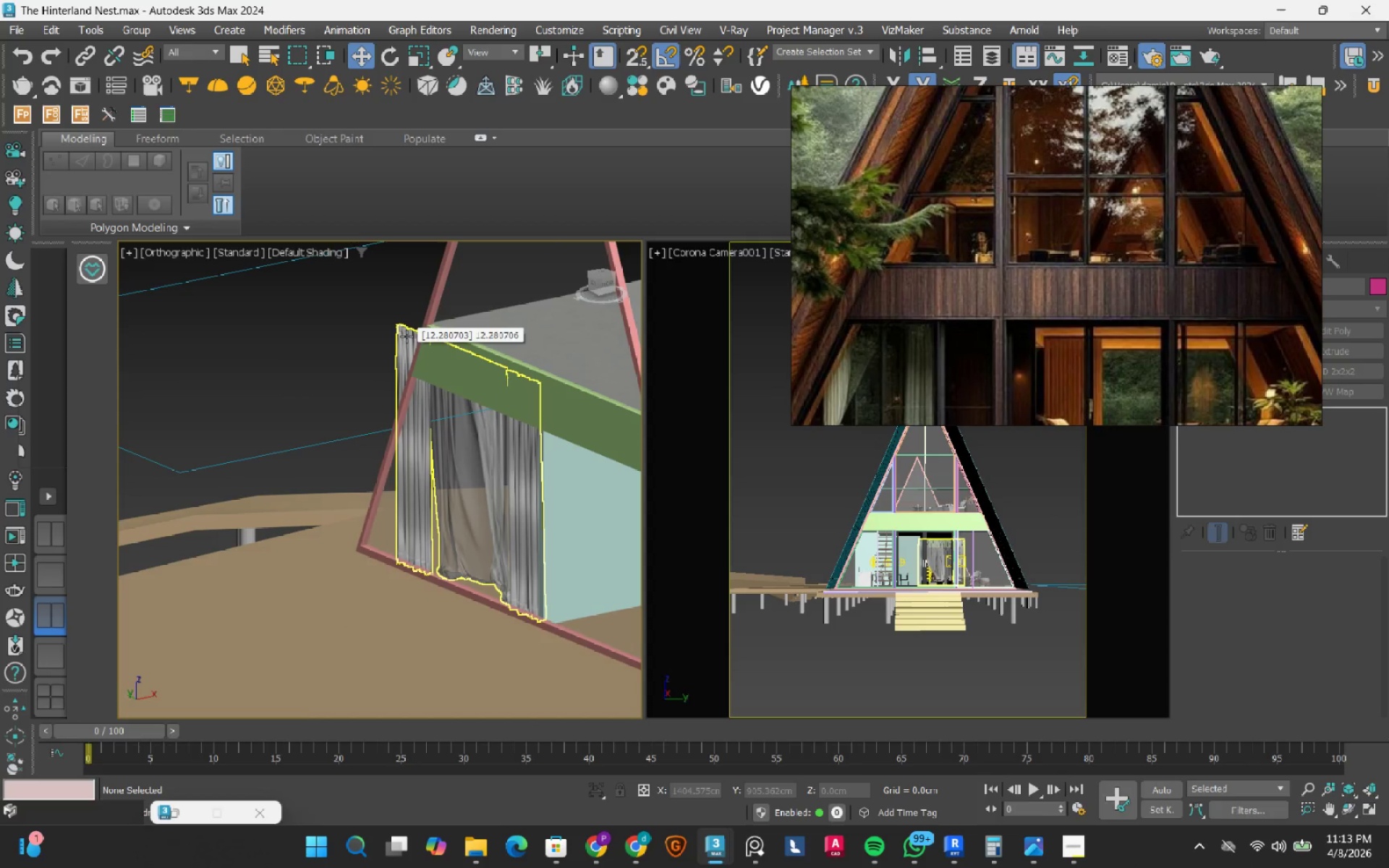 
left_click([407, 336])
 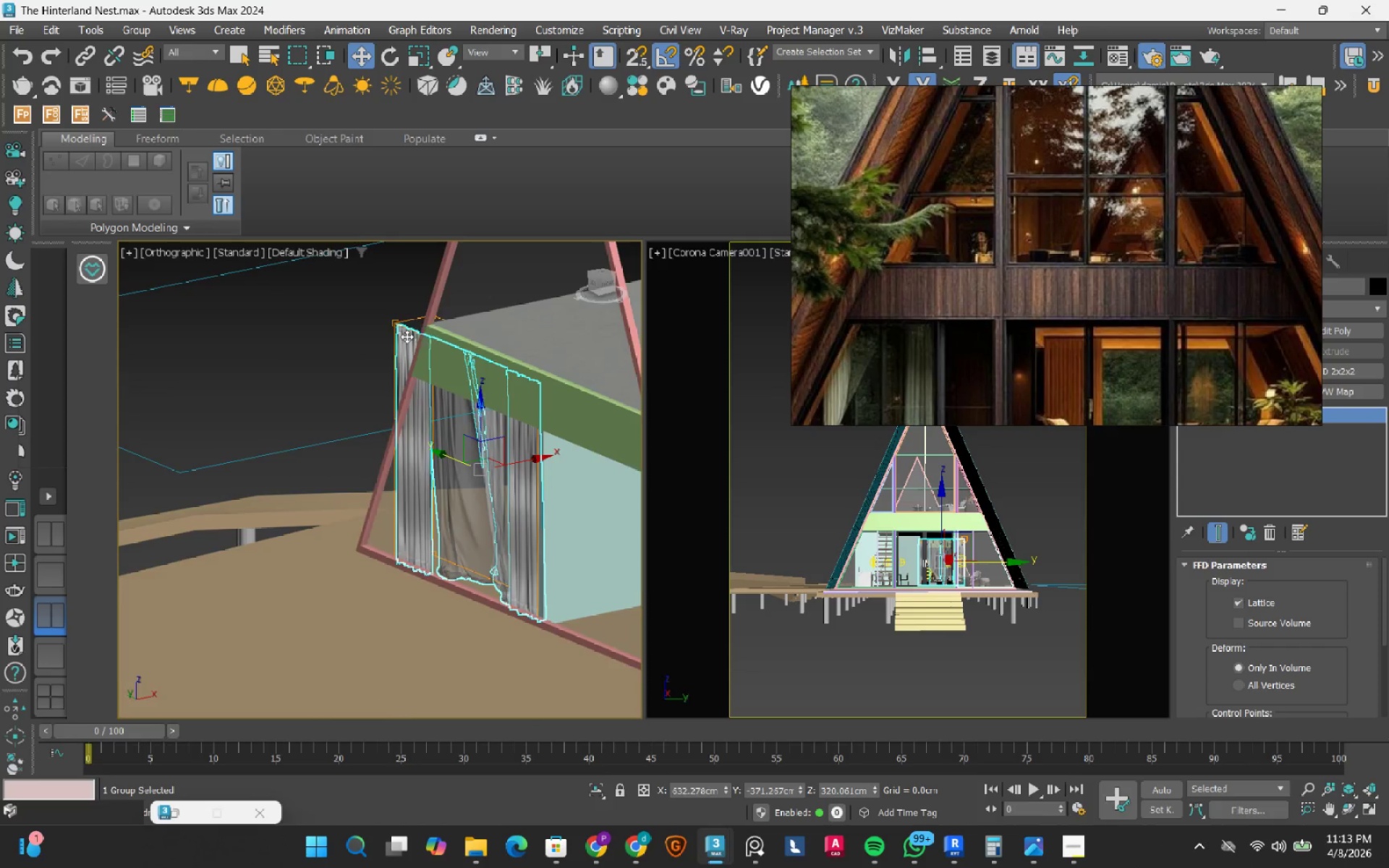 
hold_key(key=AltLeft, duration=1.5)
 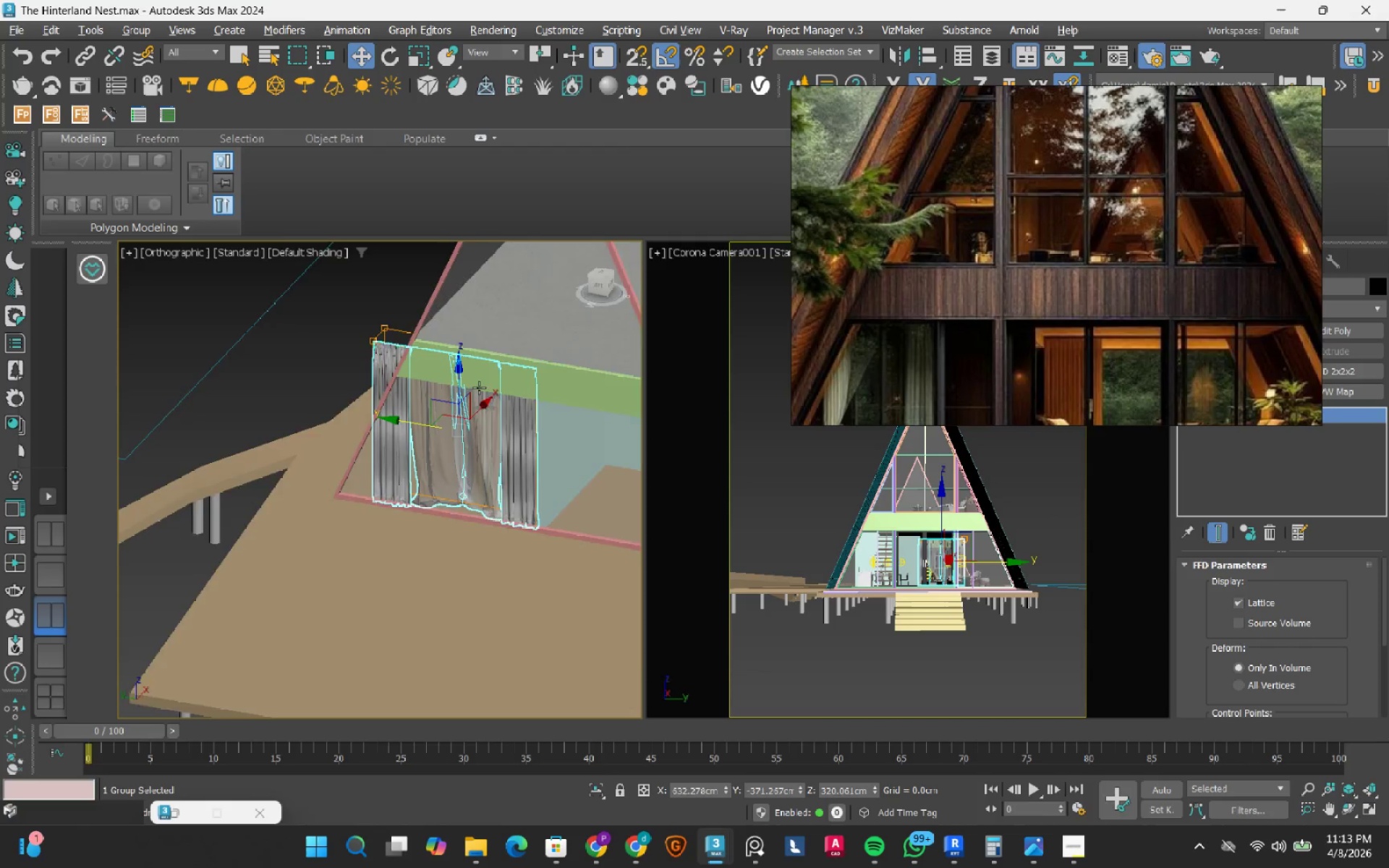 
scroll: coordinate [407, 336], scroll_direction: none, amount: 0.0
 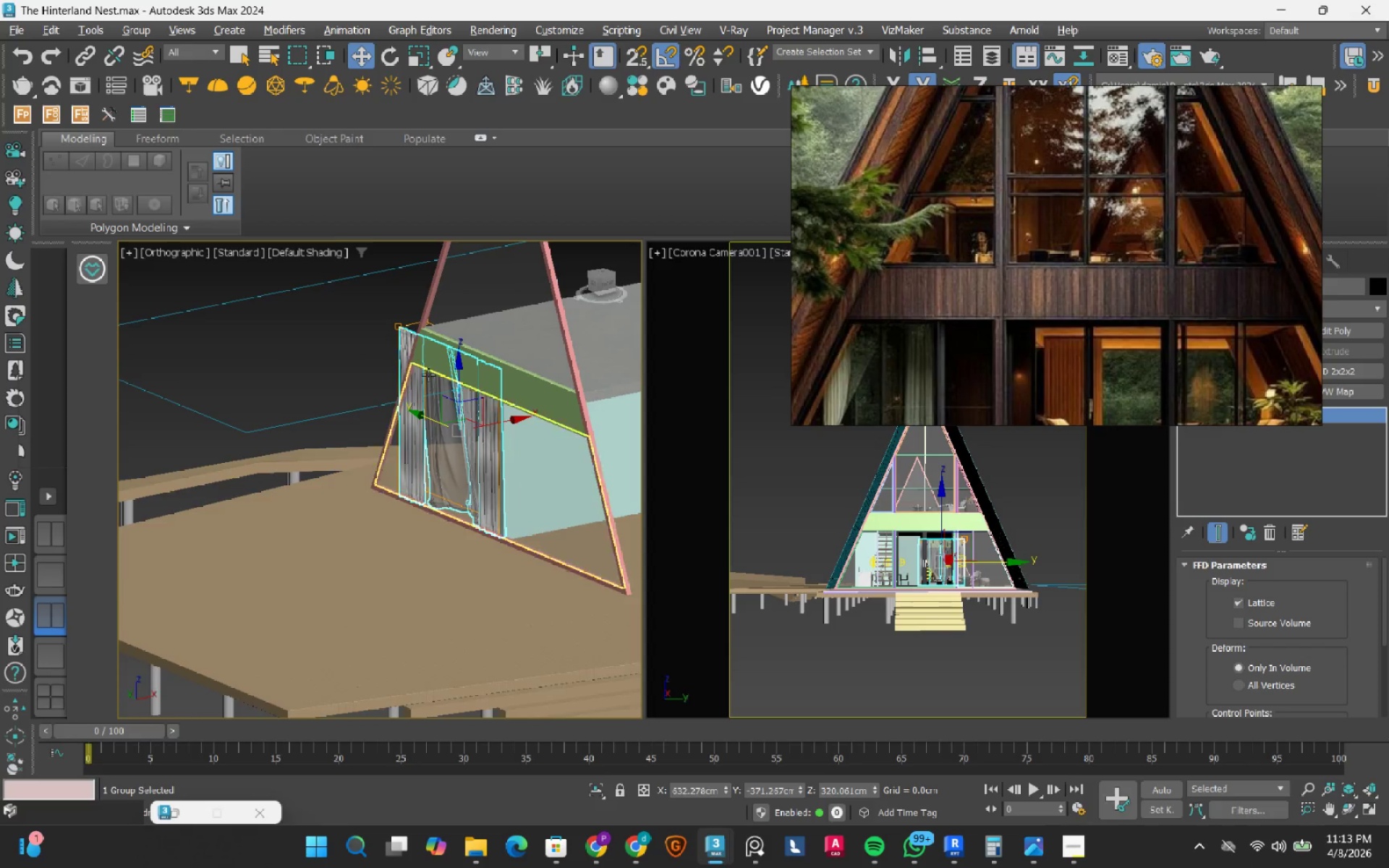 
hold_key(key=AltLeft, duration=0.92)
 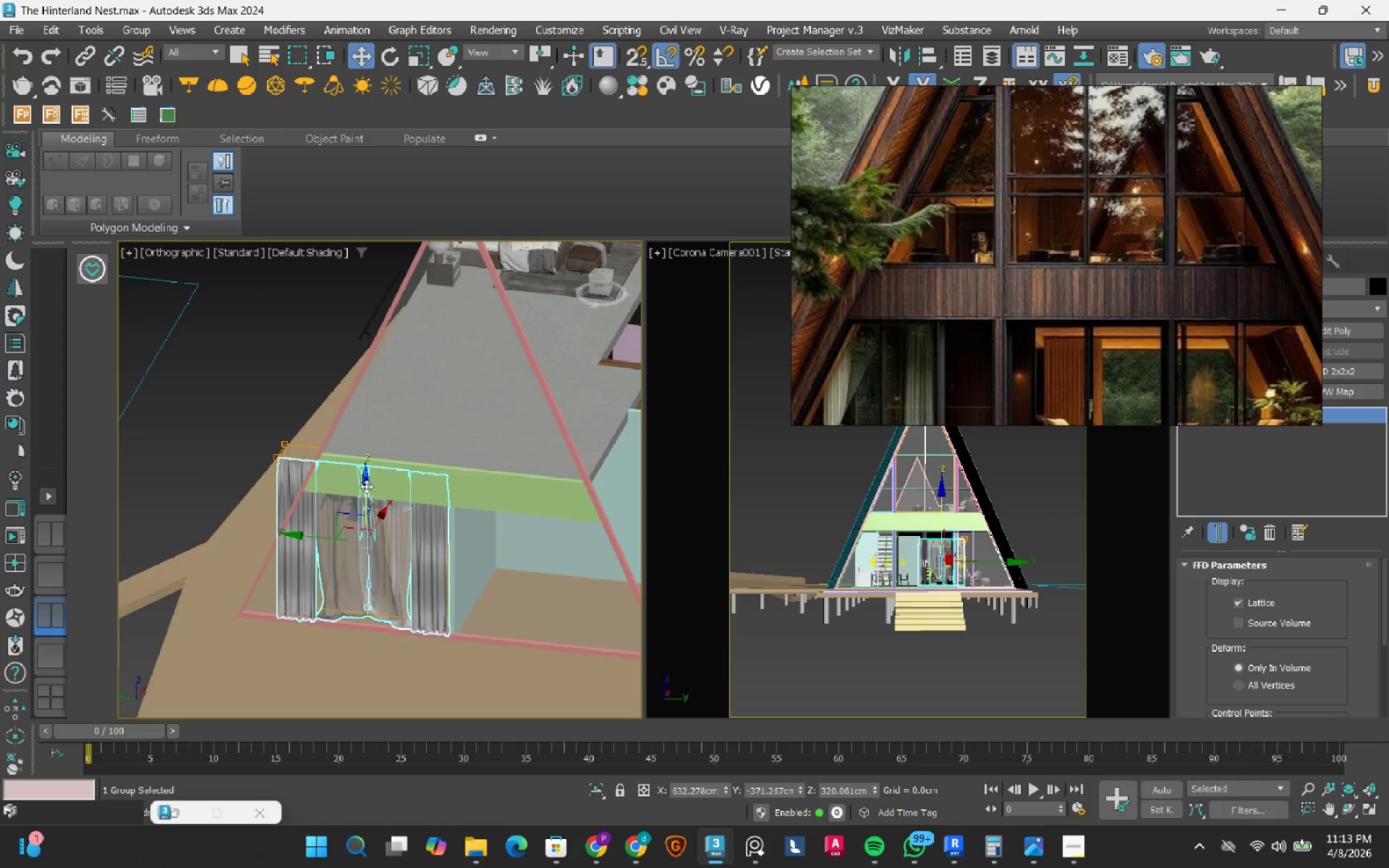 
scroll: coordinate [366, 486], scroll_direction: down, amount: 1.0
 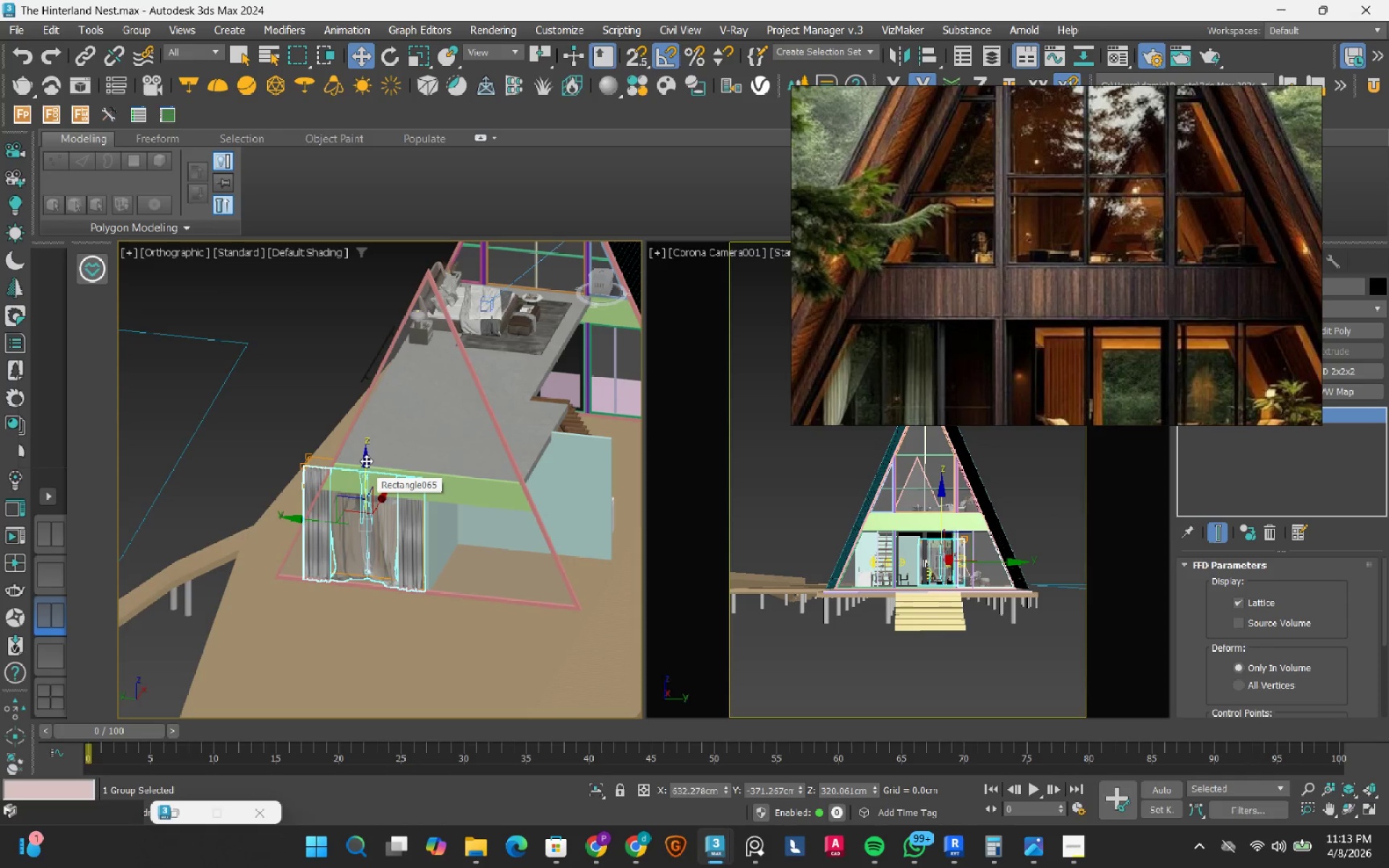 
hold_key(key=ShiftLeft, duration=1.5)
left_click_drag(start_coordinate=[366, 461], to_coordinate=[389, 340])
 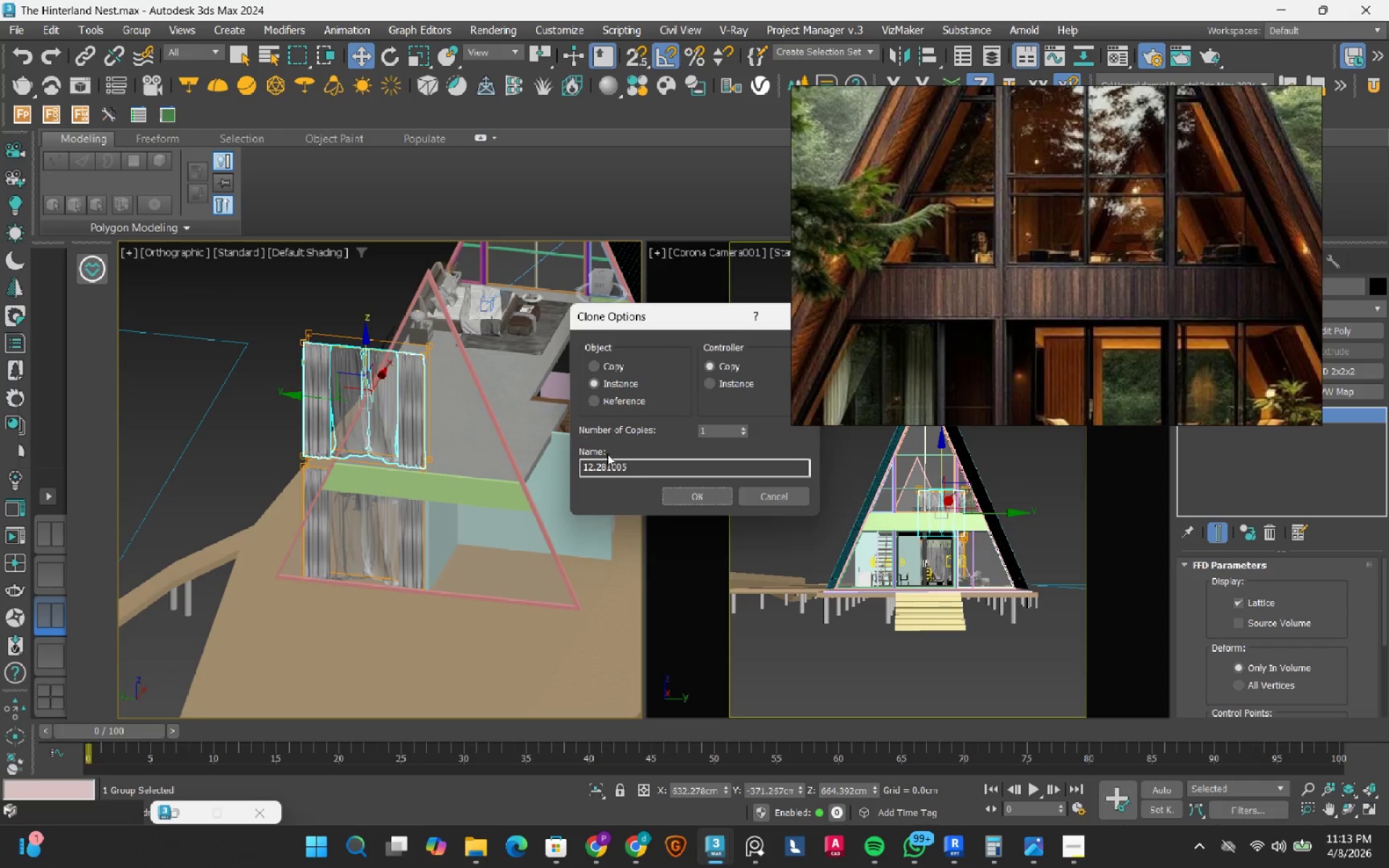 
hold_key(key=ShiftLeft, duration=0.98)
 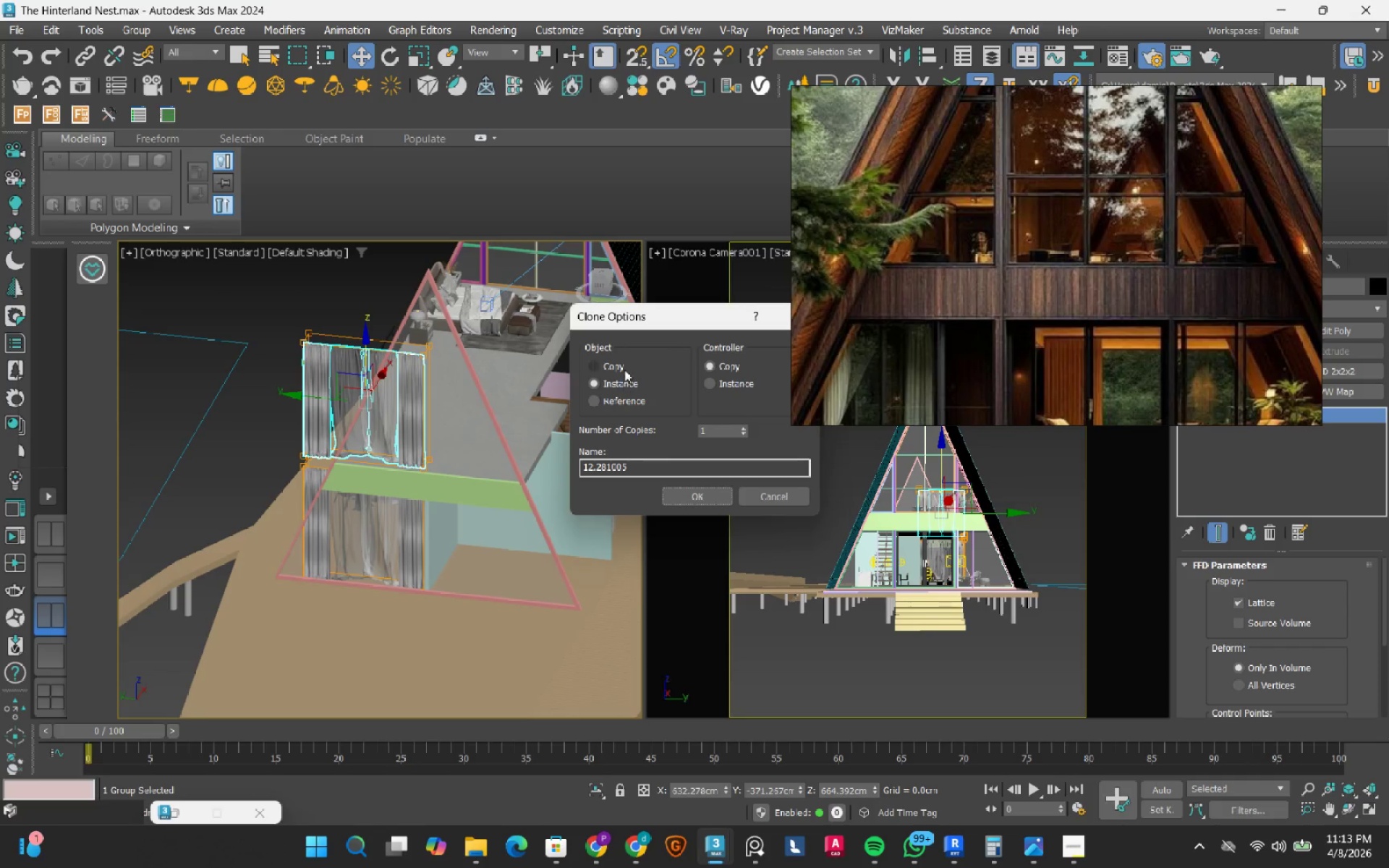 
left_click([609, 369])
 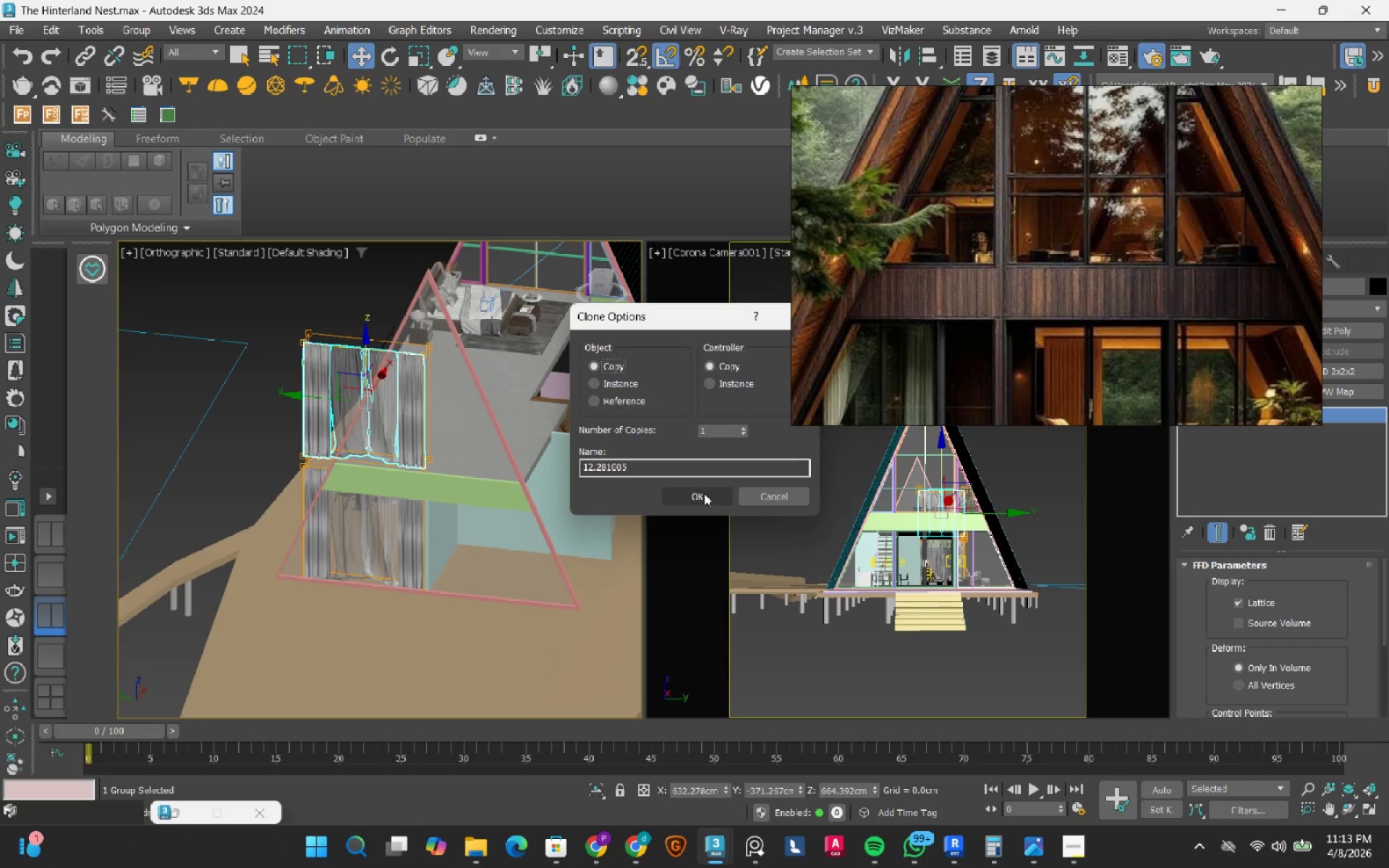 
left_click([704, 493])
 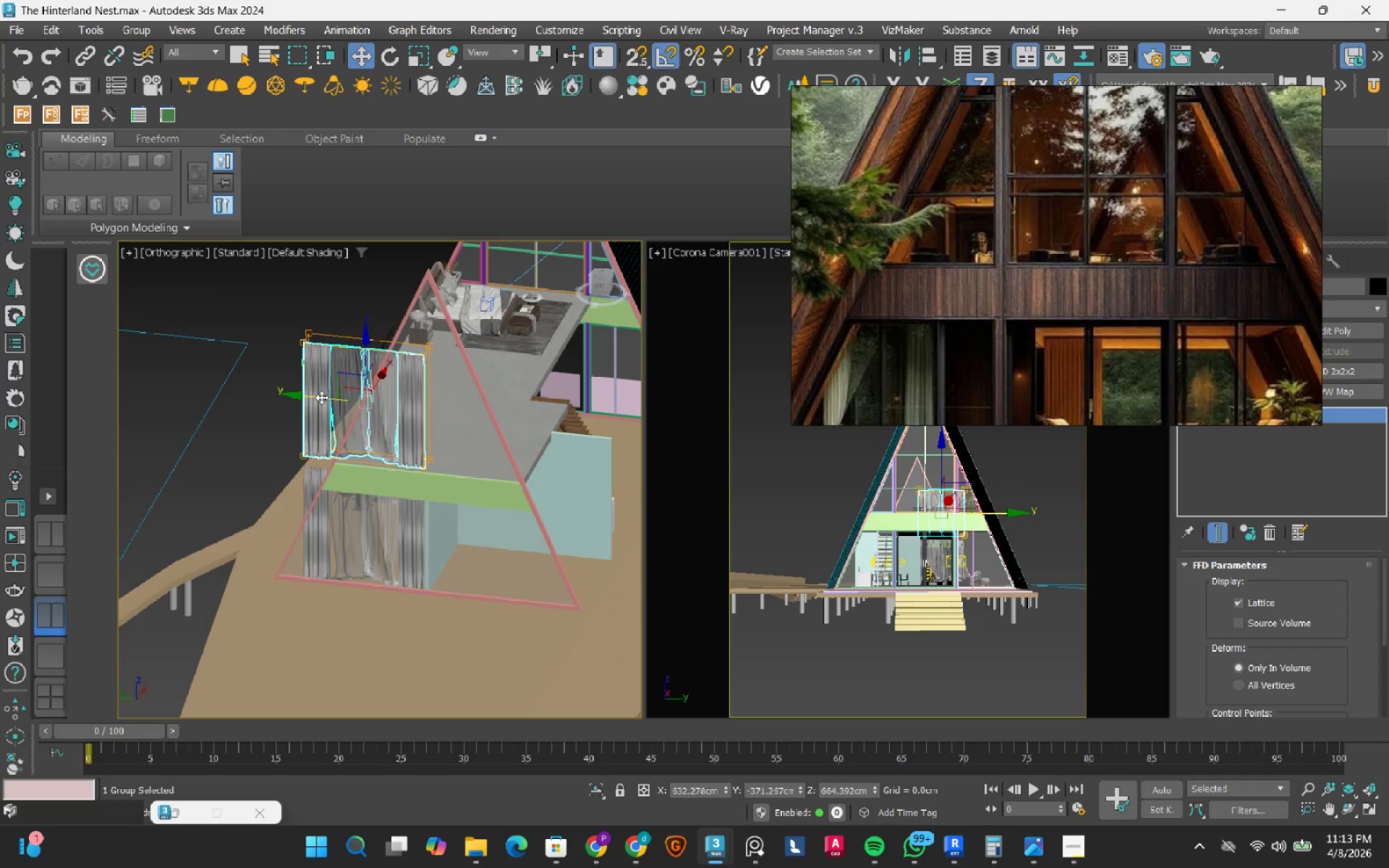 
left_click_drag(start_coordinate=[321, 397], to_coordinate=[386, 399])
 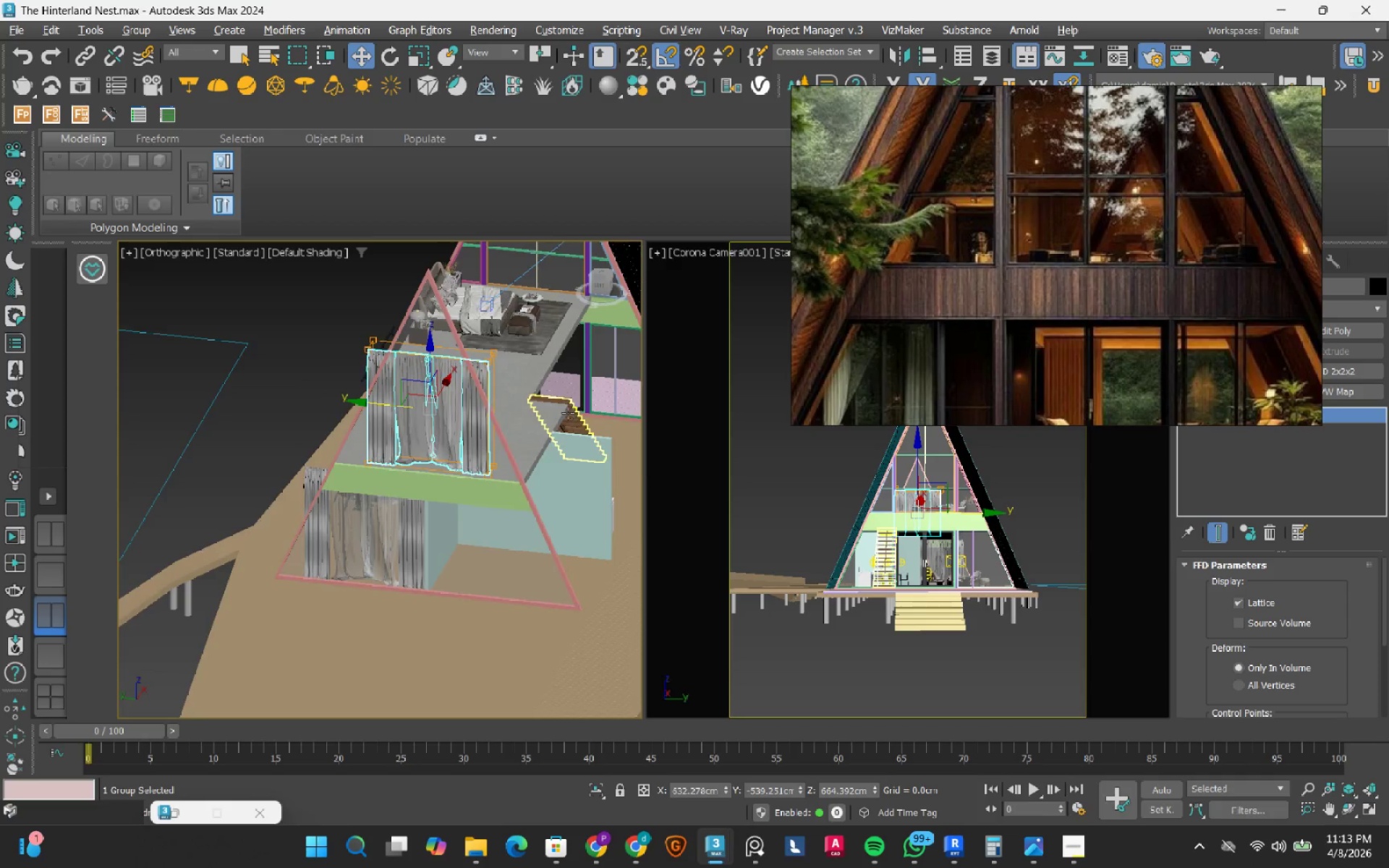 
hold_key(key=AltLeft, duration=1.45)
 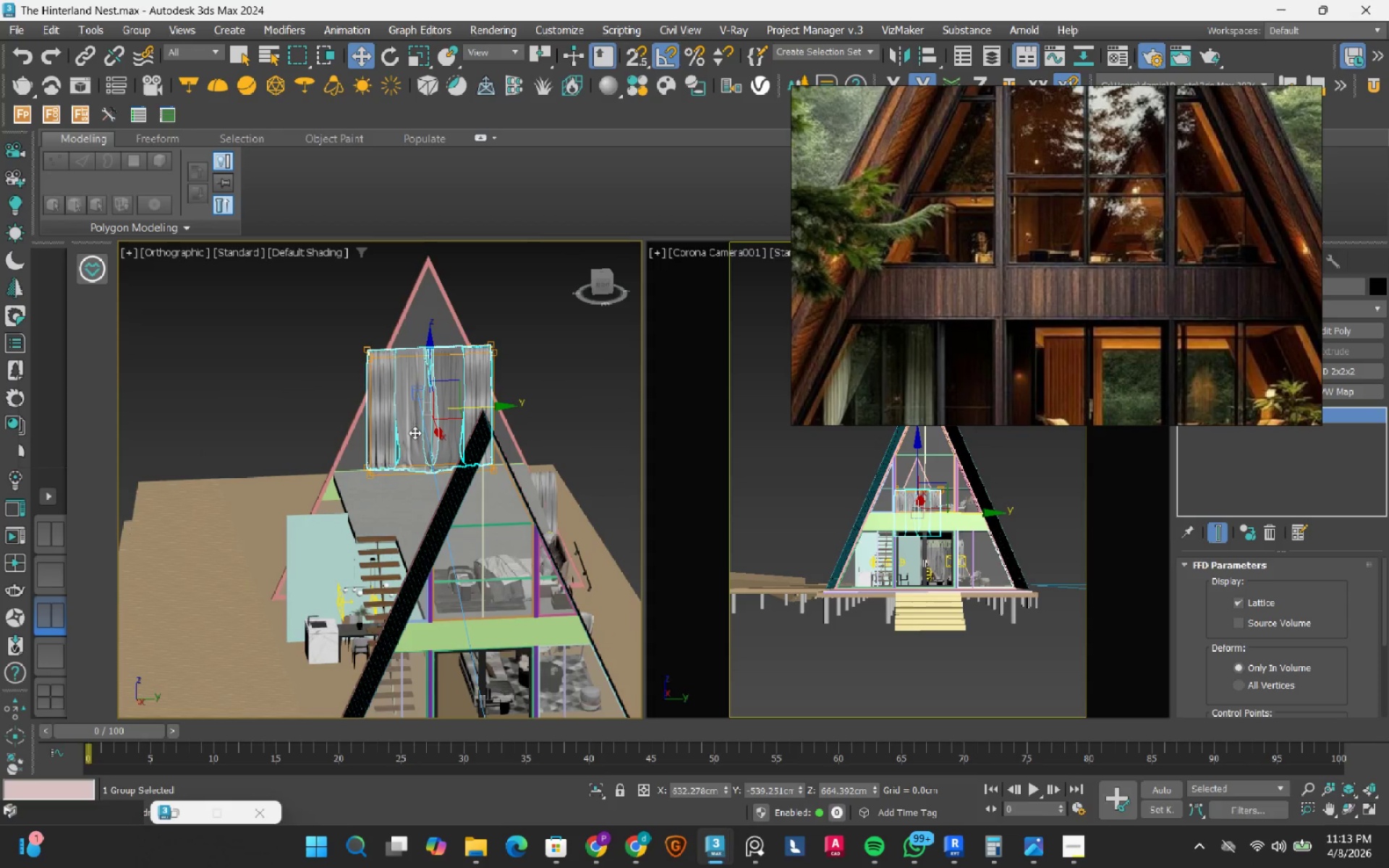 
scroll: coordinate [412, 434], scroll_direction: up, amount: 2.0
 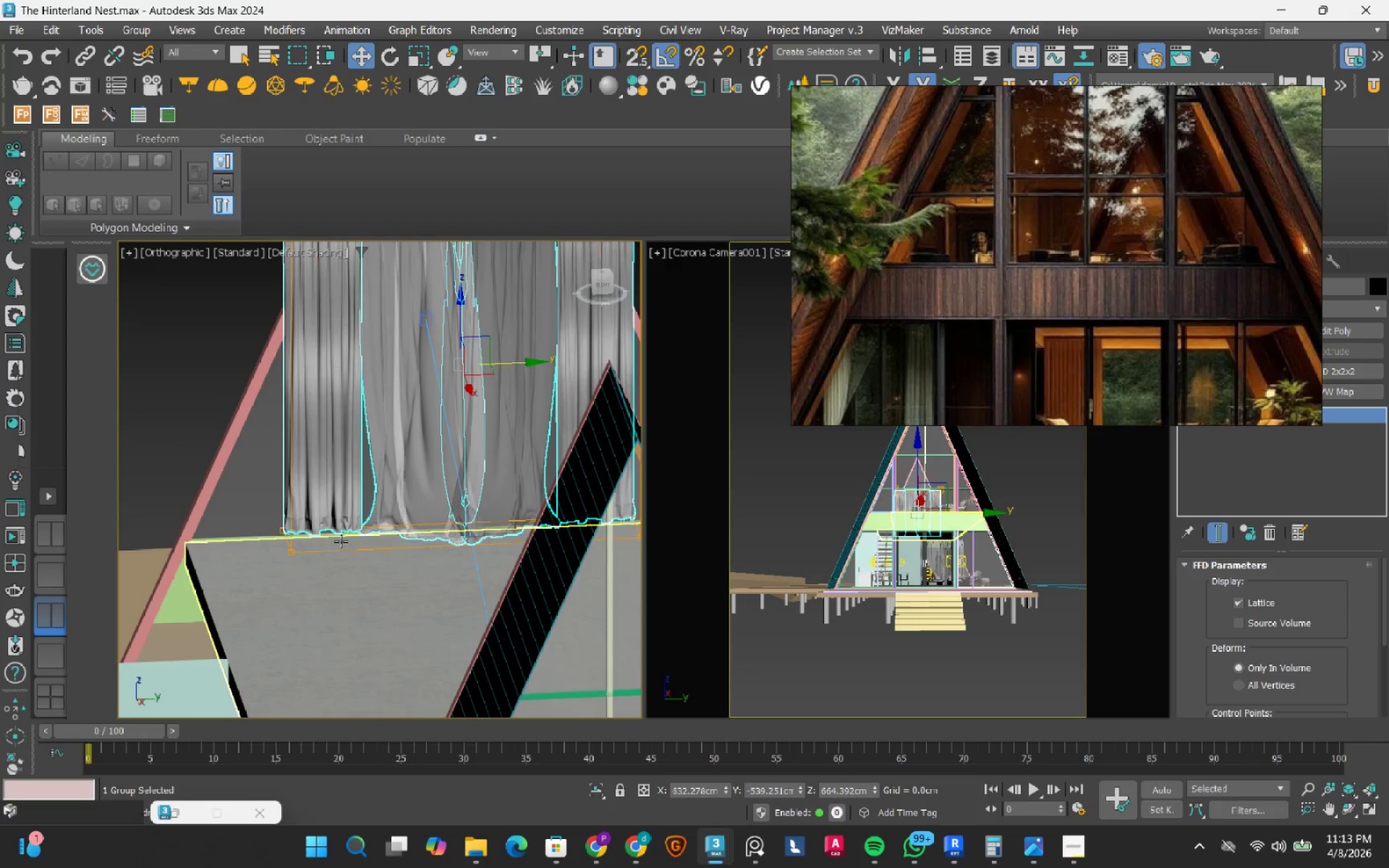 
hold_key(key=AltLeft, duration=0.52)
 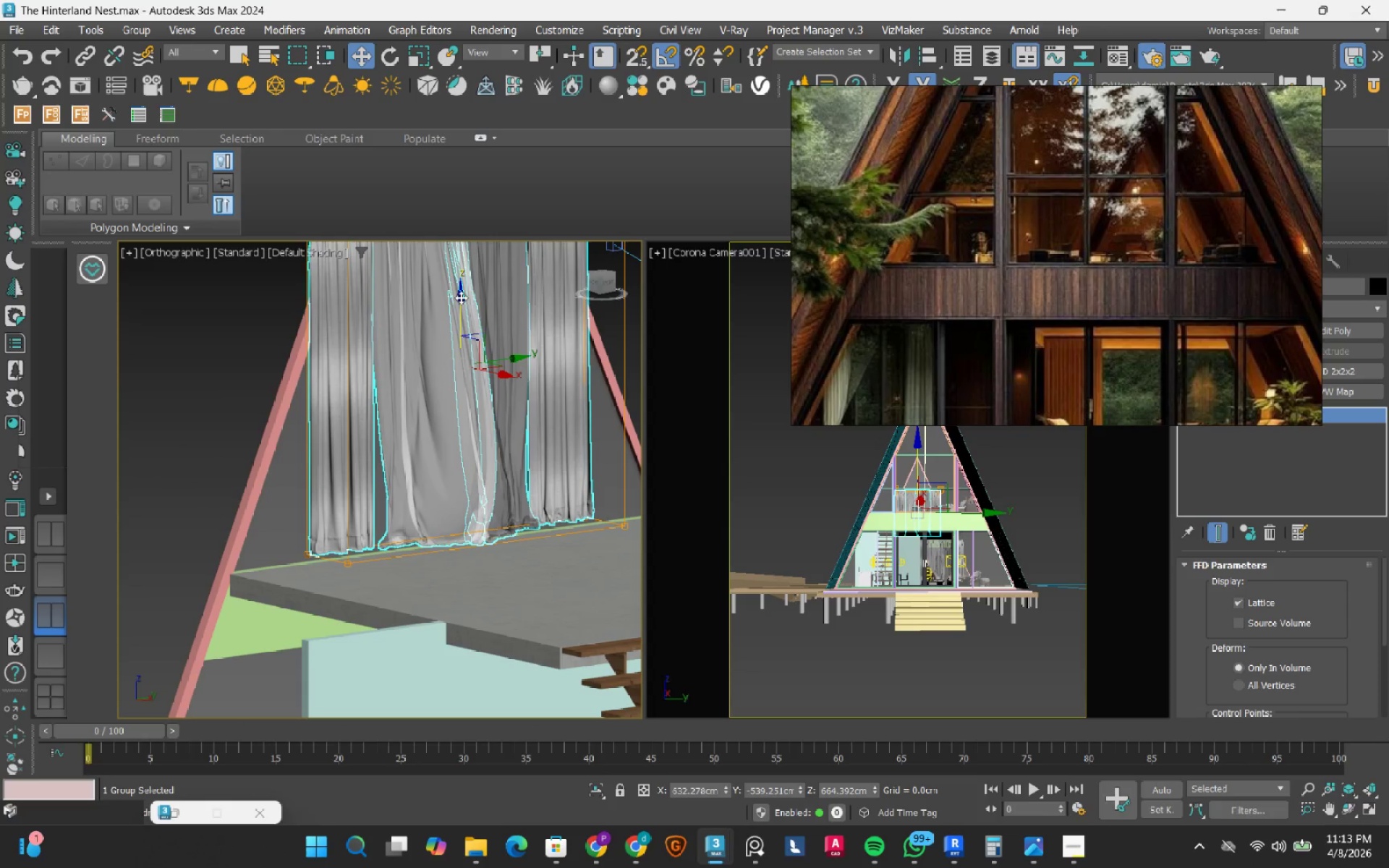 
left_click_drag(start_coordinate=[462, 297], to_coordinate=[459, 308])
 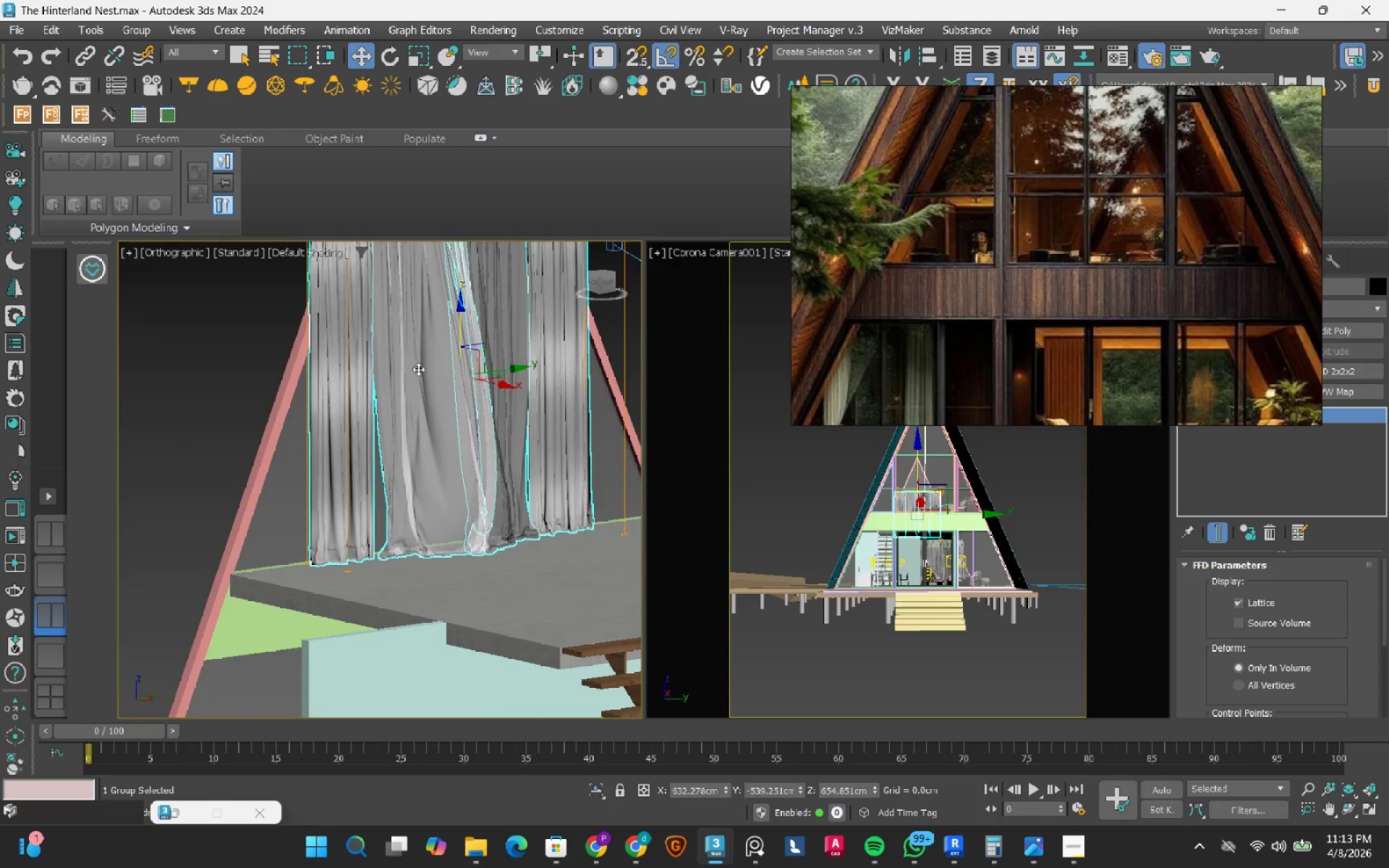 
hold_key(key=AltLeft, duration=0.52)
 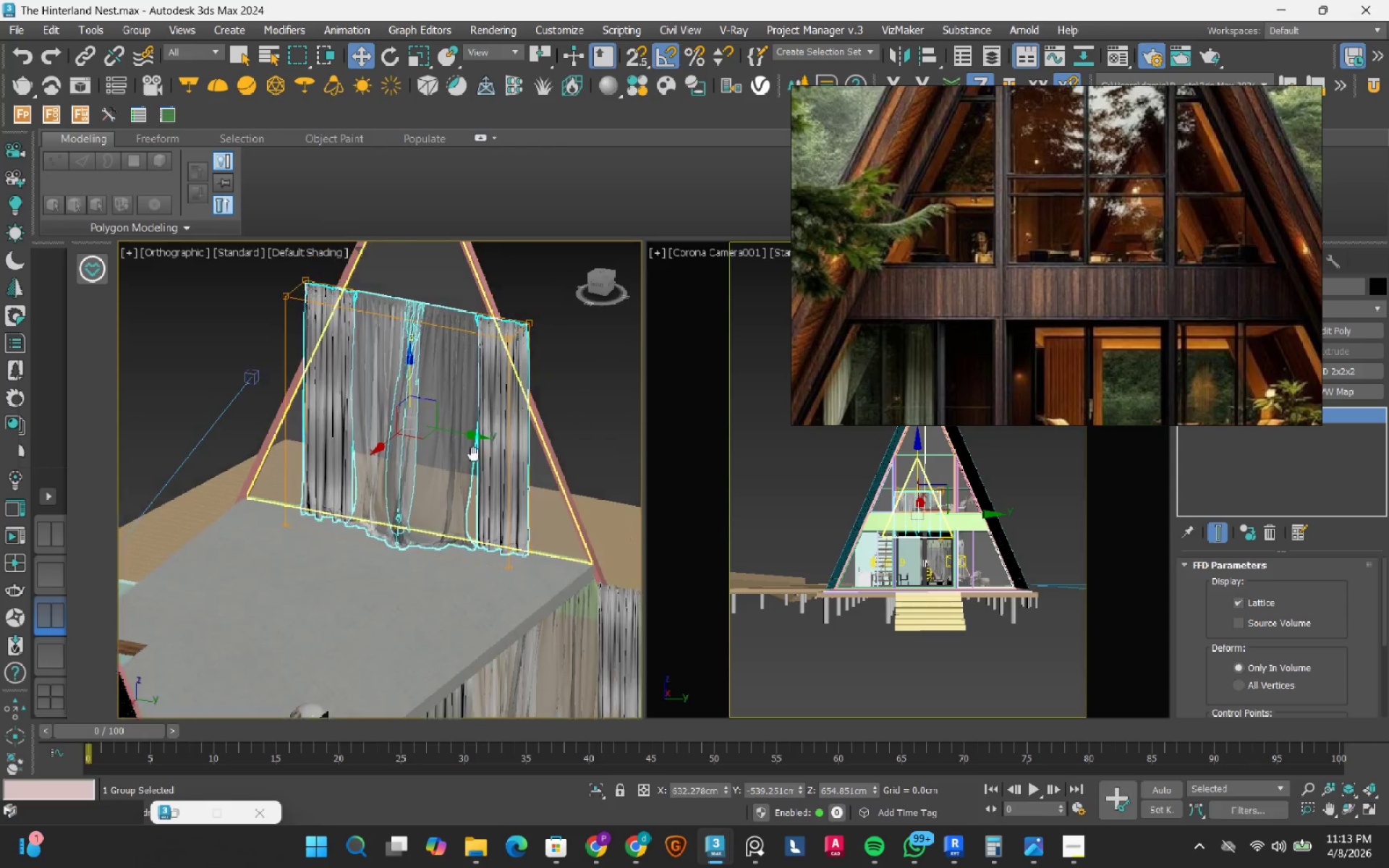 
scroll: coordinate [415, 367], scroll_direction: none, amount: 0.0
 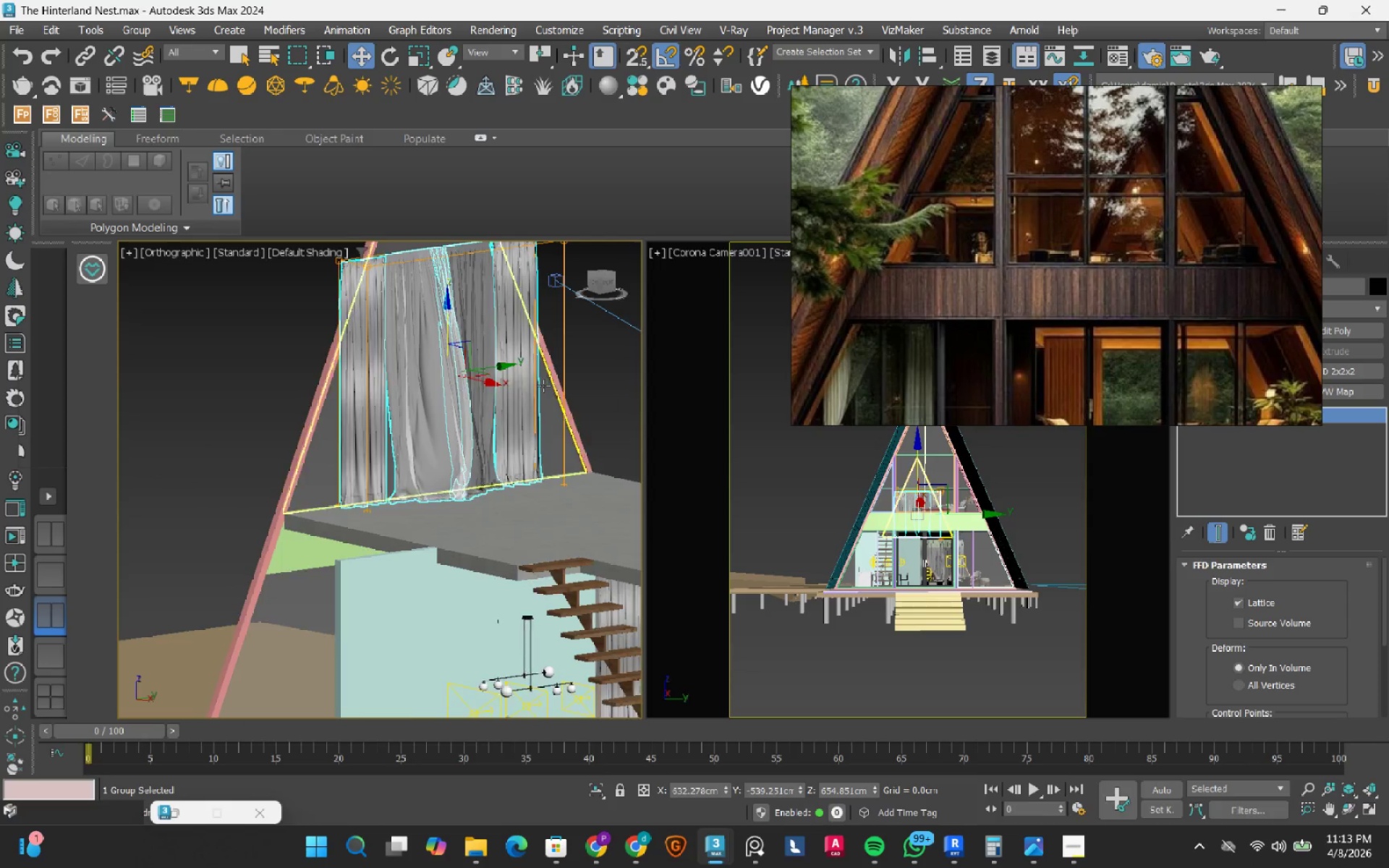 
hold_key(key=AltLeft, duration=12.23)
 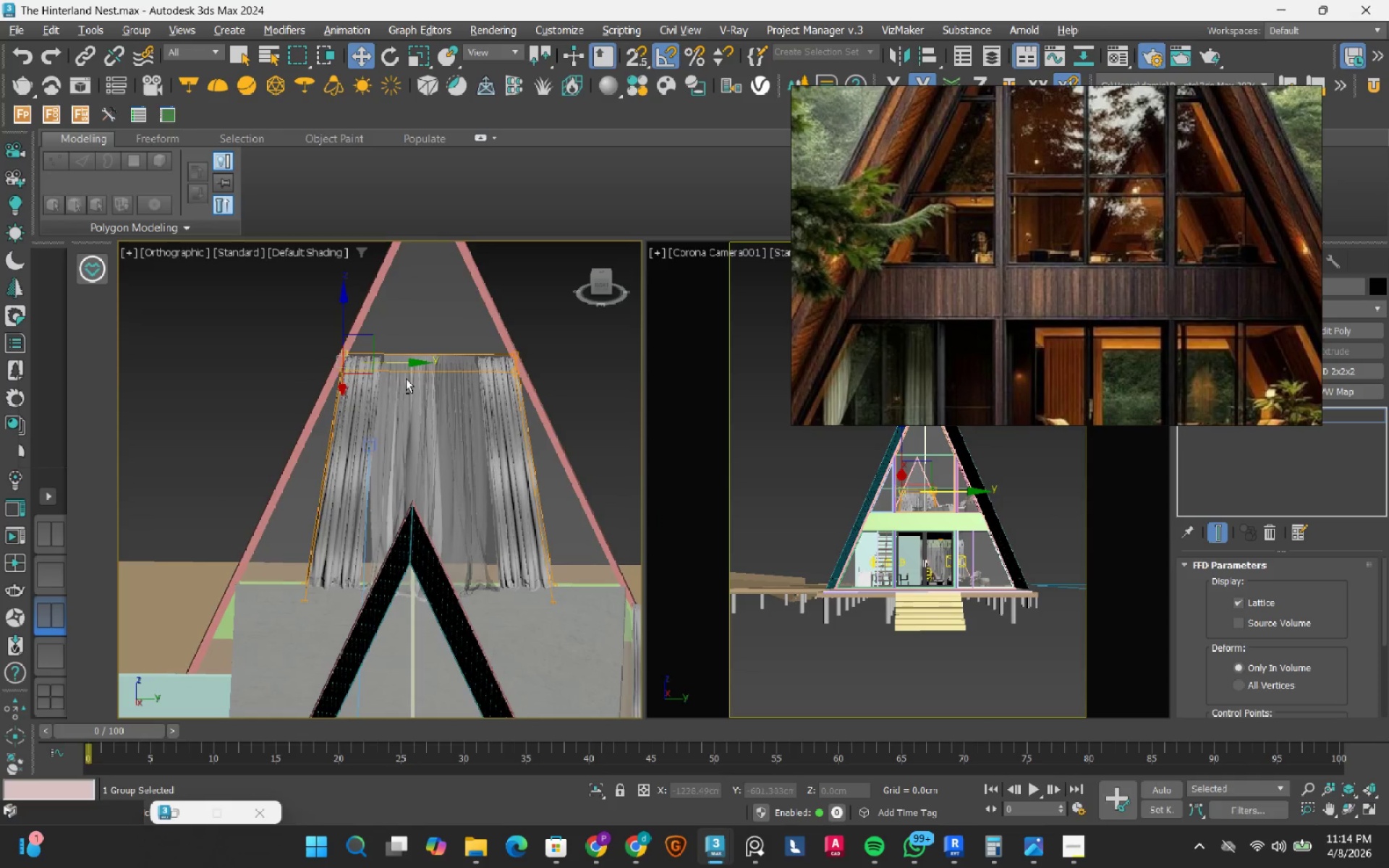 
key(1)
 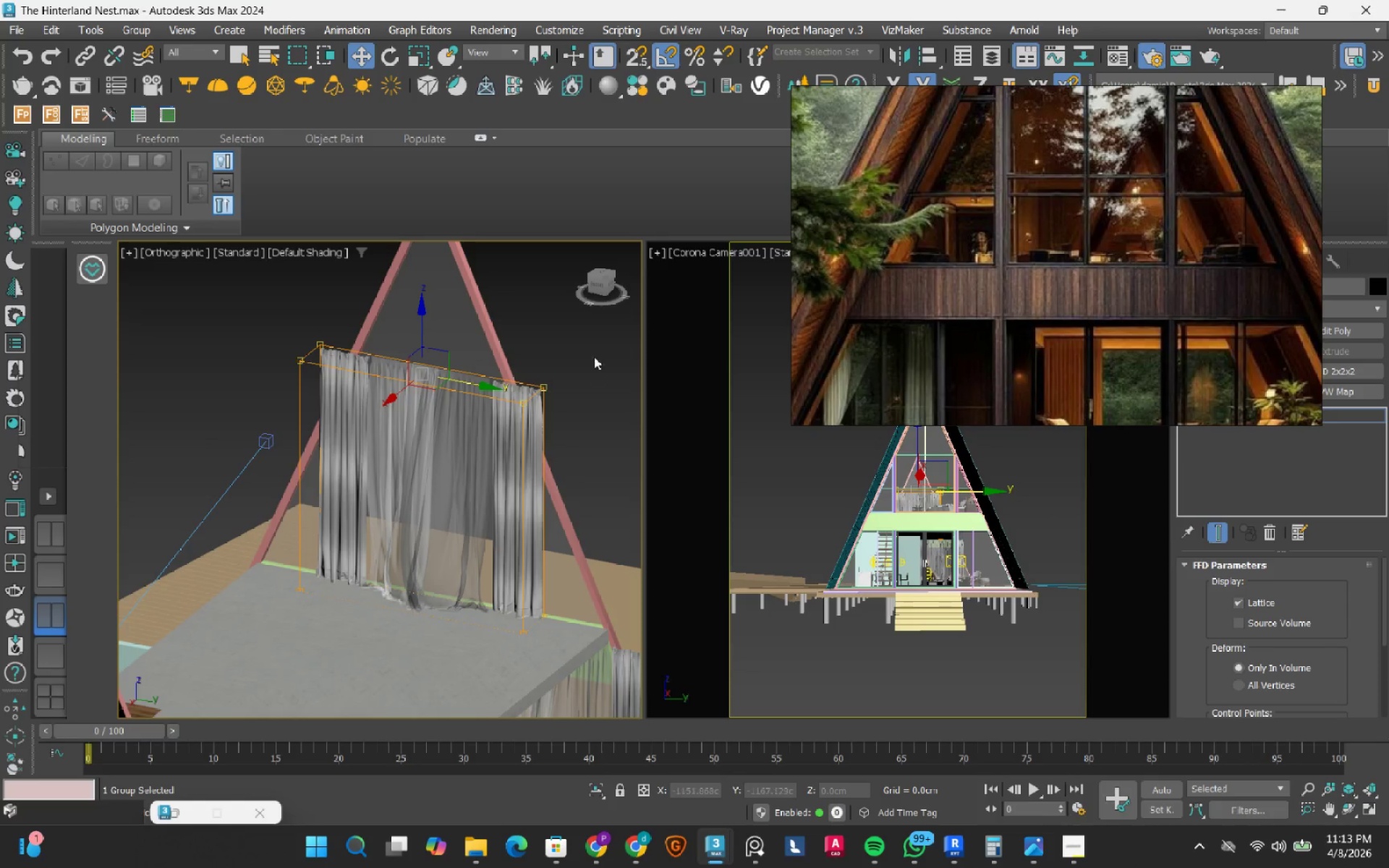 
left_click_drag(start_coordinate=[585, 358], to_coordinate=[456, 425])
 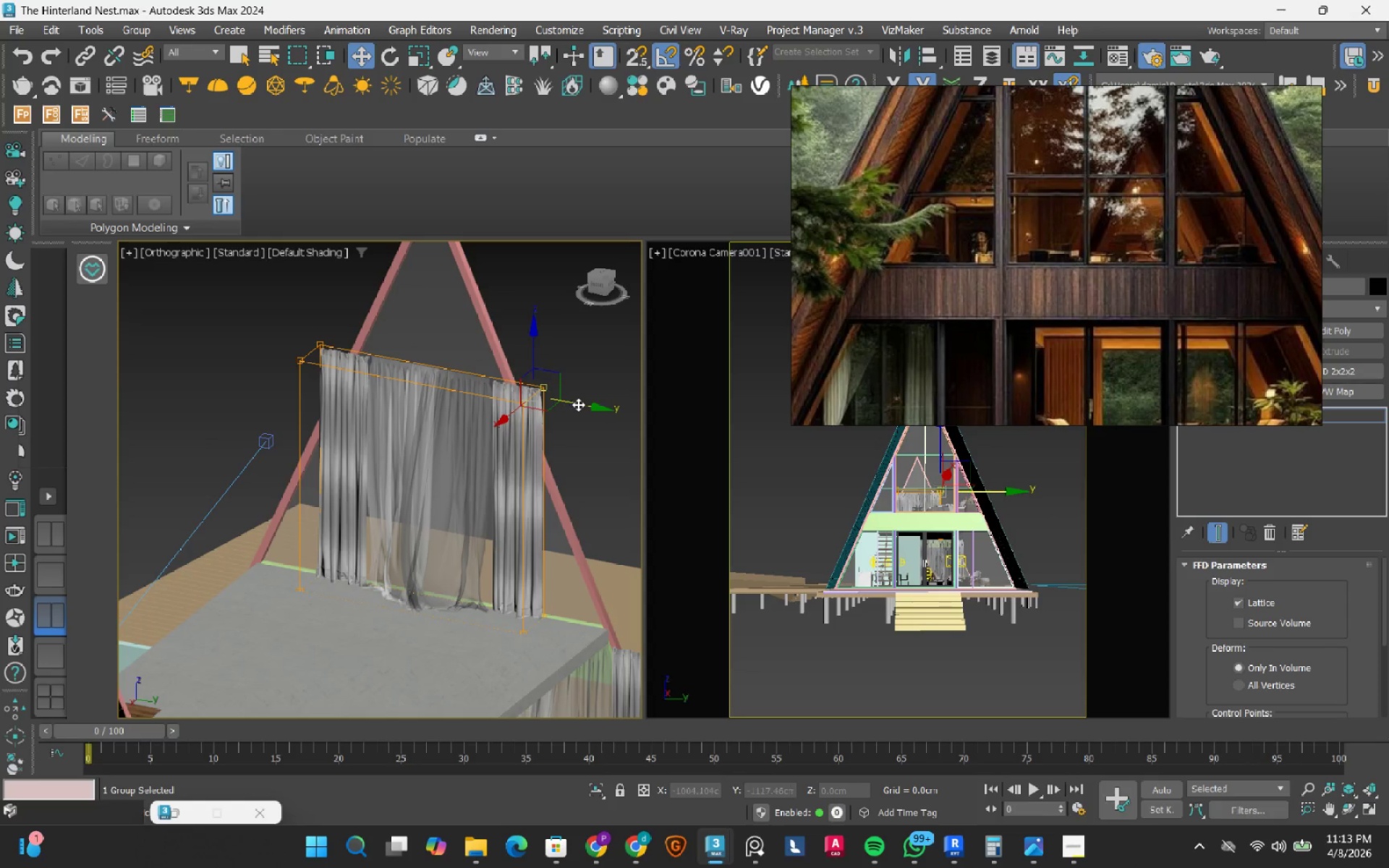 
left_click_drag(start_coordinate=[578, 404], to_coordinate=[543, 392])
 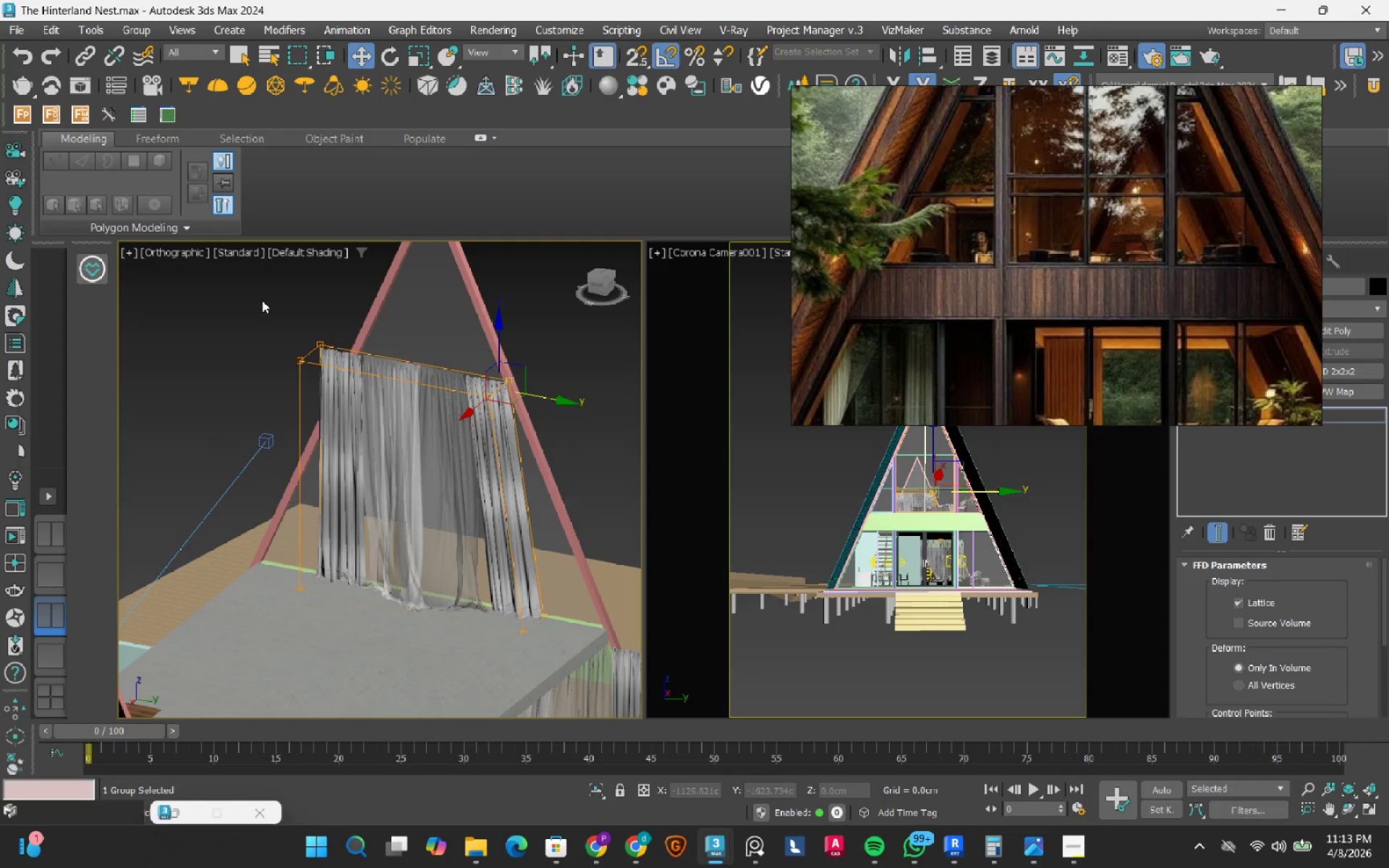 
left_click_drag(start_coordinate=[262, 298], to_coordinate=[377, 388])
 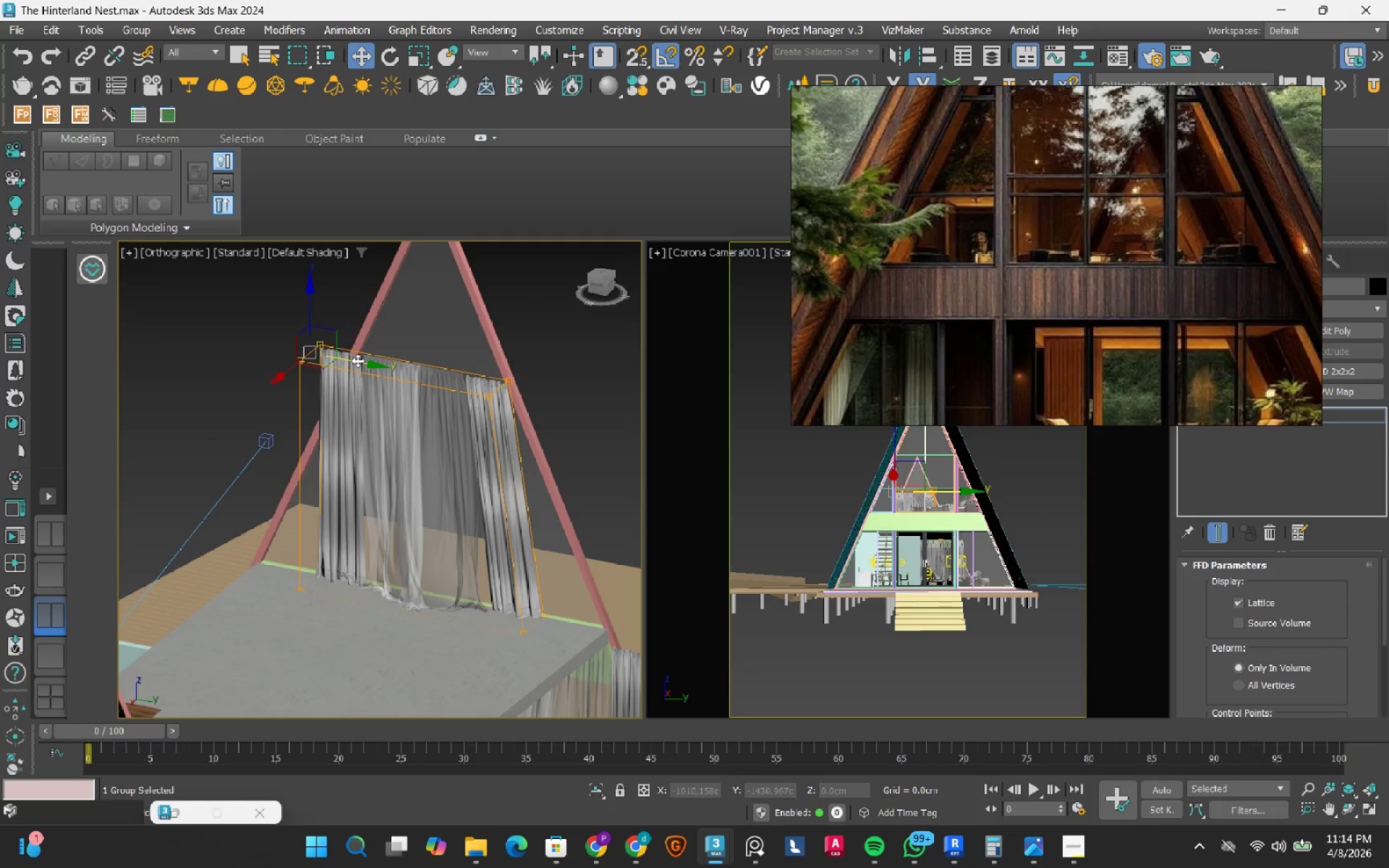 
left_click_drag(start_coordinate=[357, 360], to_coordinate=[392, 375])
 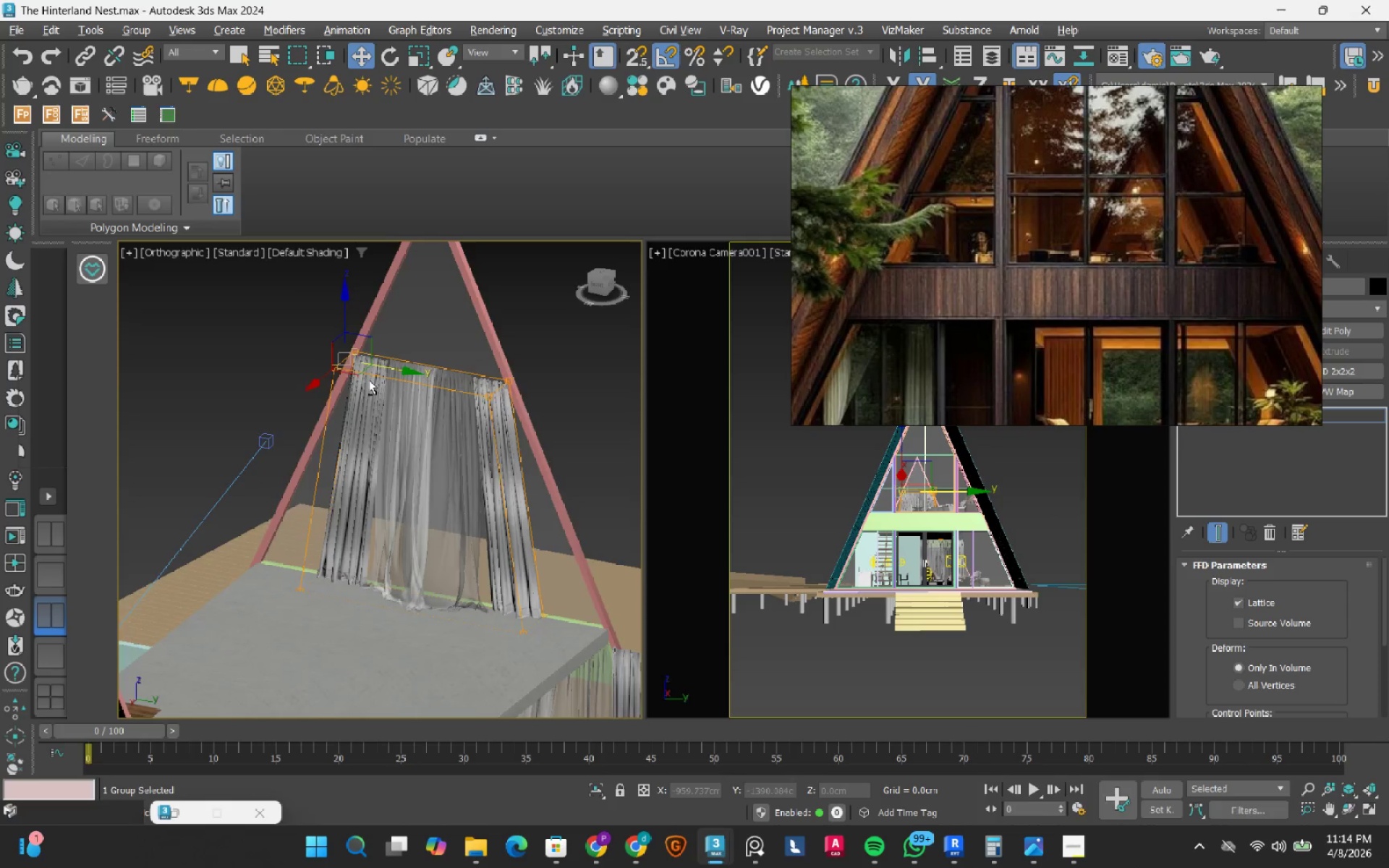 
hold_key(key=AltLeft, duration=0.64)
 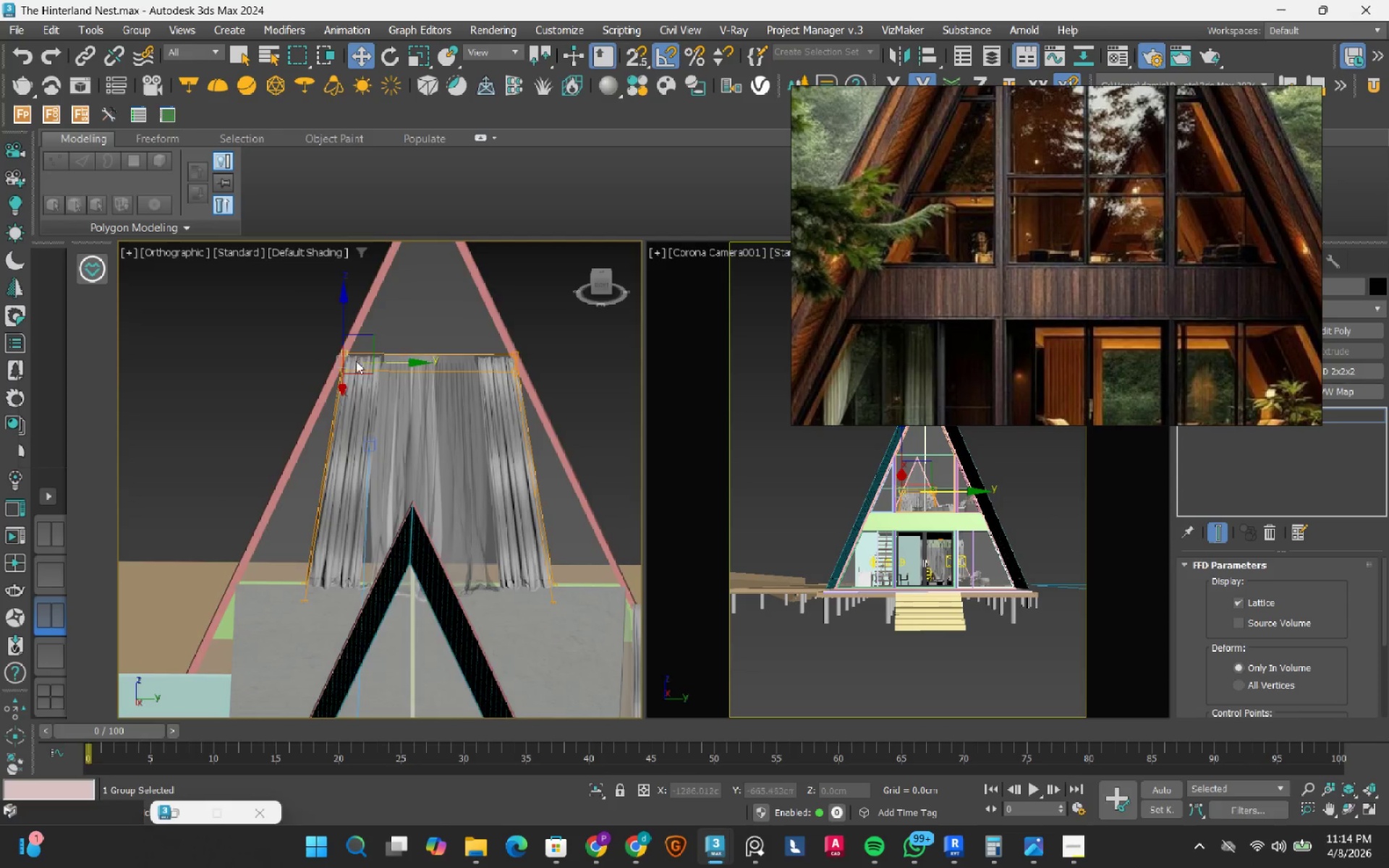 
scroll: coordinate [355, 361], scroll_direction: up, amount: 3.0
 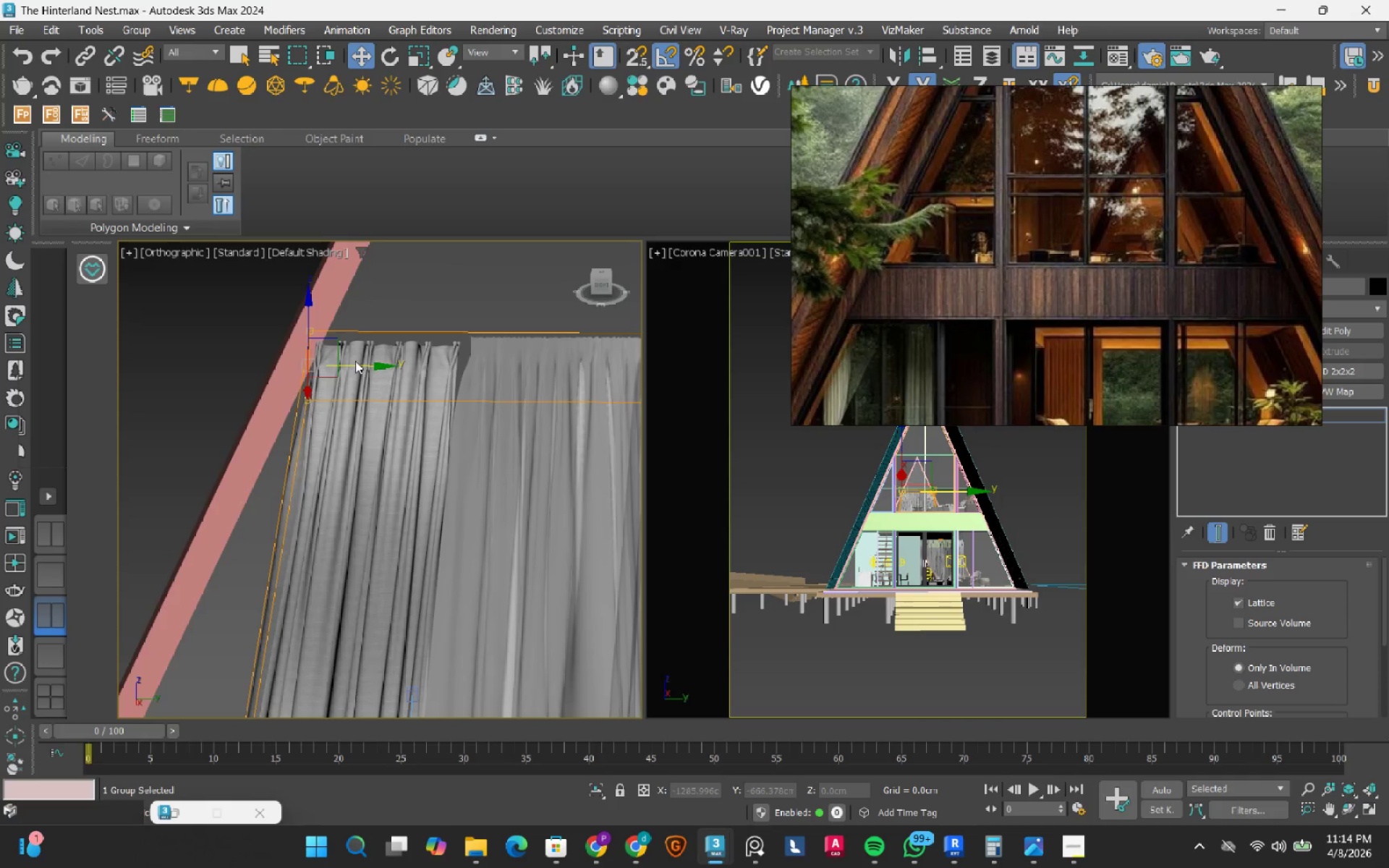 
hold_key(key=AltLeft, duration=1.27)
 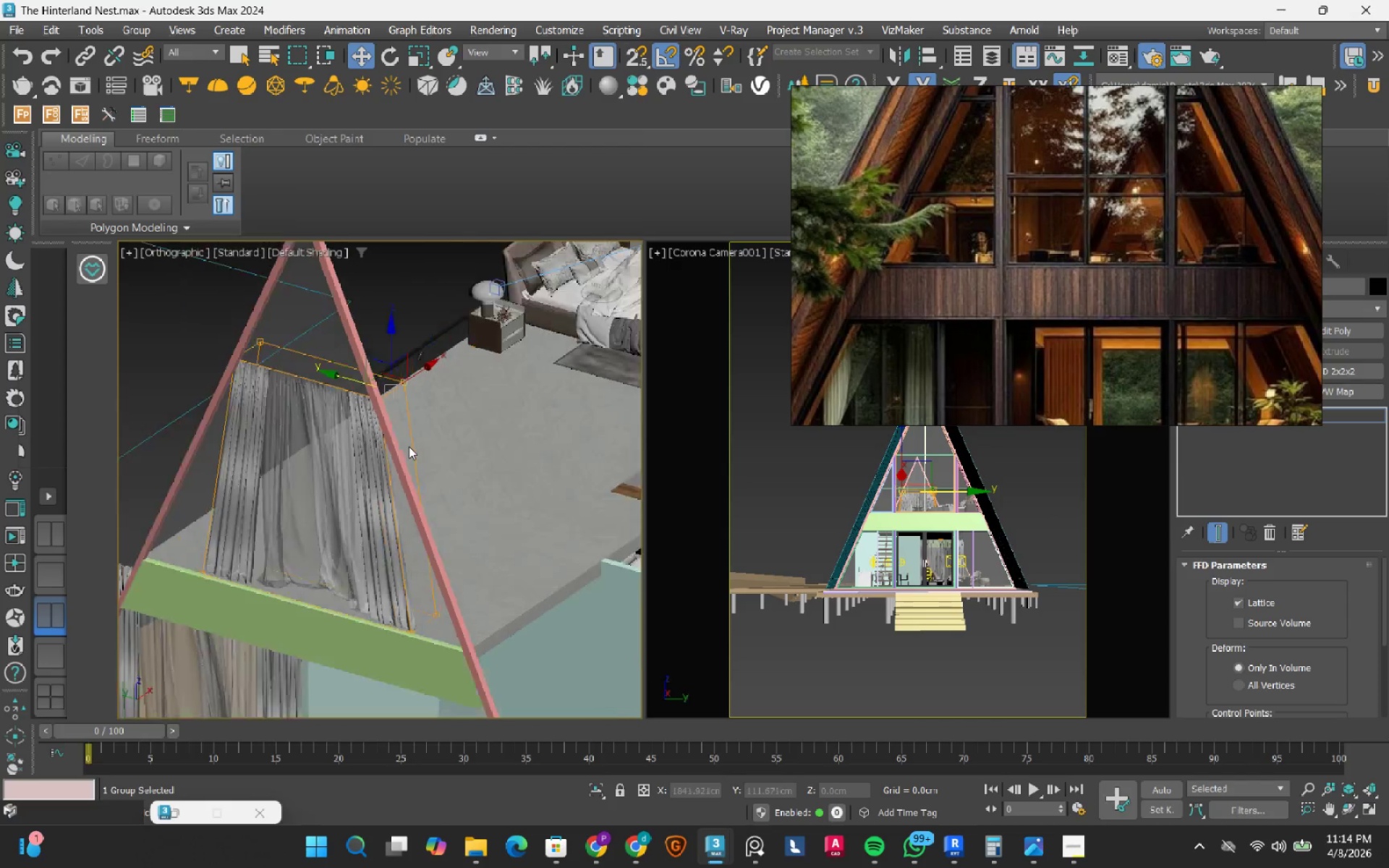 
scroll: coordinate [409, 452], scroll_direction: down, amount: 5.0
 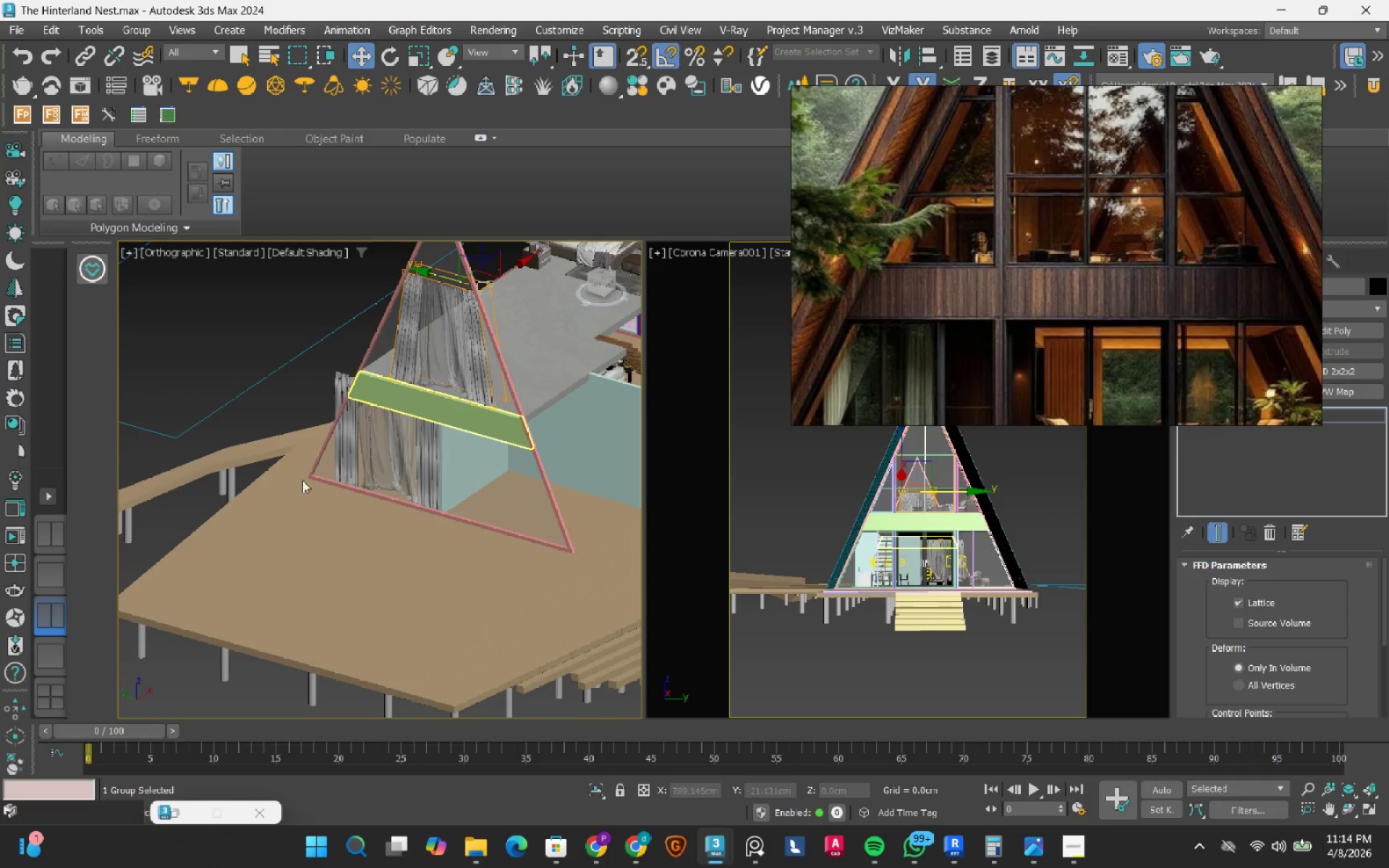 
scroll: coordinate [302, 467], scroll_direction: up, amount: 2.0
 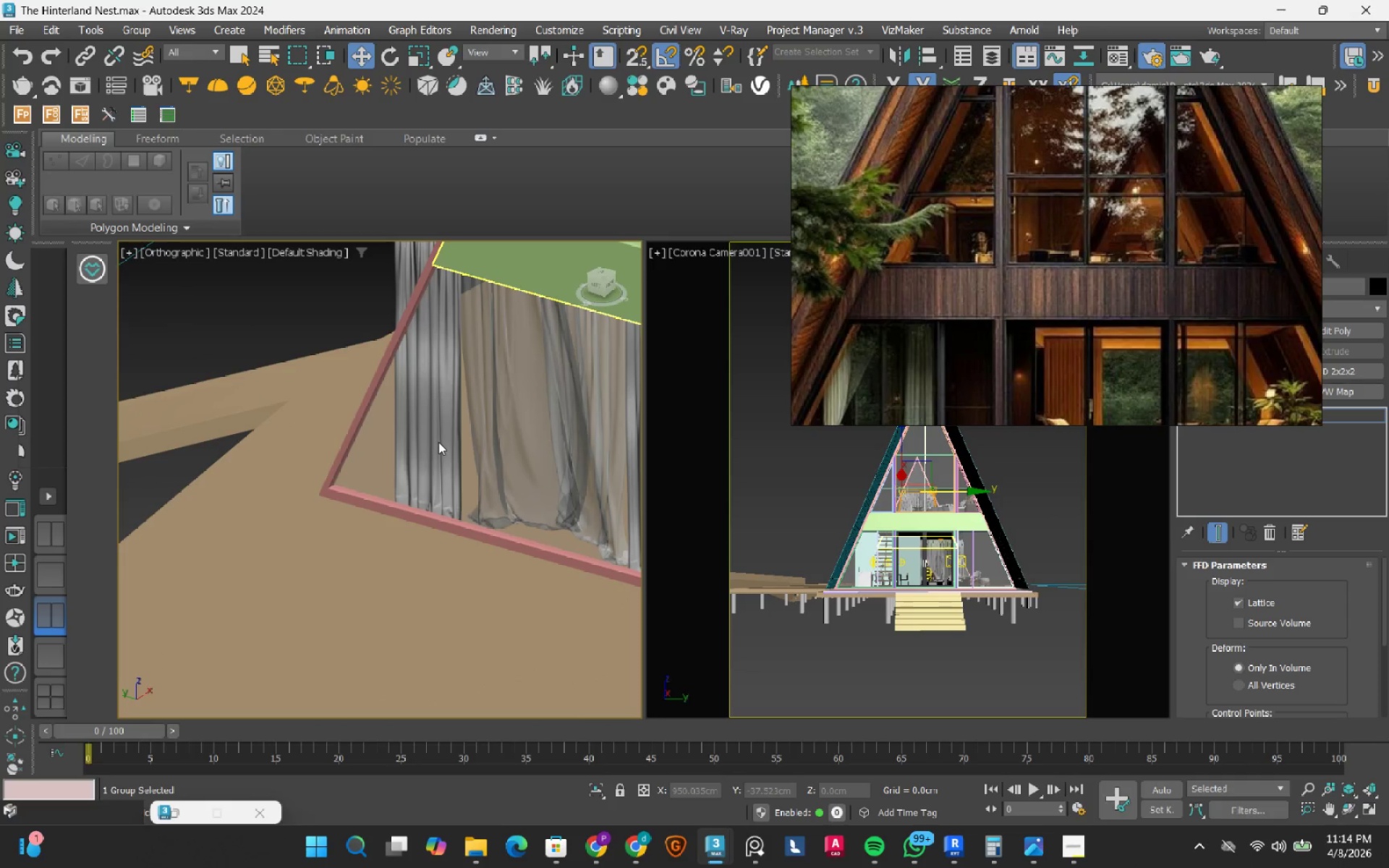 
key(1)
 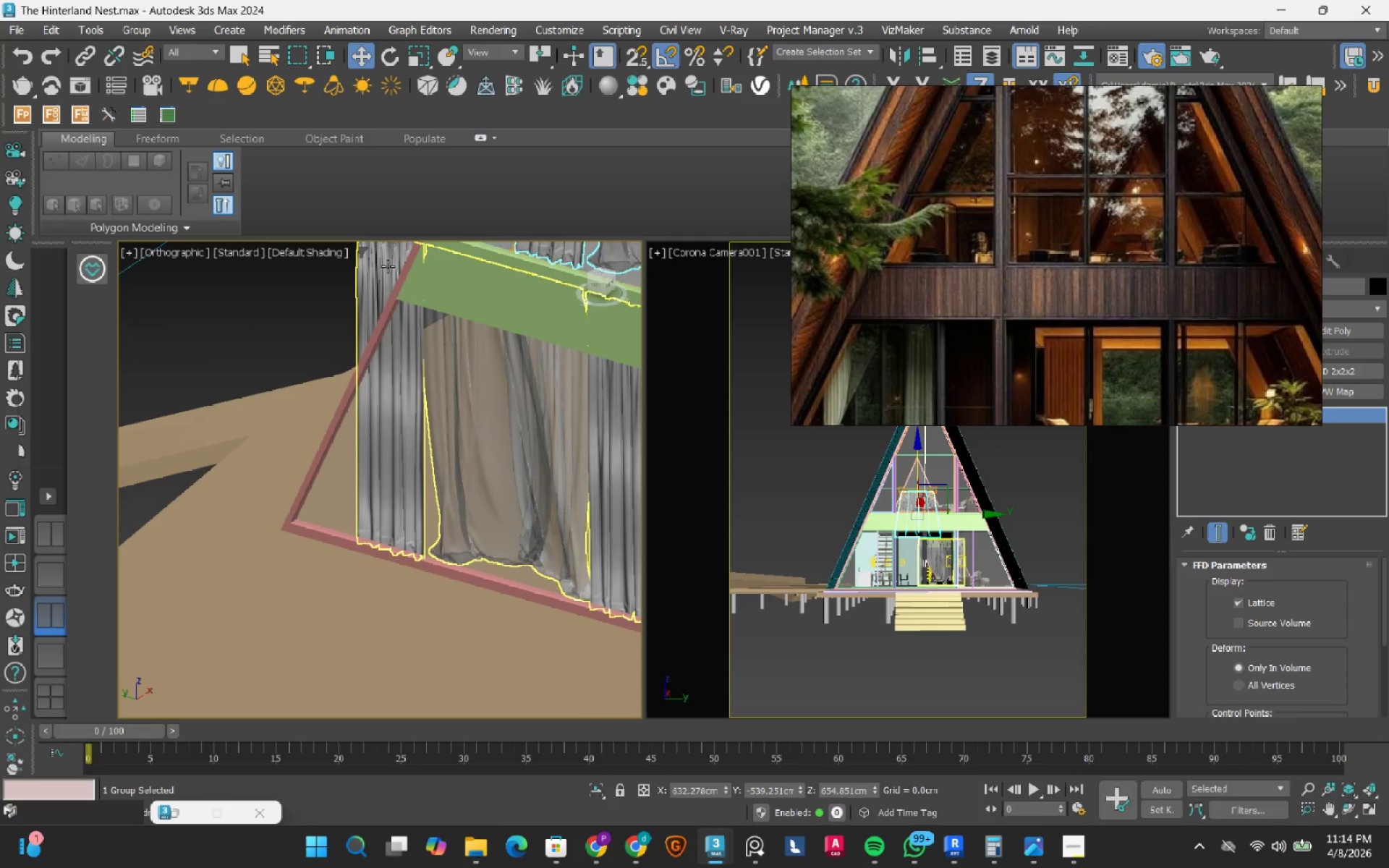 
left_click([388, 264])
 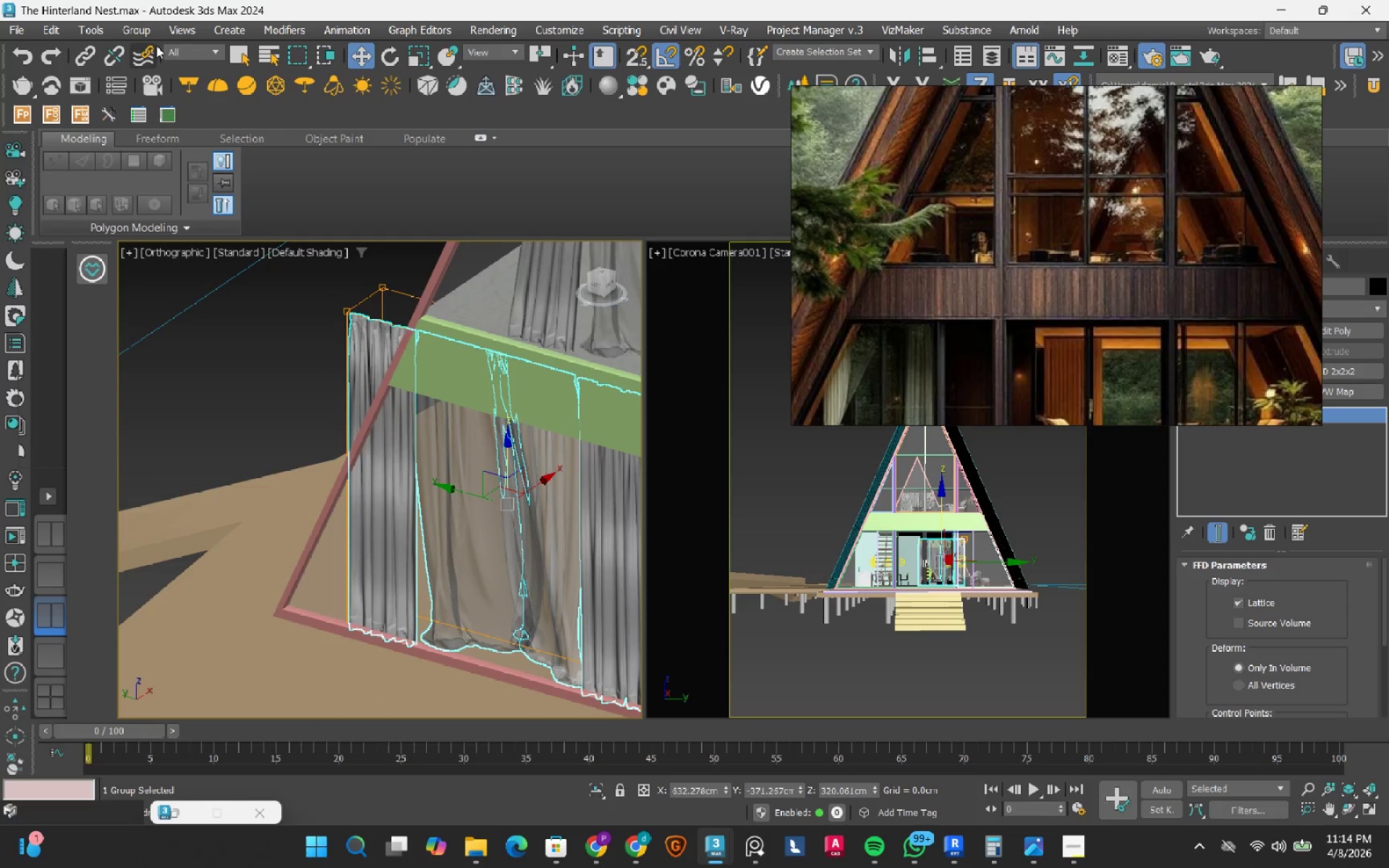 
left_click([141, 31])
 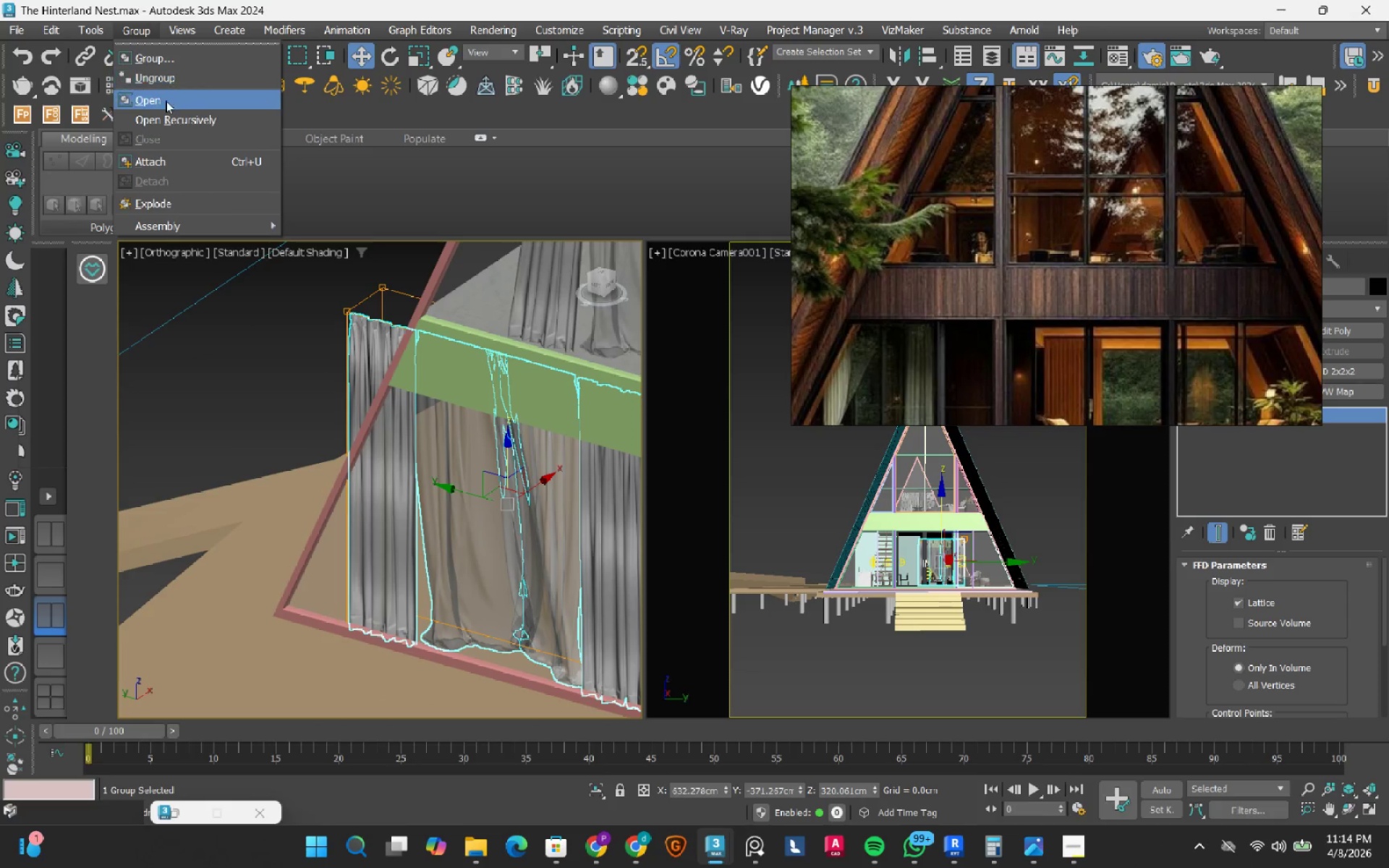 
left_click([166, 101])
 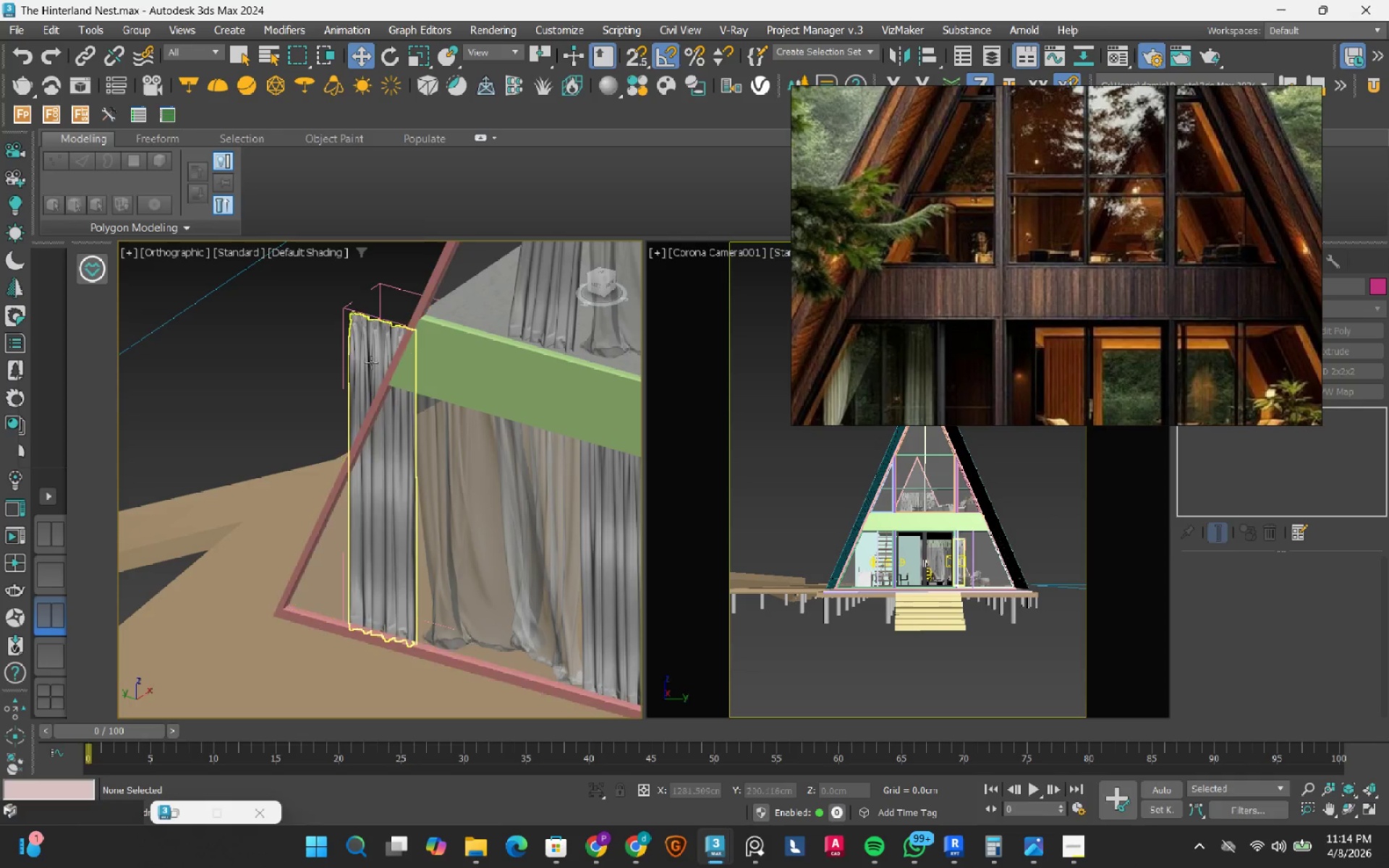 
left_click([371, 362])
 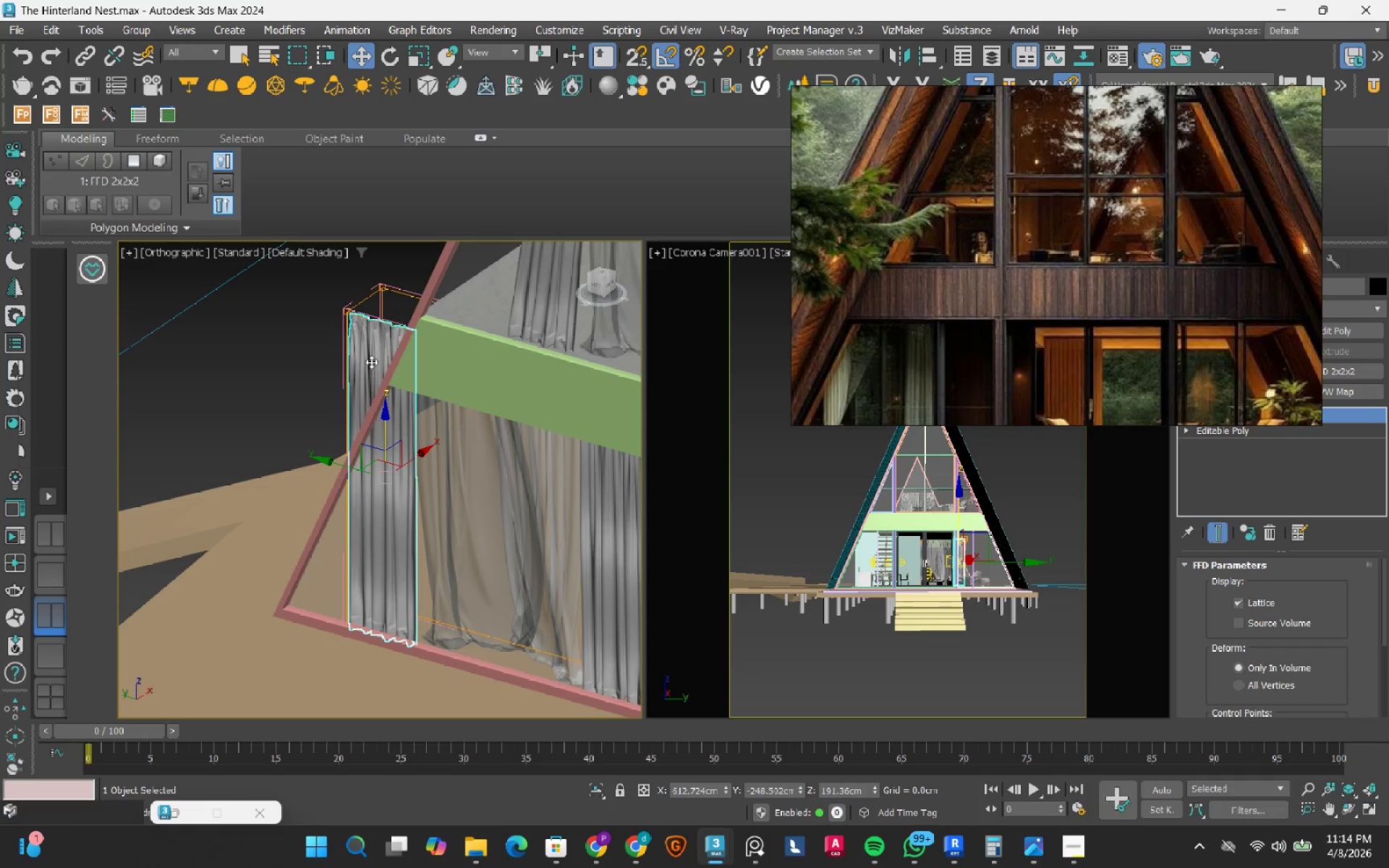 
key(Delete)
 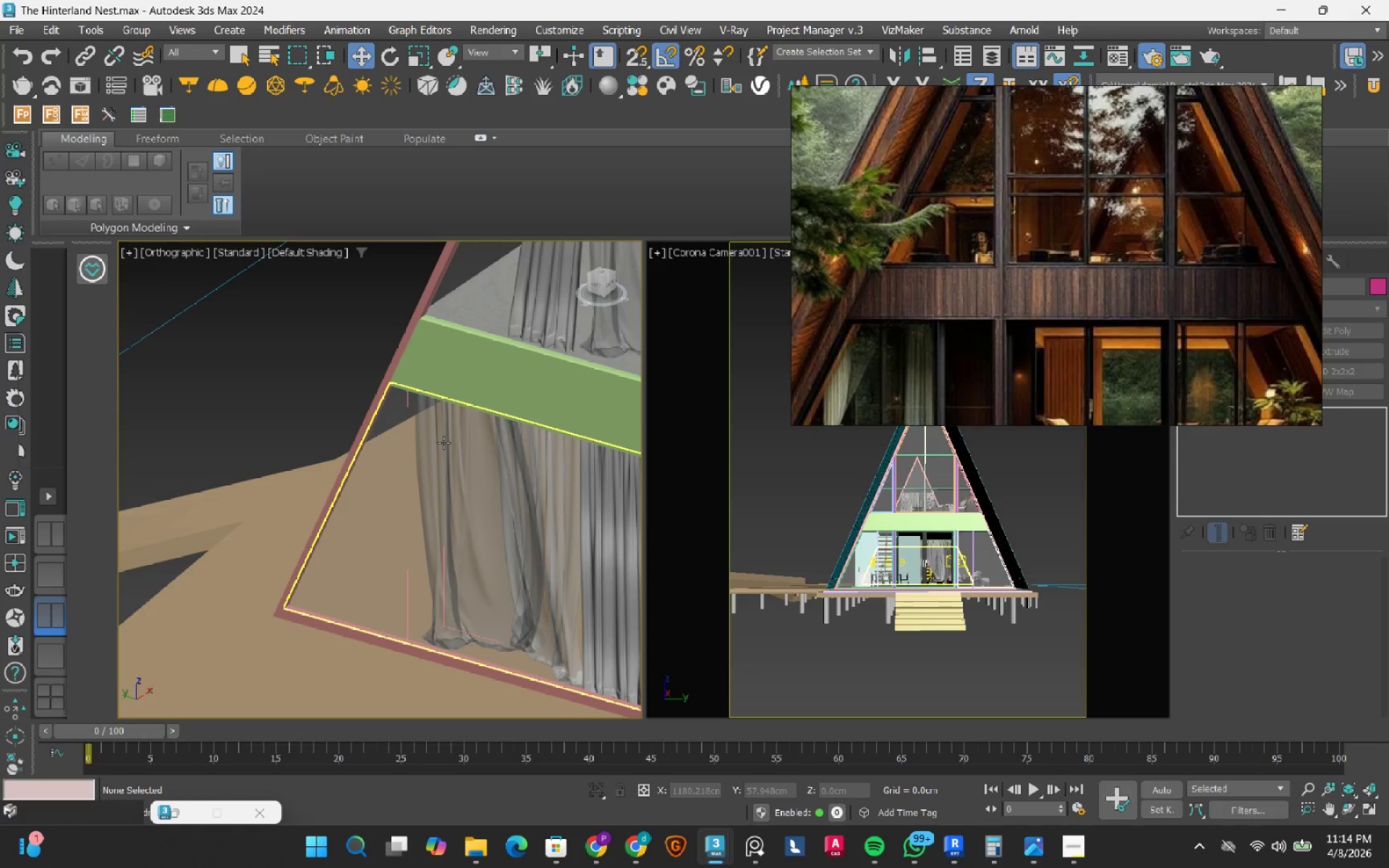 
hold_key(key=AltLeft, duration=0.66)
 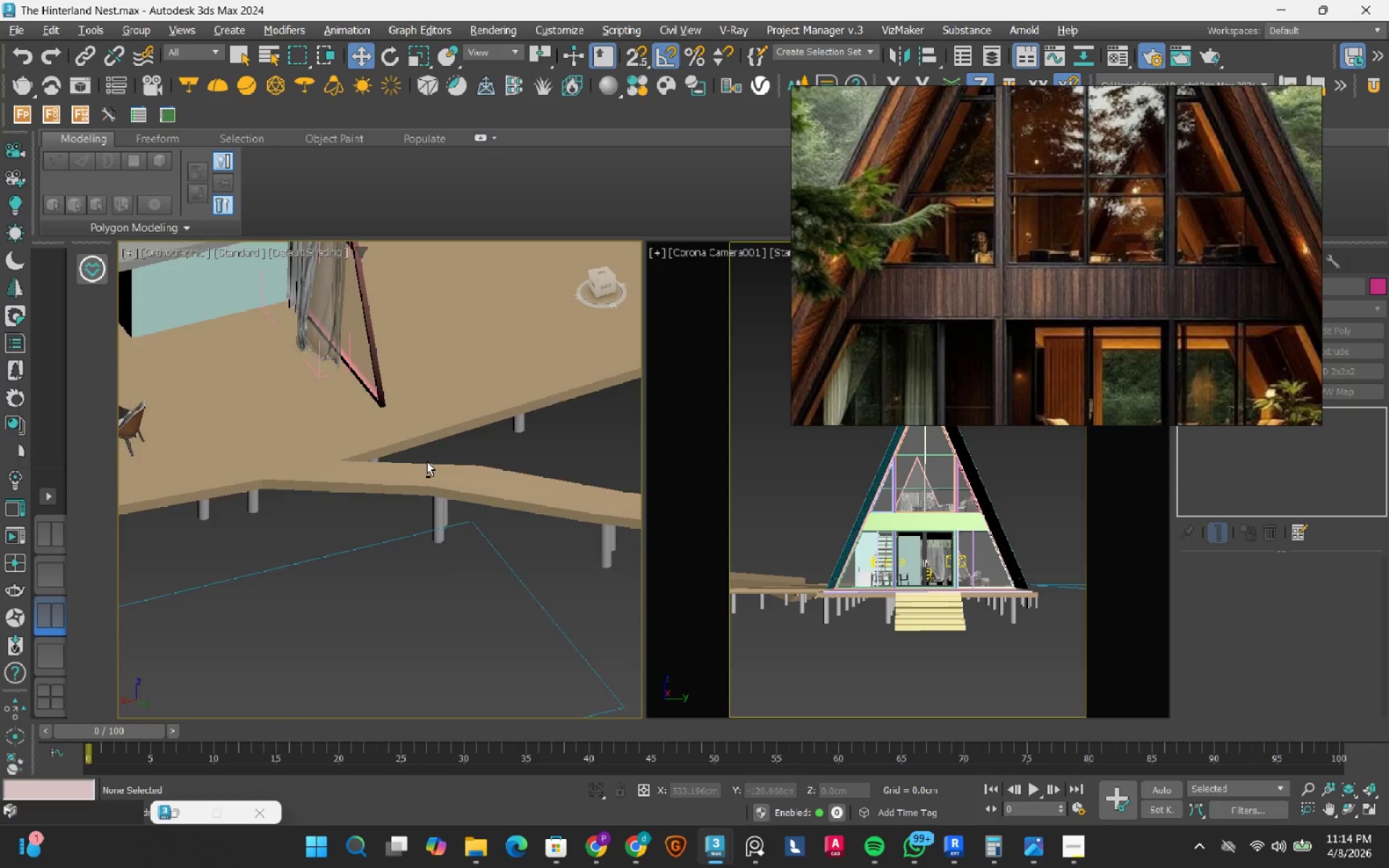 
scroll: coordinate [443, 443], scroll_direction: down, amount: 1.0
 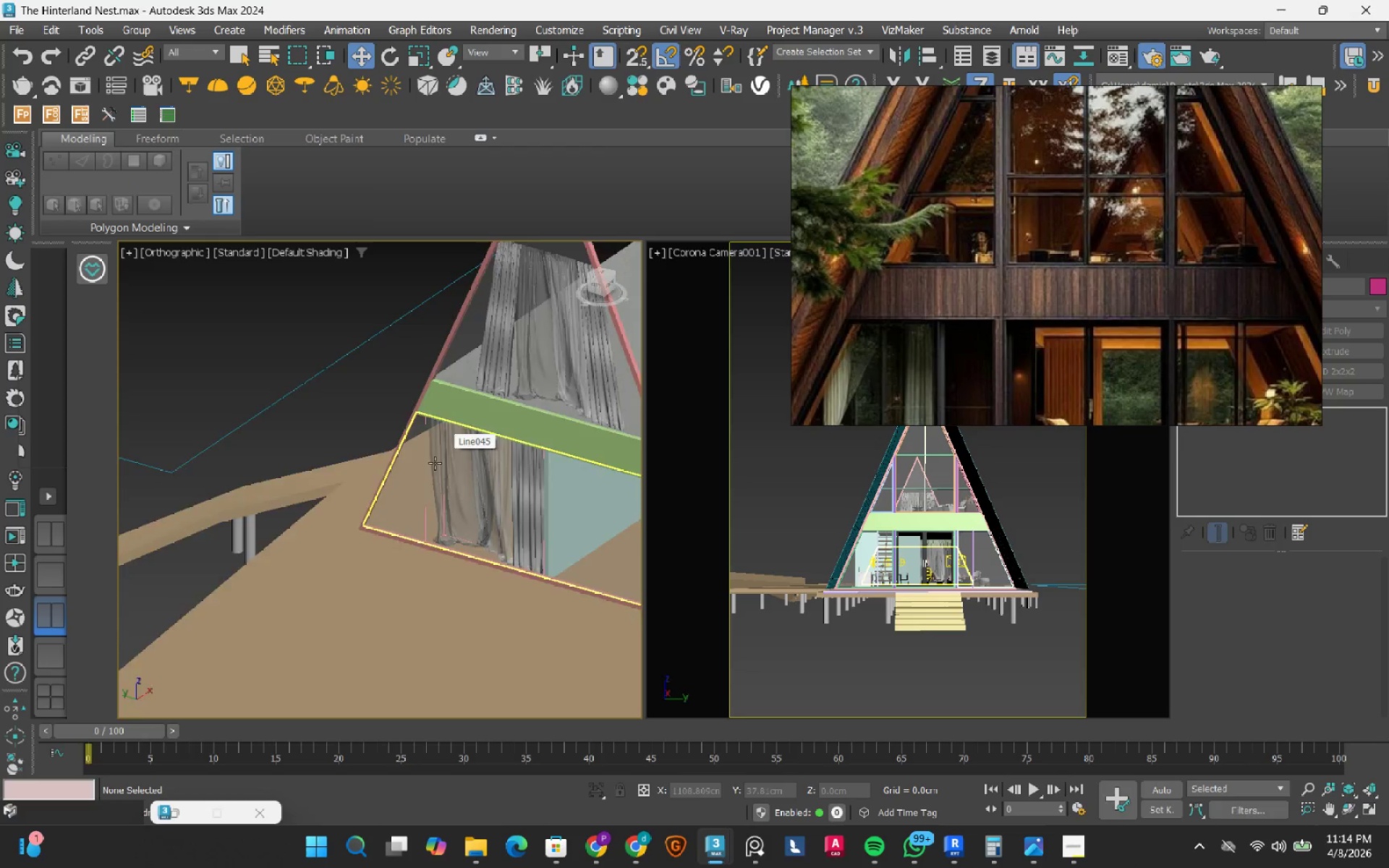 
hold_key(key=AltLeft, duration=0.84)
 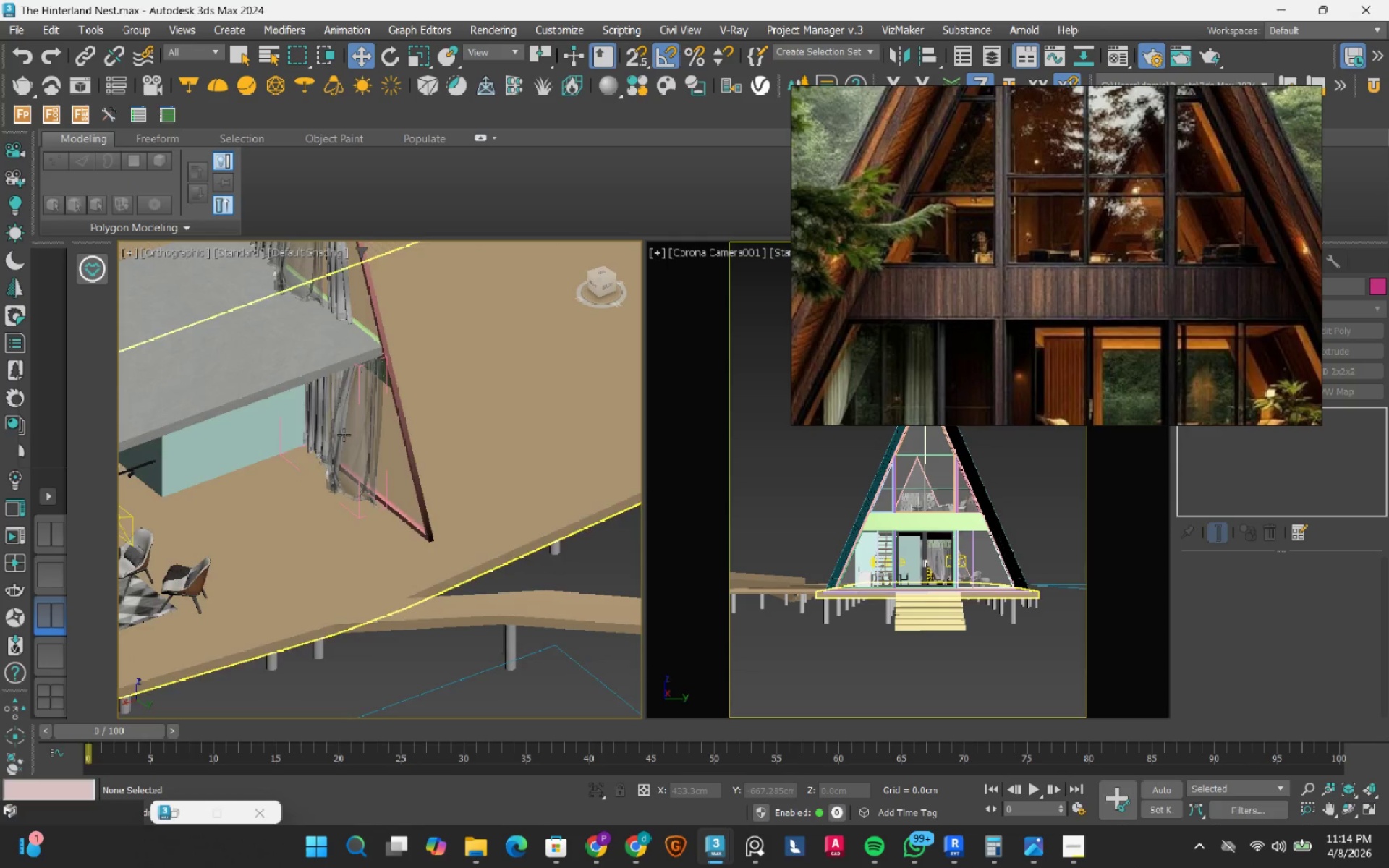 
scroll: coordinate [343, 433], scroll_direction: up, amount: 2.0
 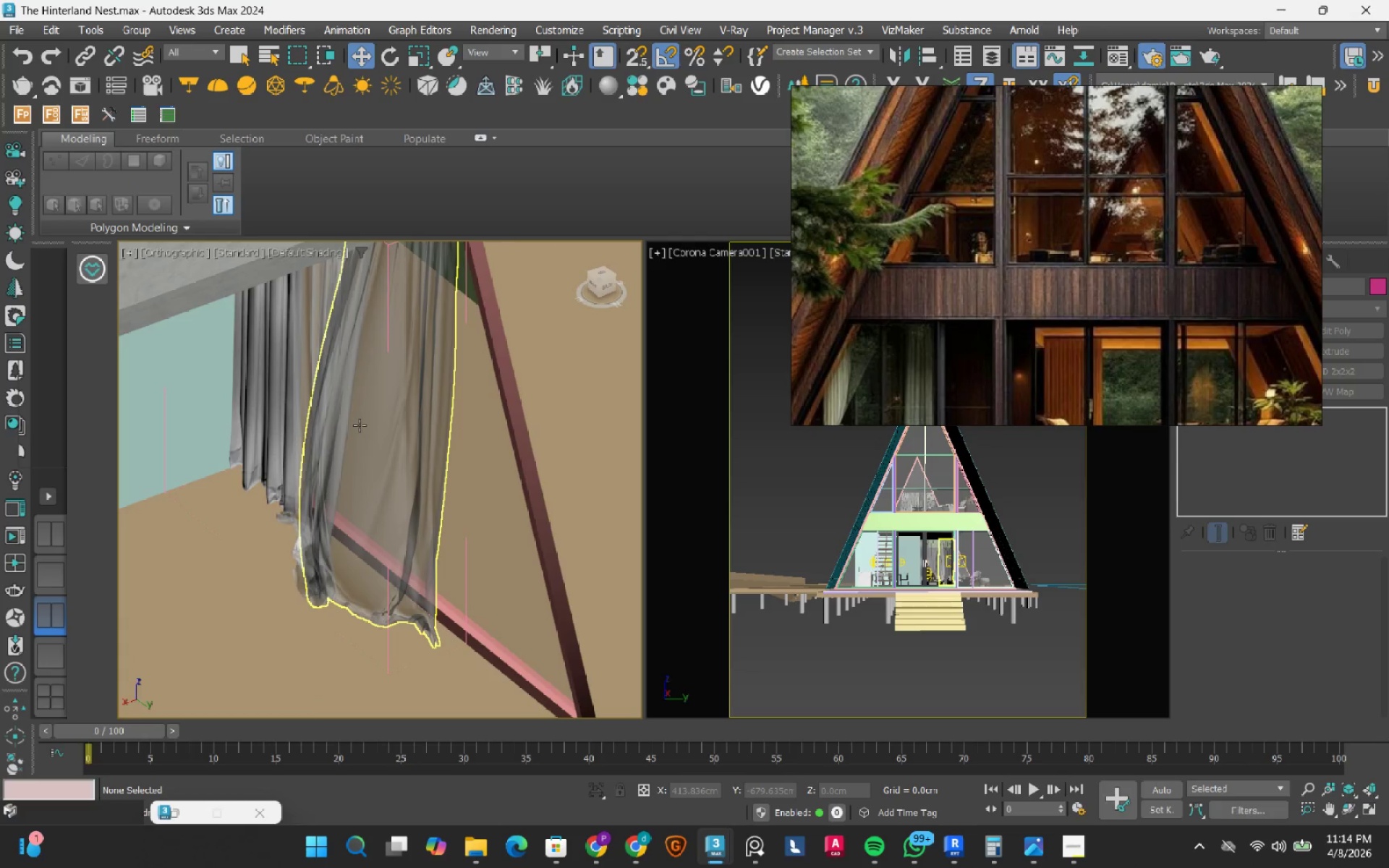 
left_click([360, 425])
 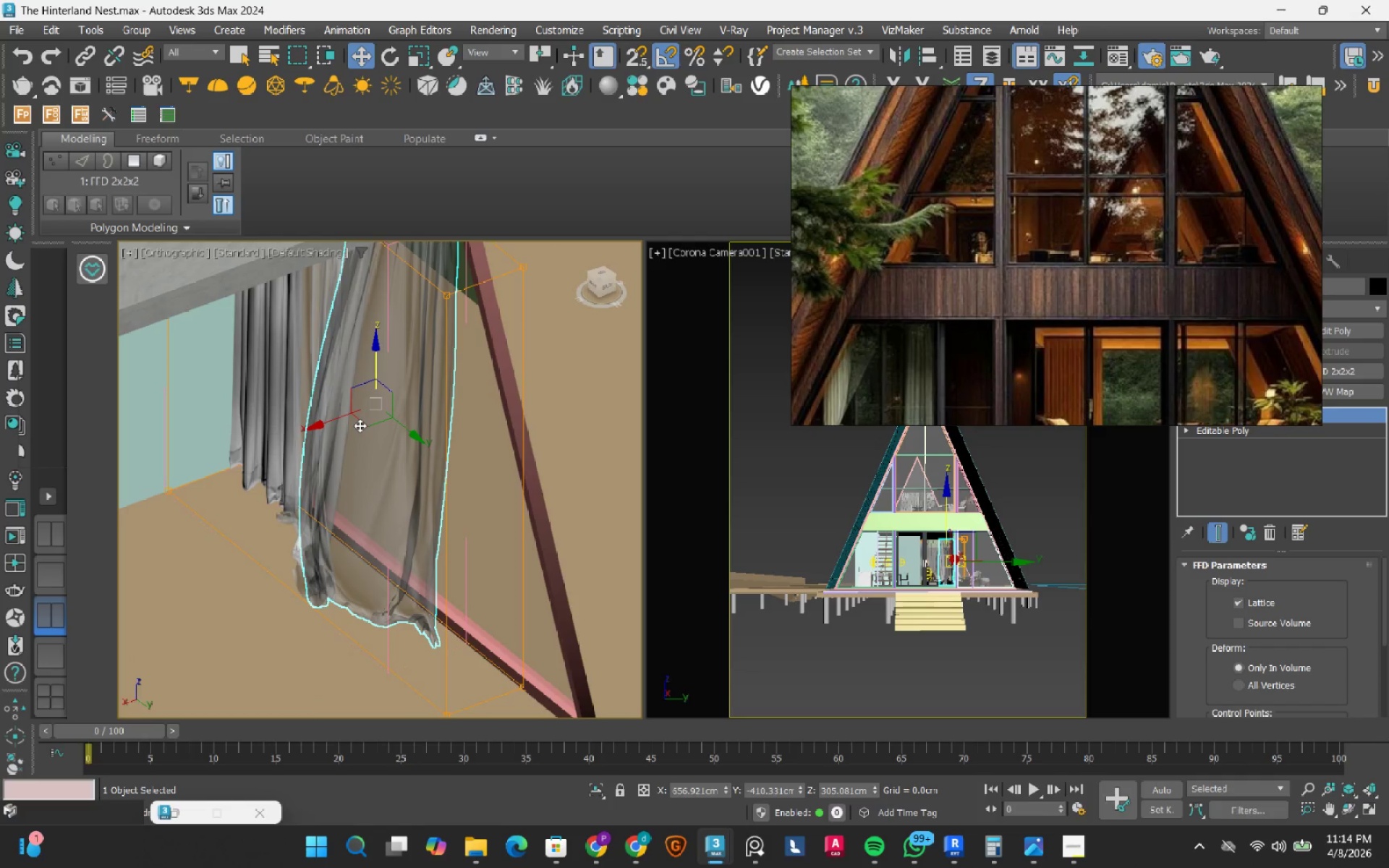 
key(Delete)
 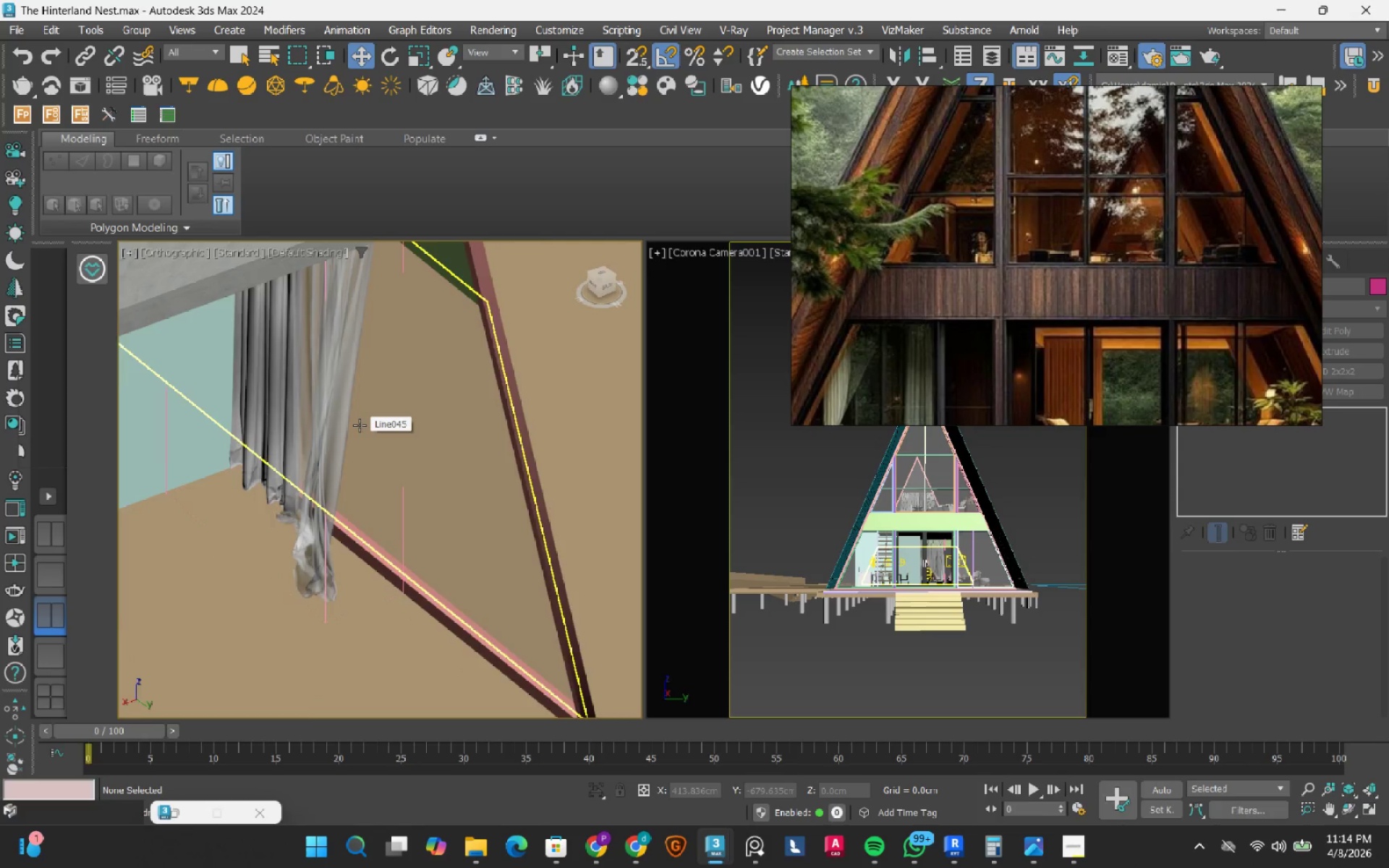 
scroll: coordinate [360, 425], scroll_direction: down, amount: 1.0
 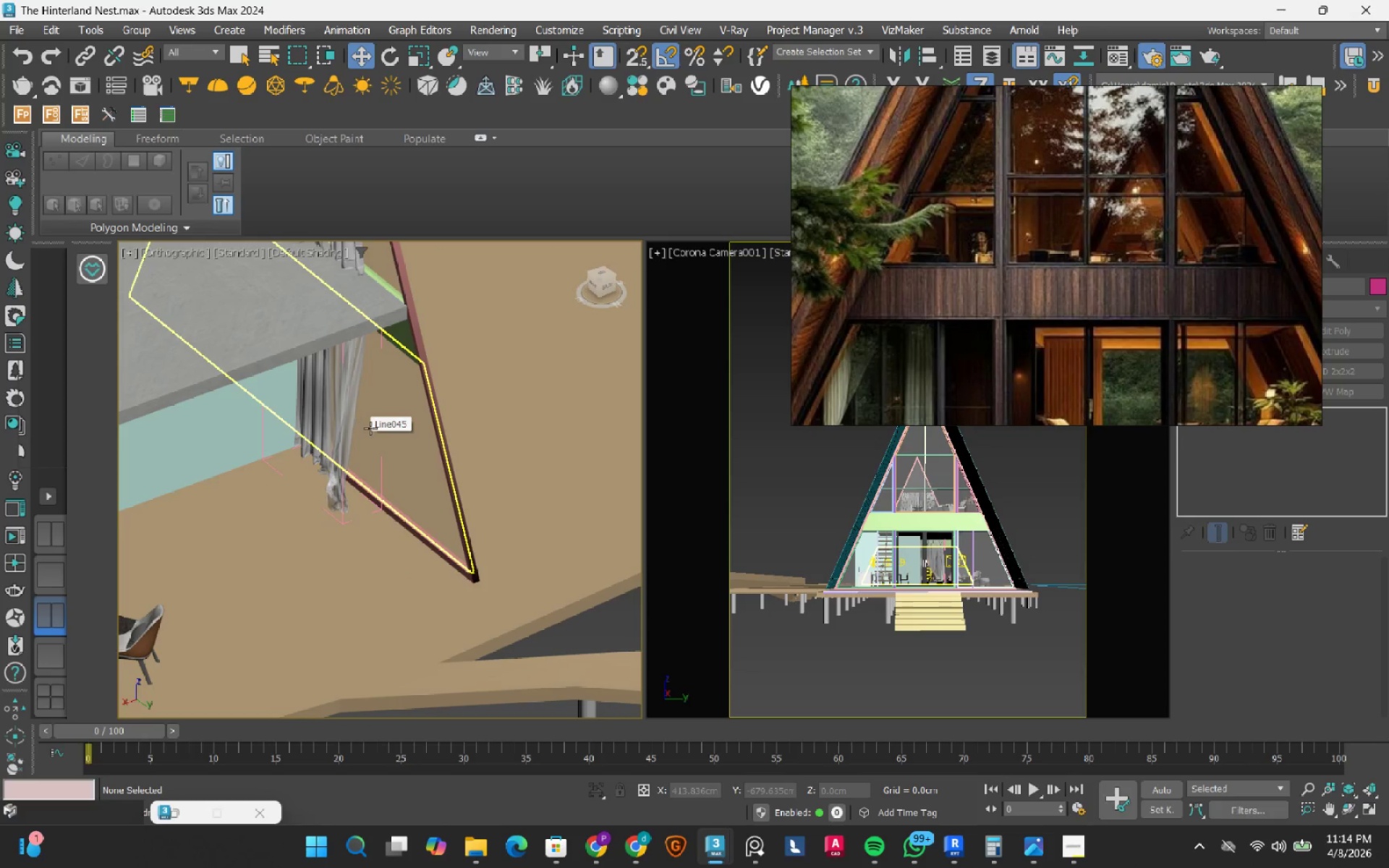 
hold_key(key=AltLeft, duration=0.94)
 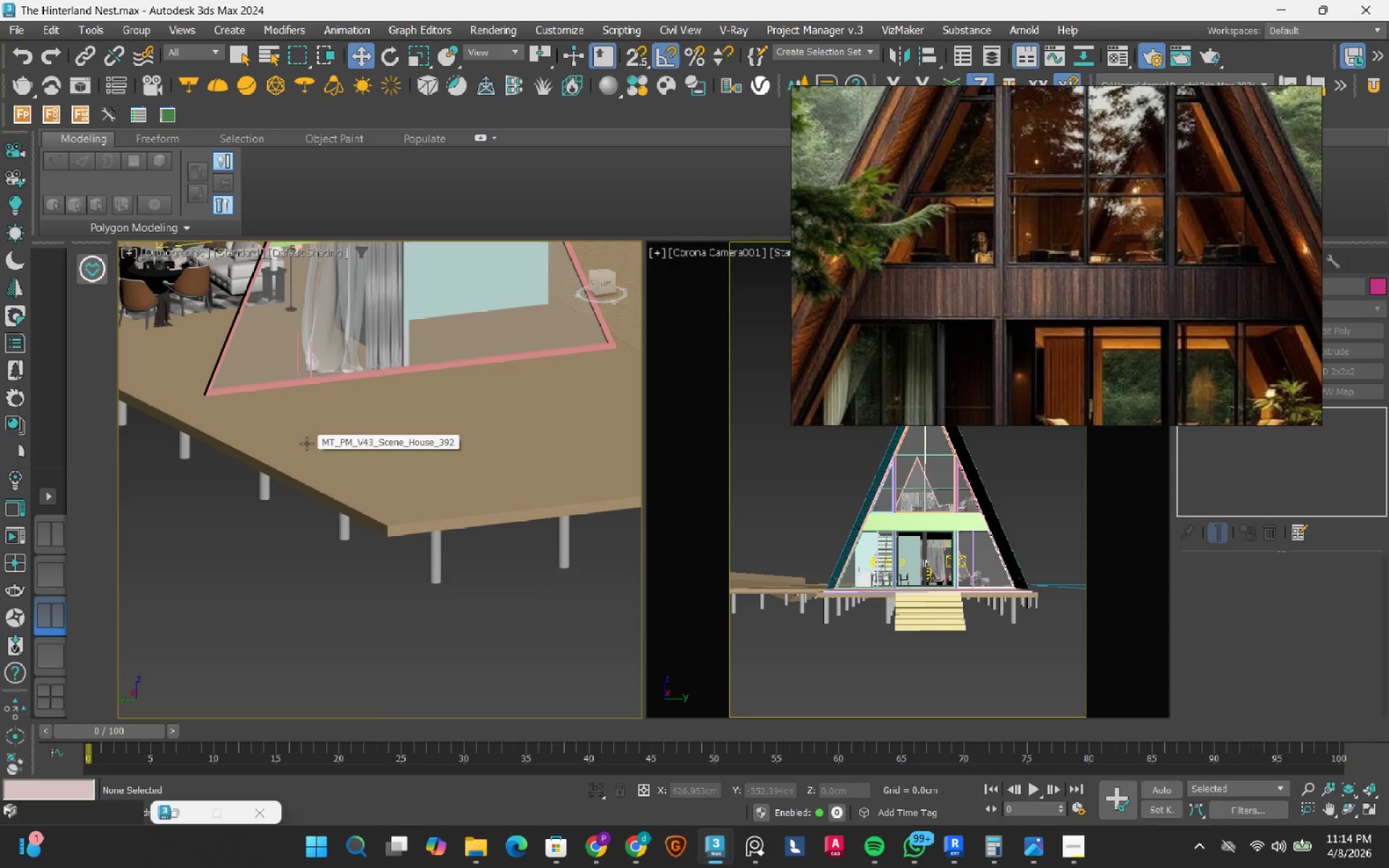 
scroll: coordinate [462, 467], scroll_direction: down, amount: 1.0
 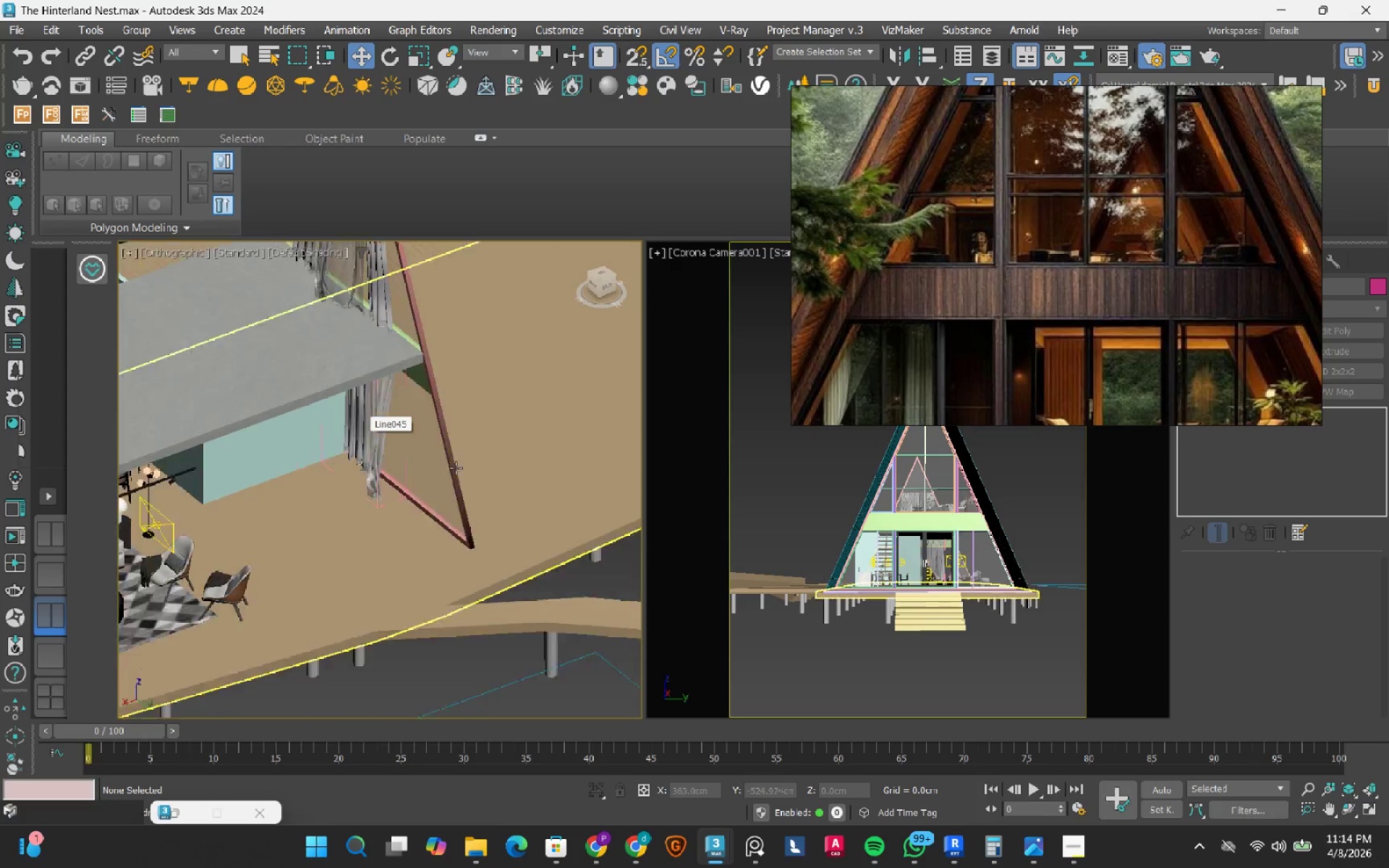 
hold_key(key=AltLeft, duration=0.7)
 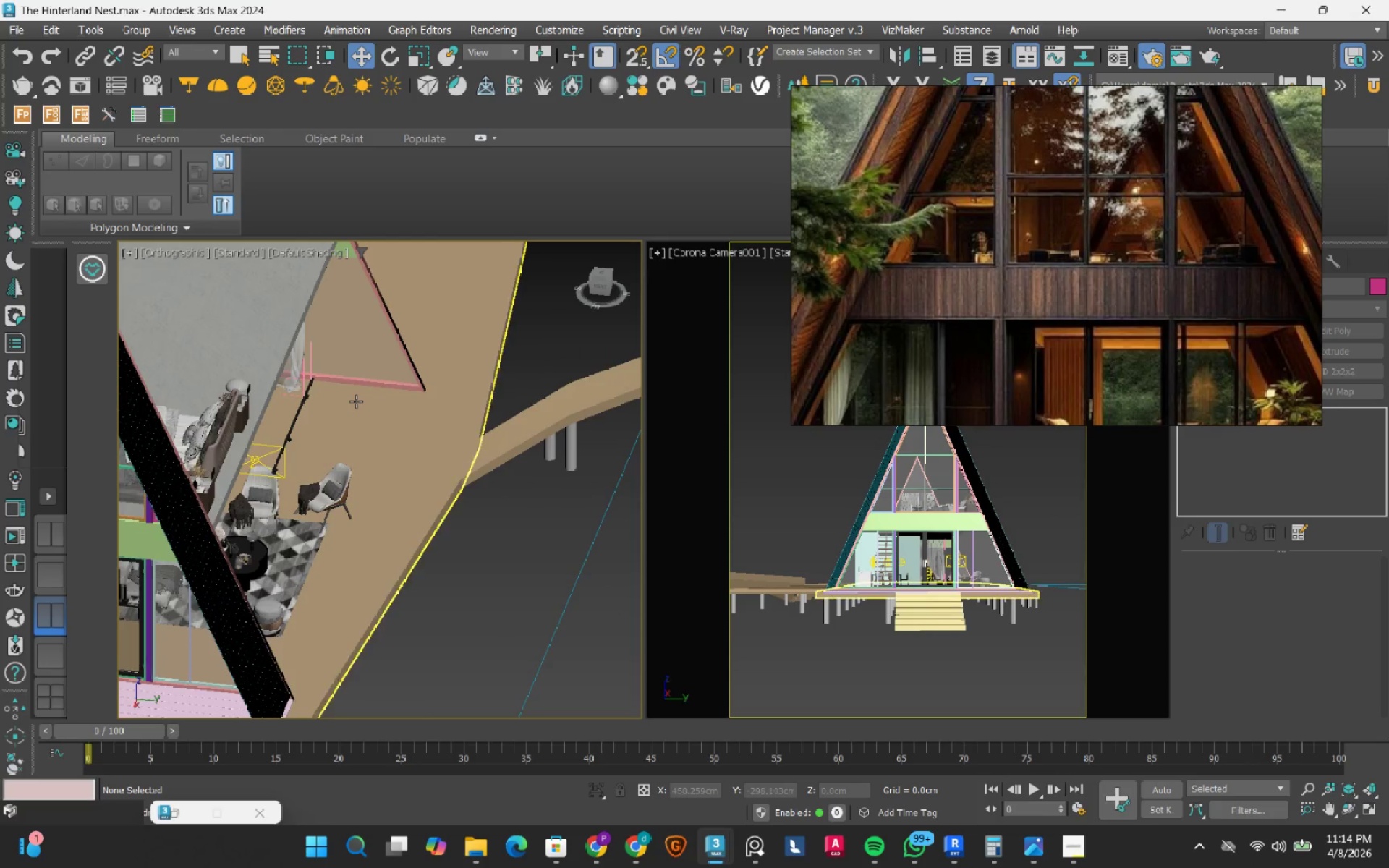 
hold_key(key=AltLeft, duration=0.47)
 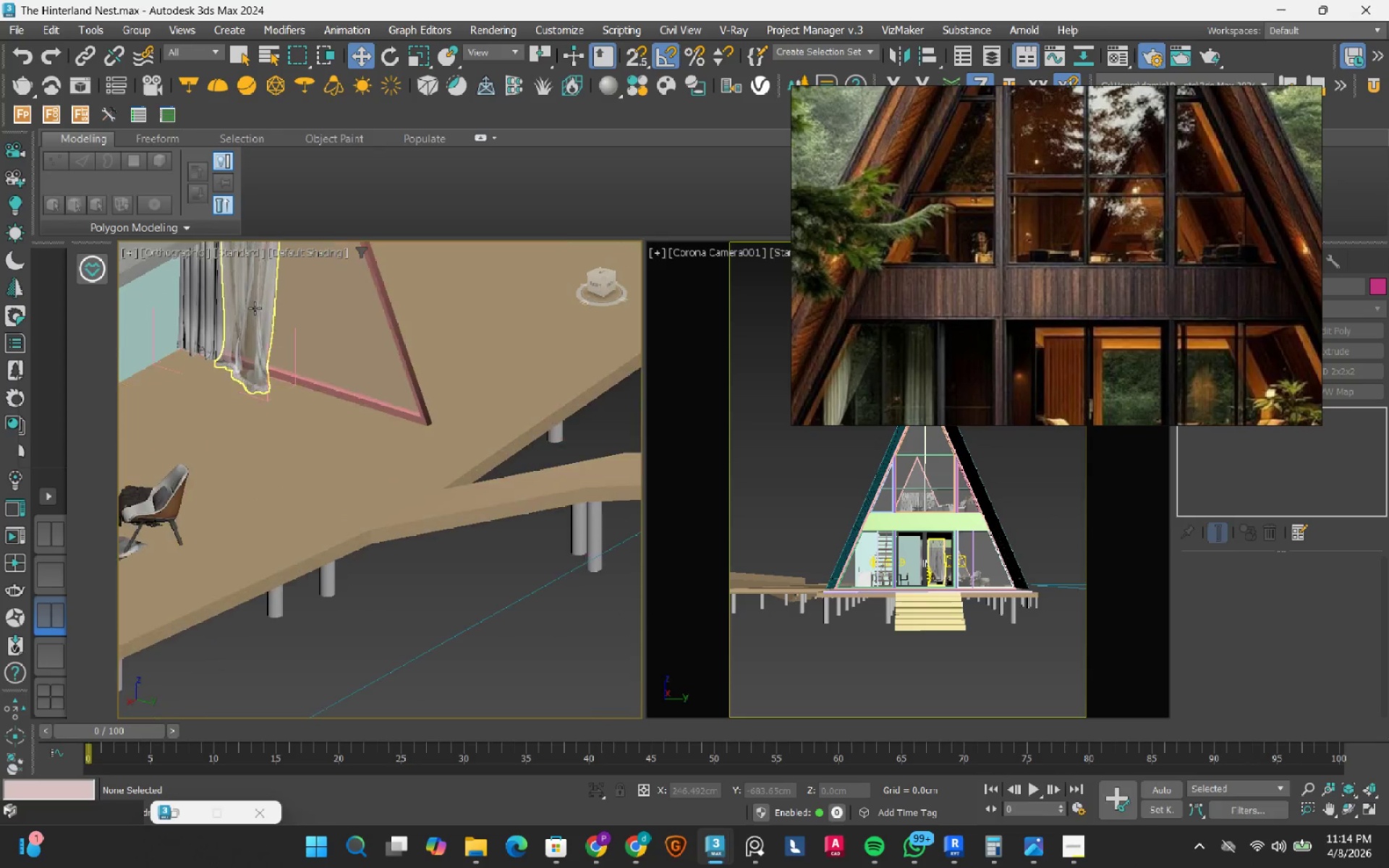 
left_click([255, 308])
 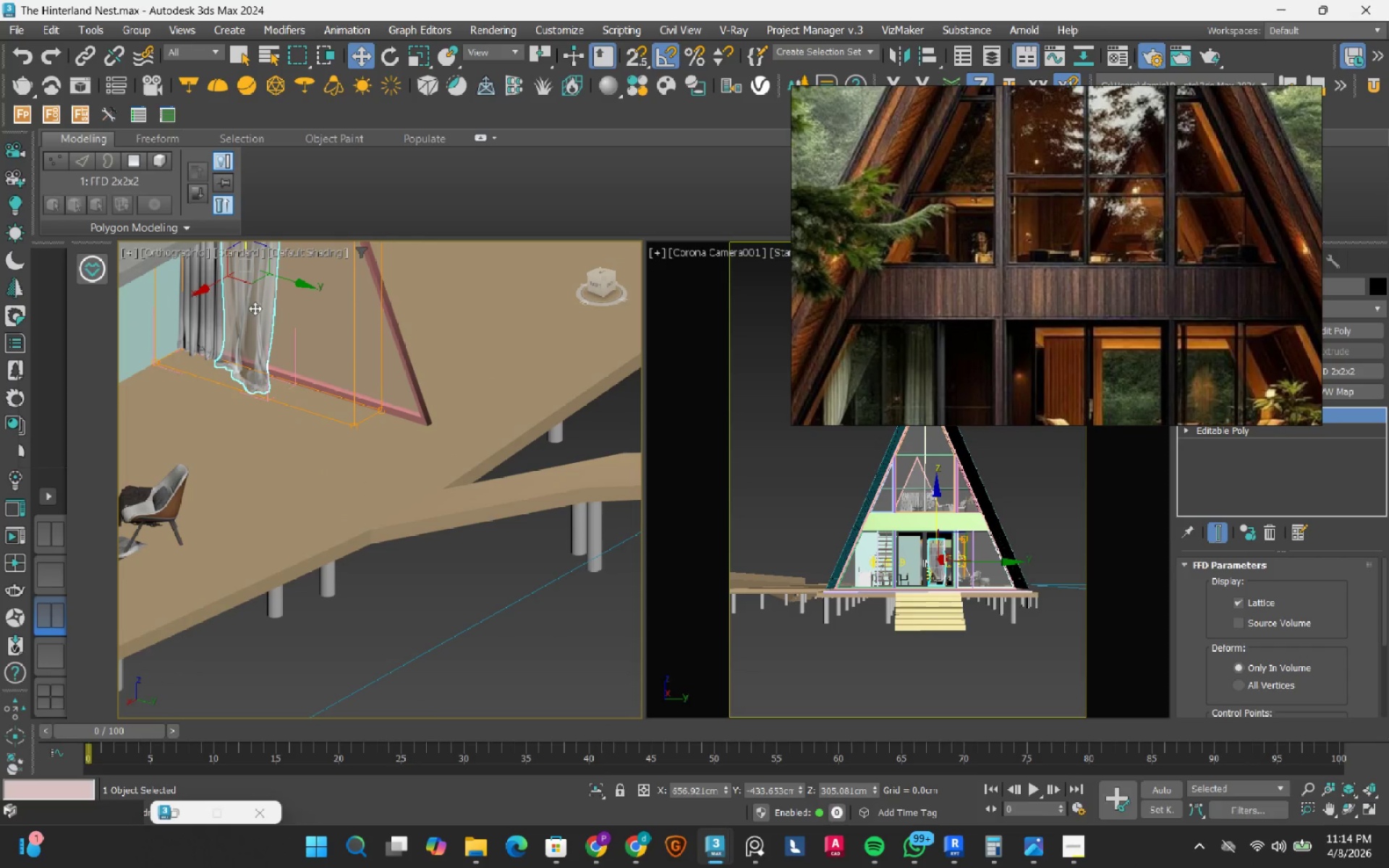 
scroll: coordinate [255, 308], scroll_direction: none, amount: 0.0
 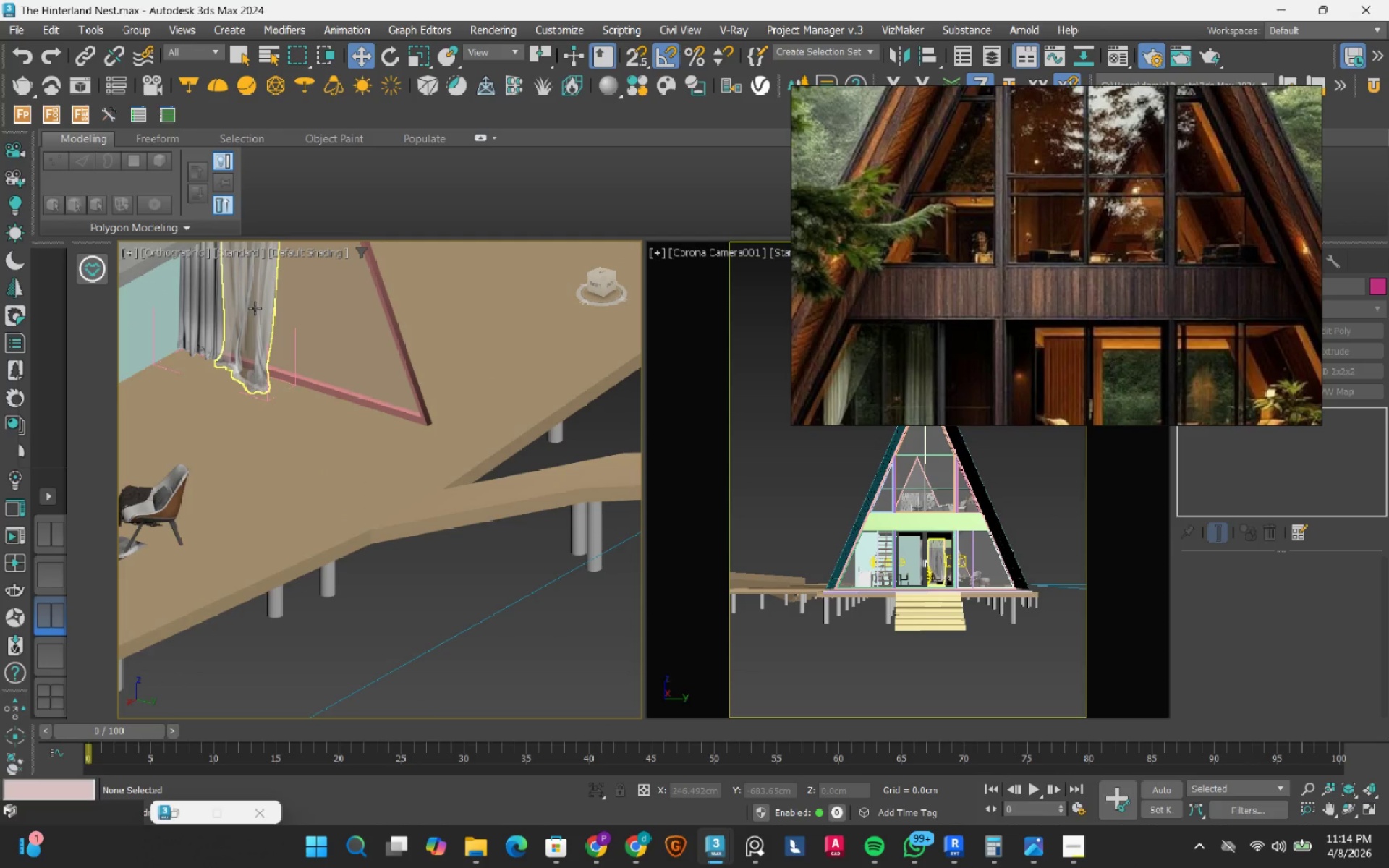 
wait(5.6)
 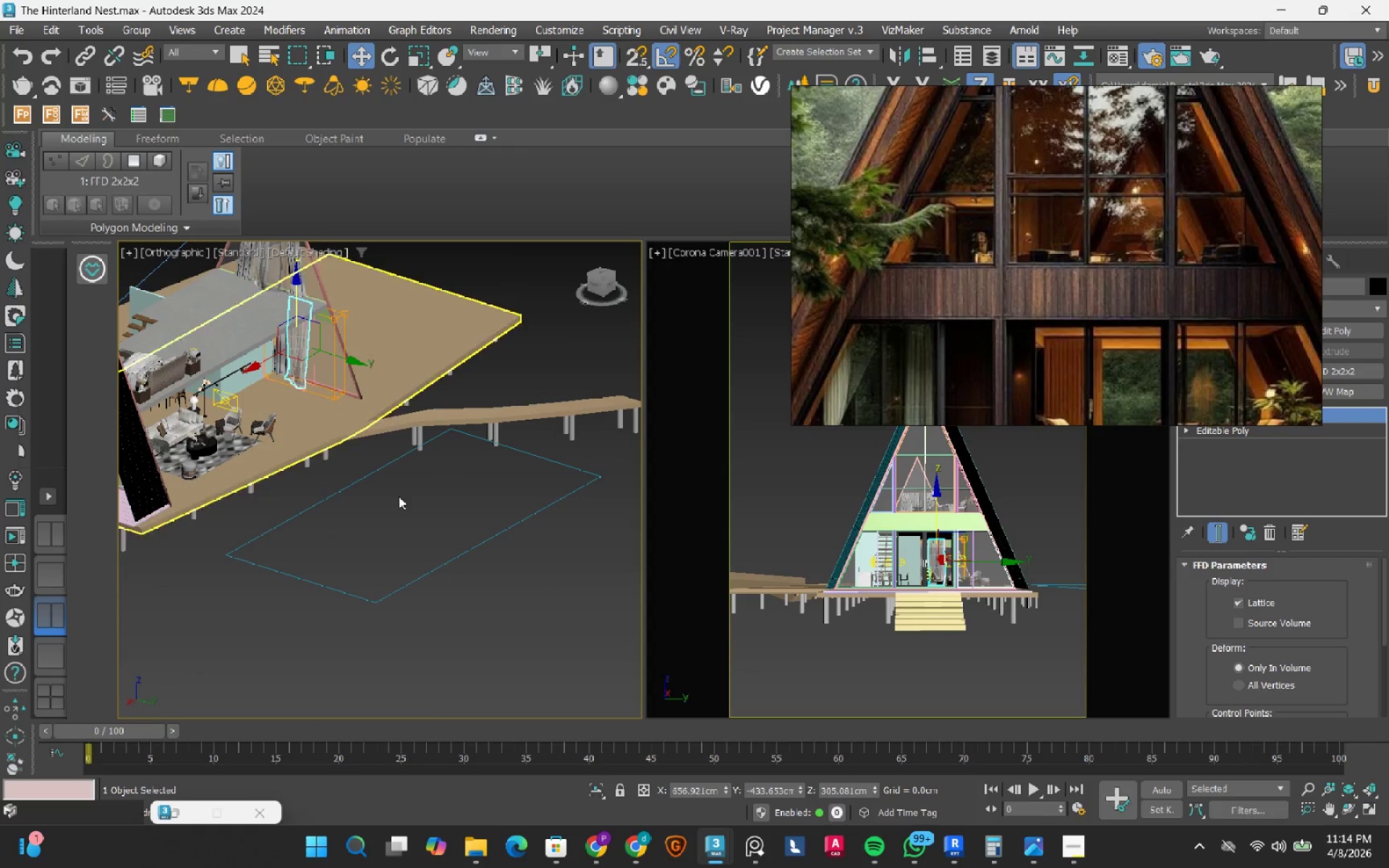 
hold_key(key=AltLeft, duration=0.75)
 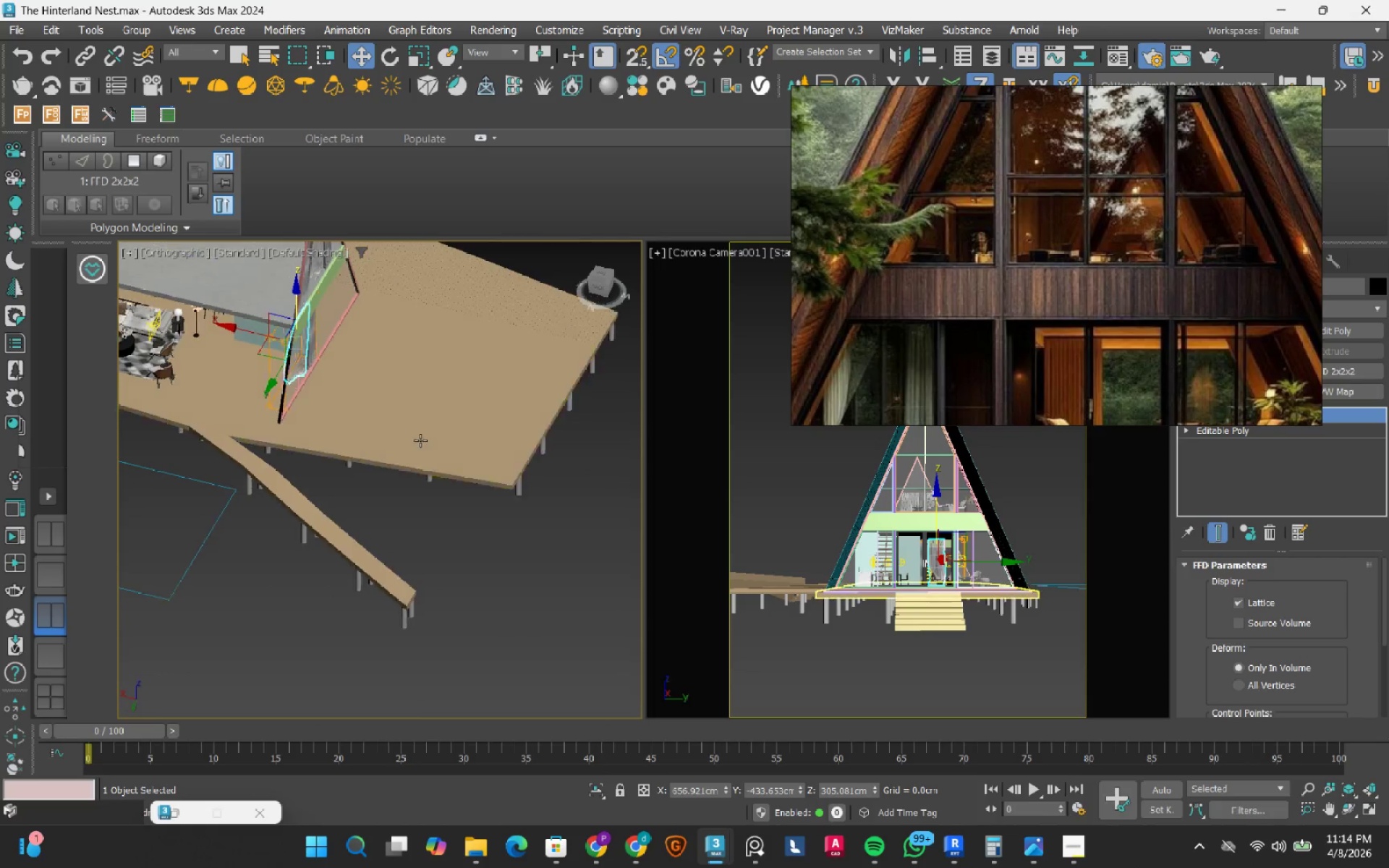 
scroll: coordinate [325, 389], scroll_direction: down, amount: 2.0
 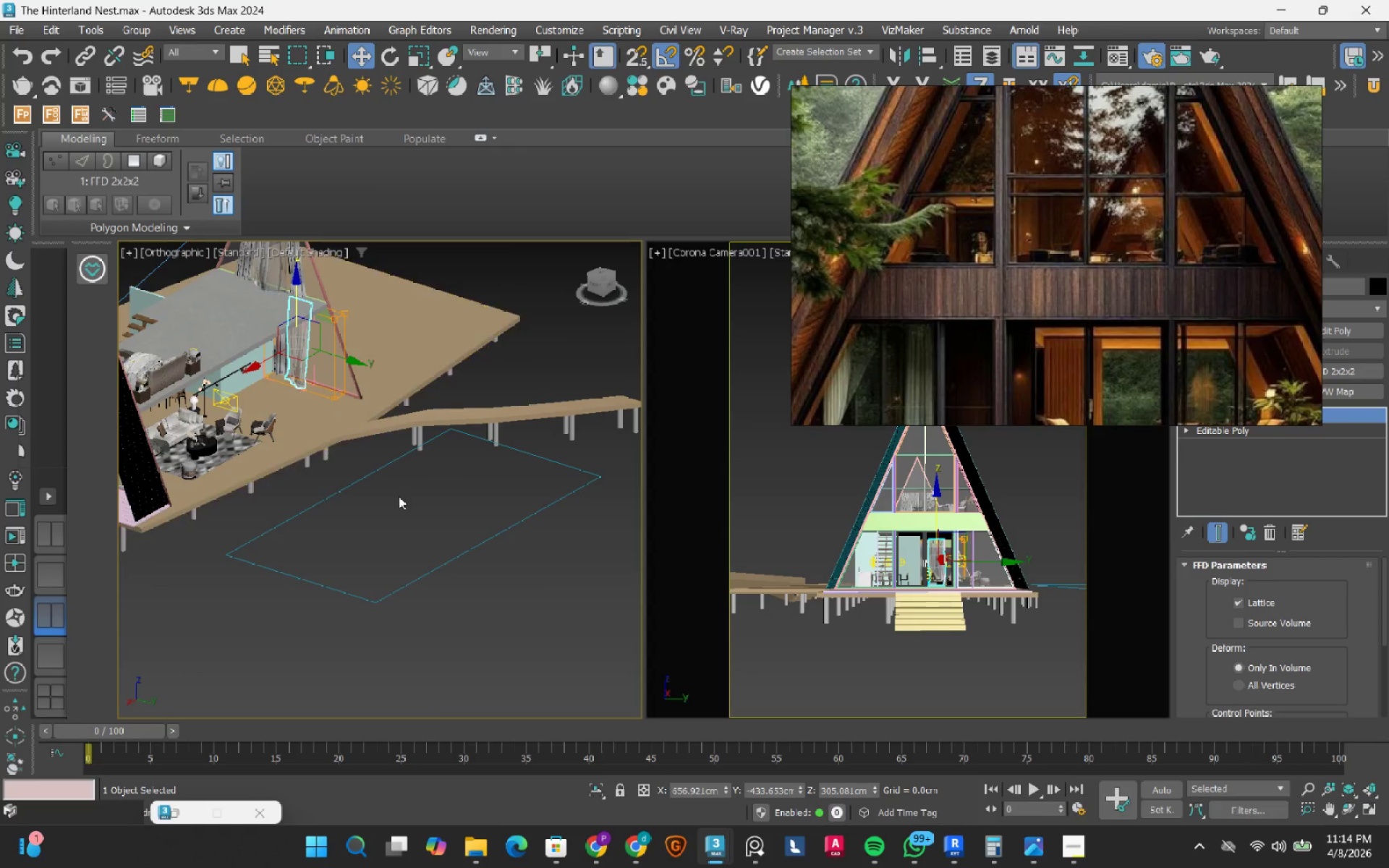 
hold_key(key=AltLeft, duration=1.5)
 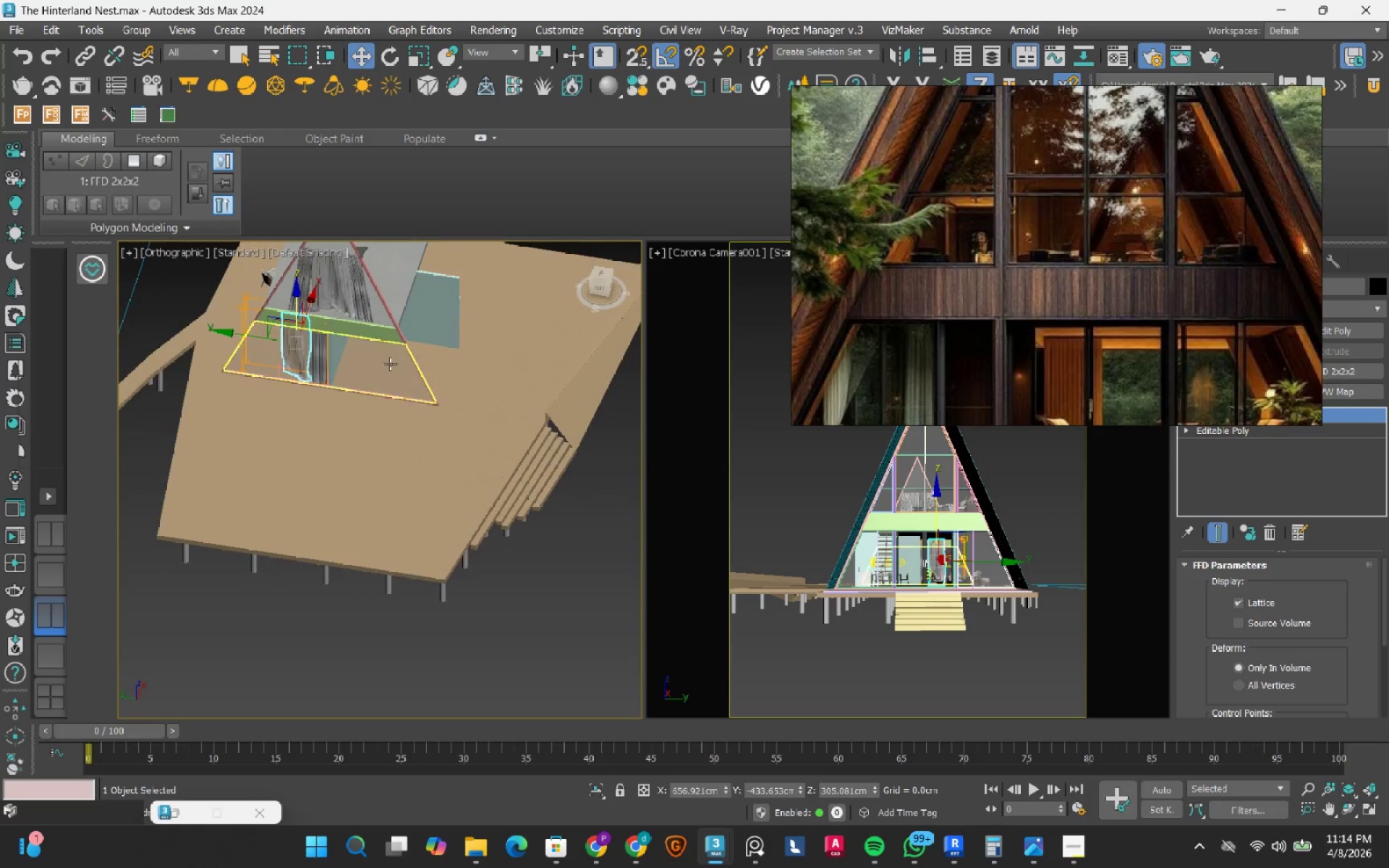 
hold_key(key=AltLeft, duration=0.39)
 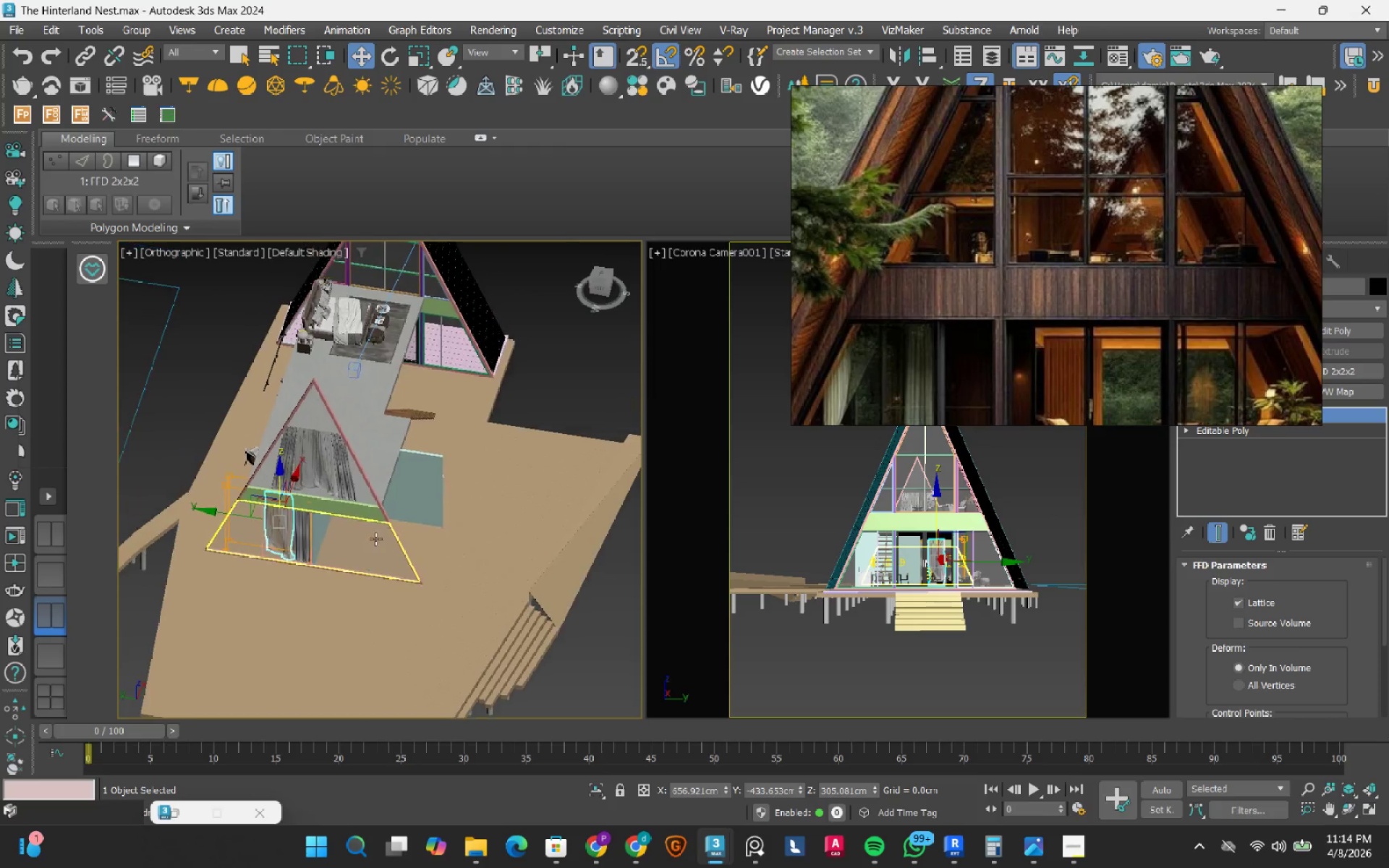 
hold_key(key=AltLeft, duration=1.5)
 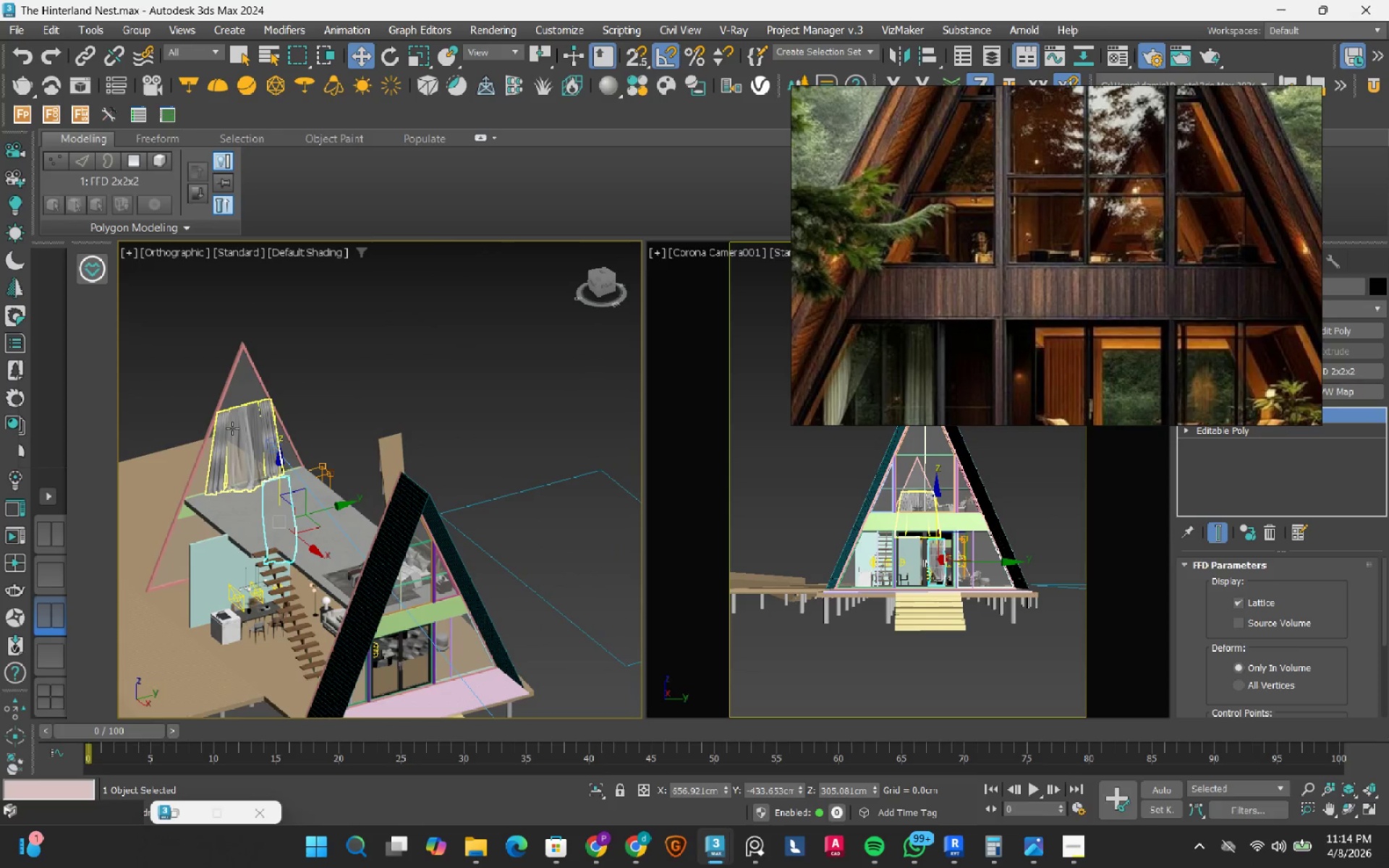 
key(Alt+AltLeft)
 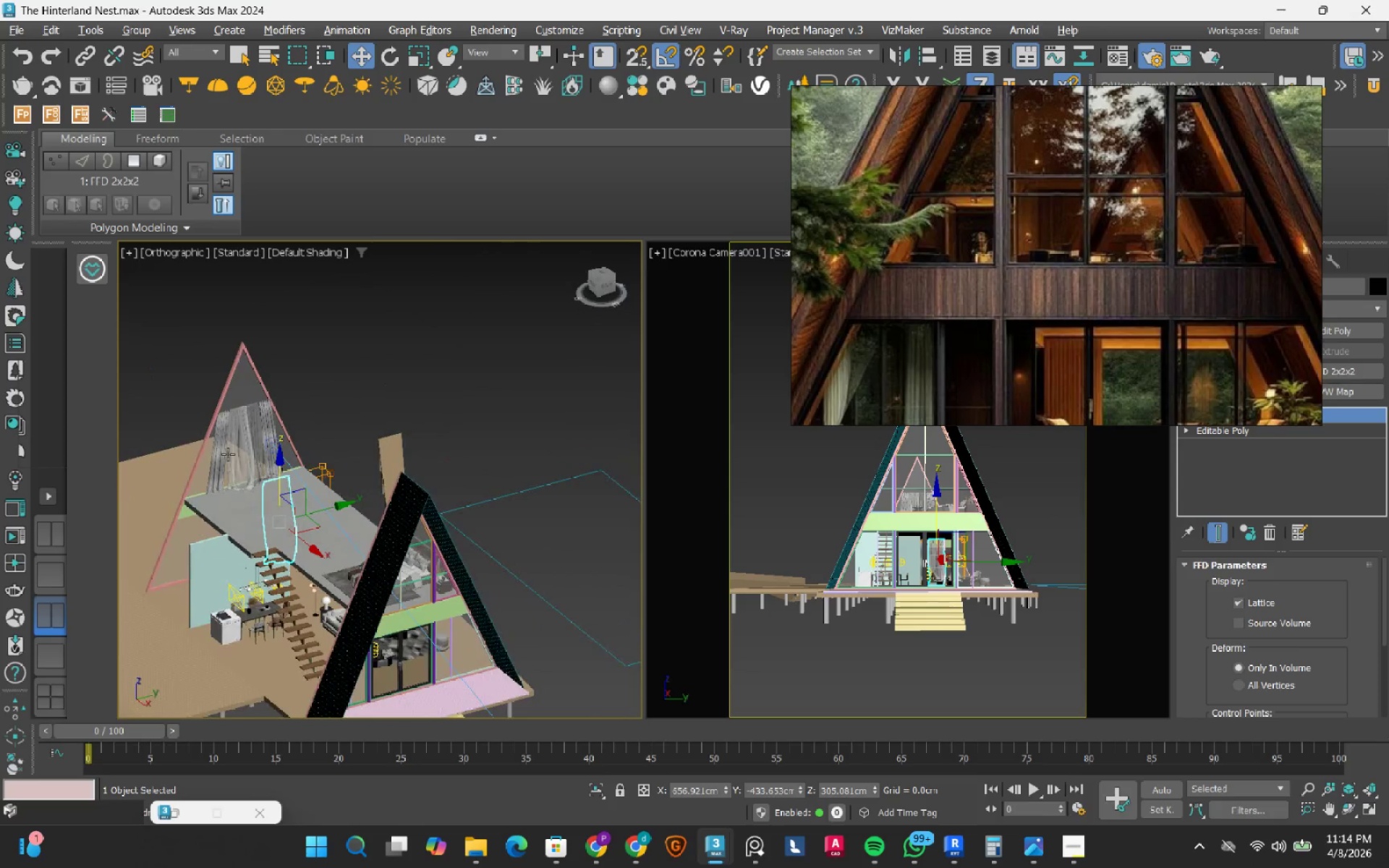 
key(Alt+AltLeft)
 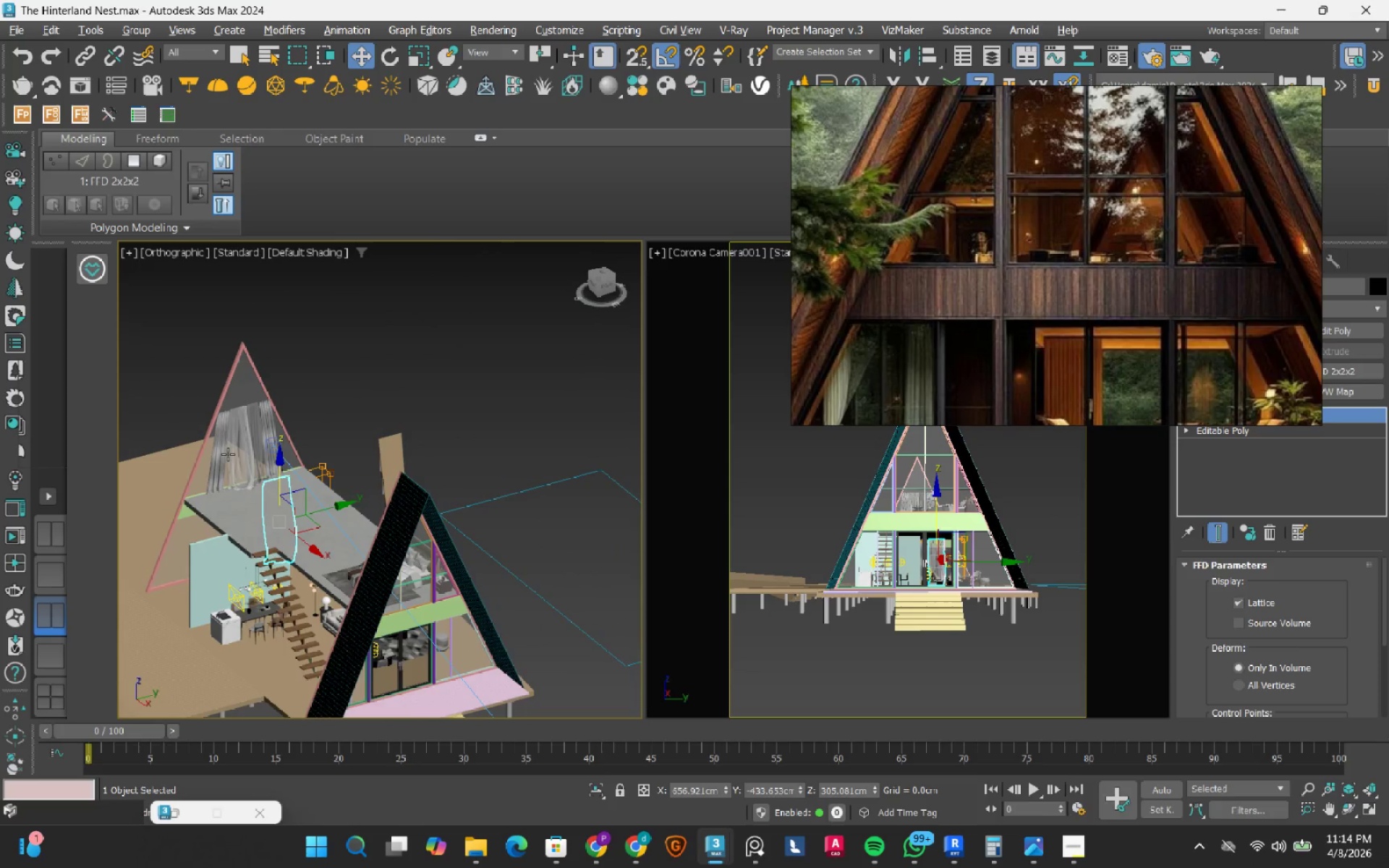 
key(Alt+AltLeft)
 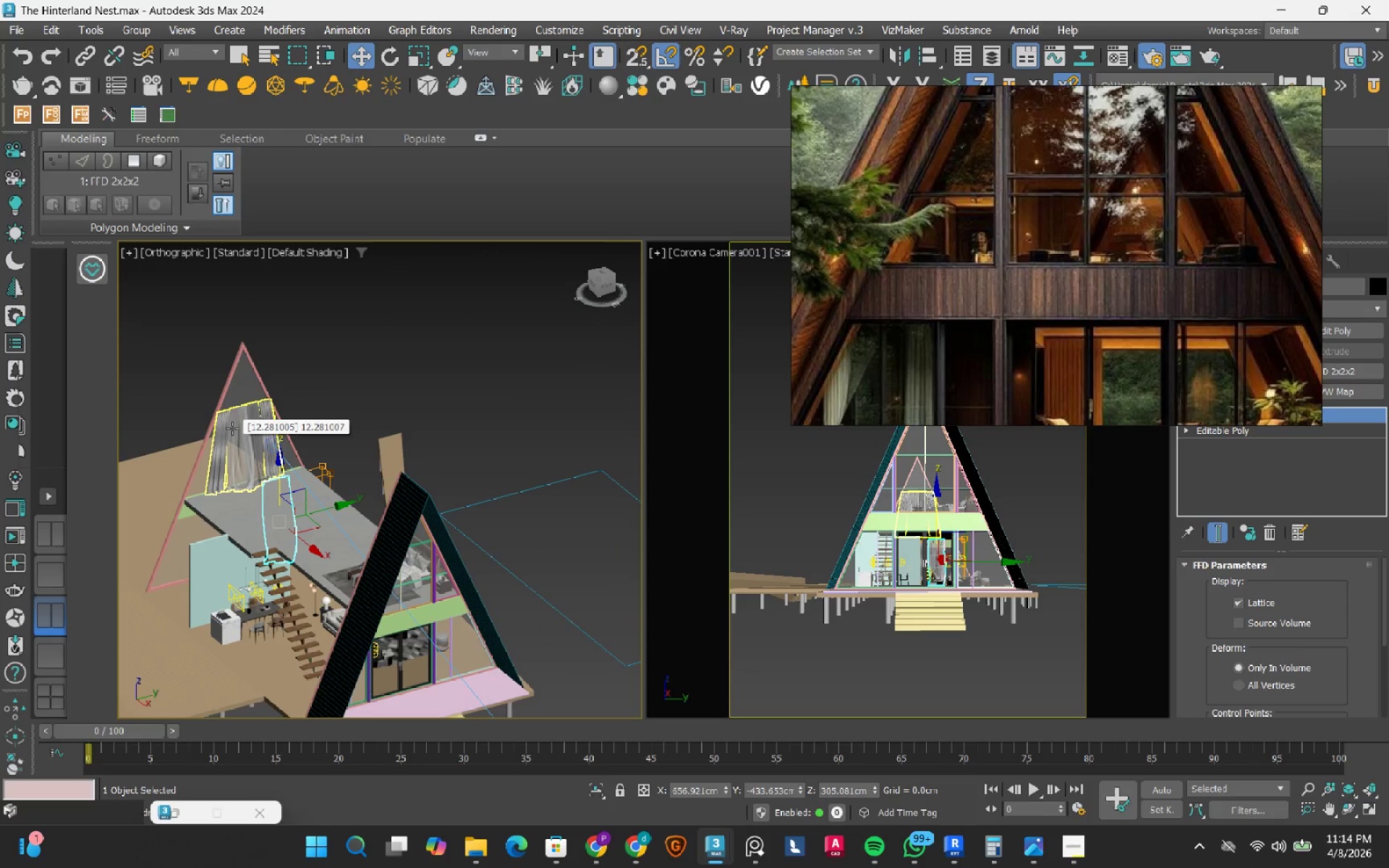 
left_click([284, 377])
 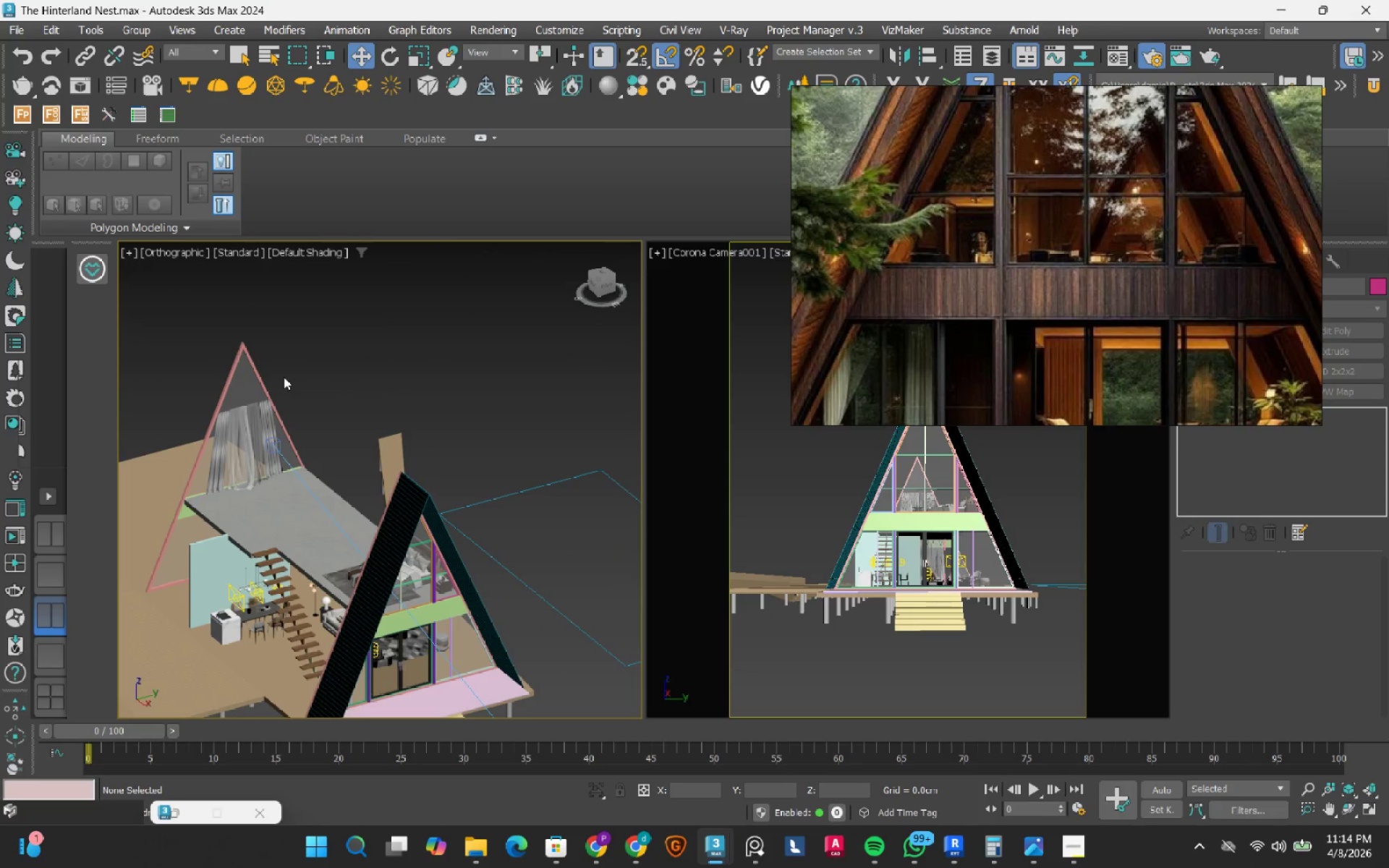 
scroll: coordinate [985, 252], scroll_direction: down, amount: 1.0
 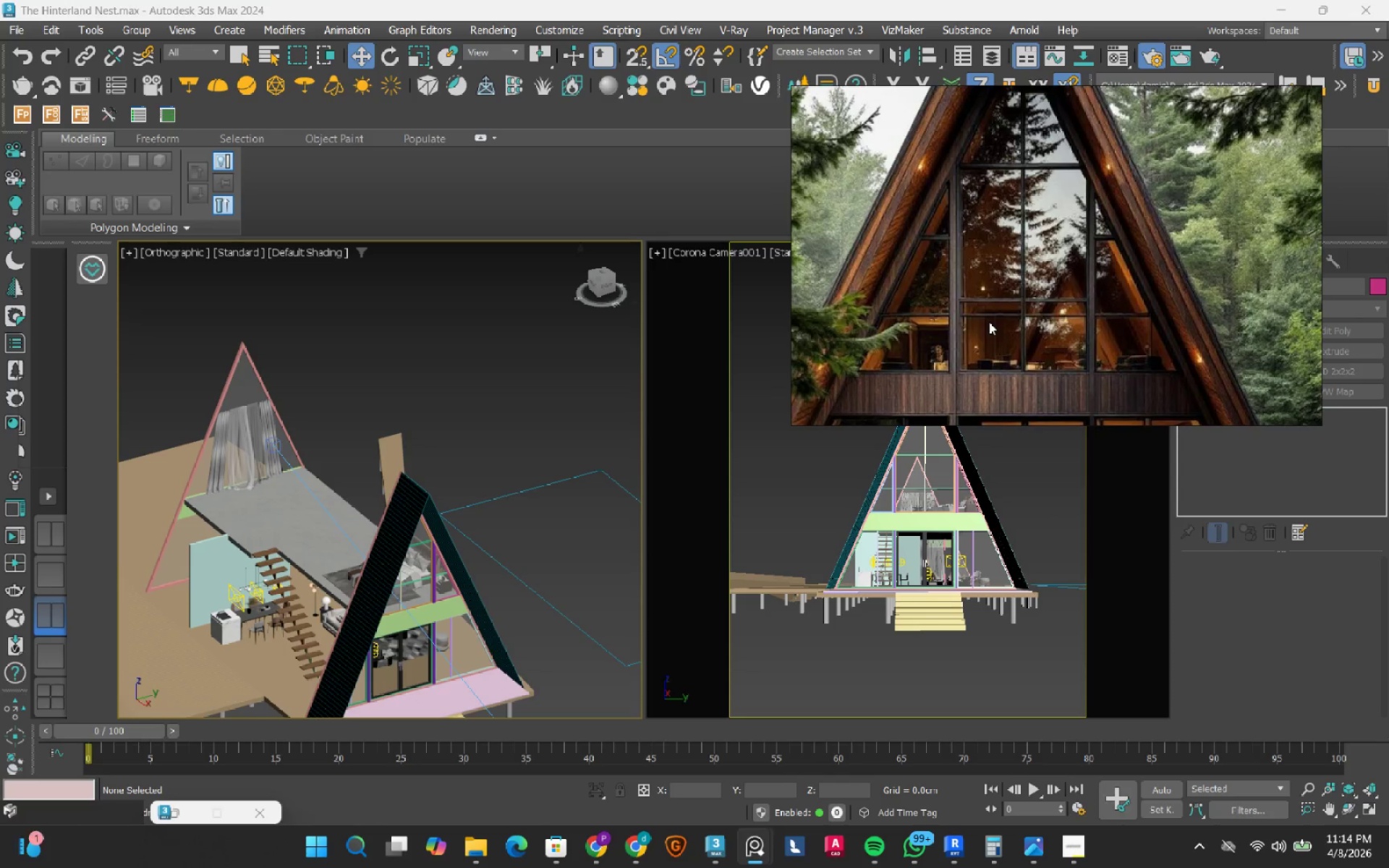 
wait(6.39)
 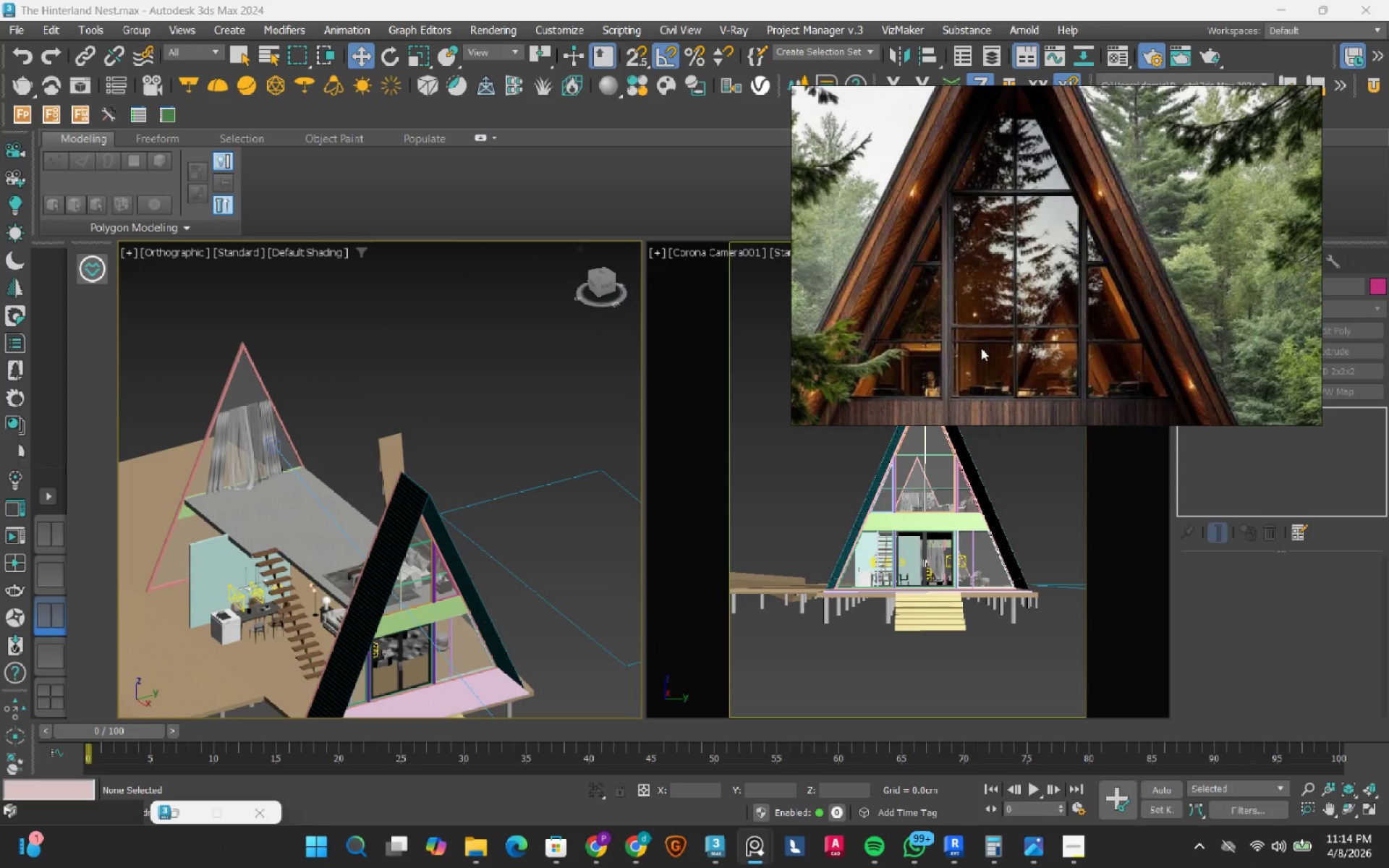 
hold_key(key=AltLeft, duration=1.5)
 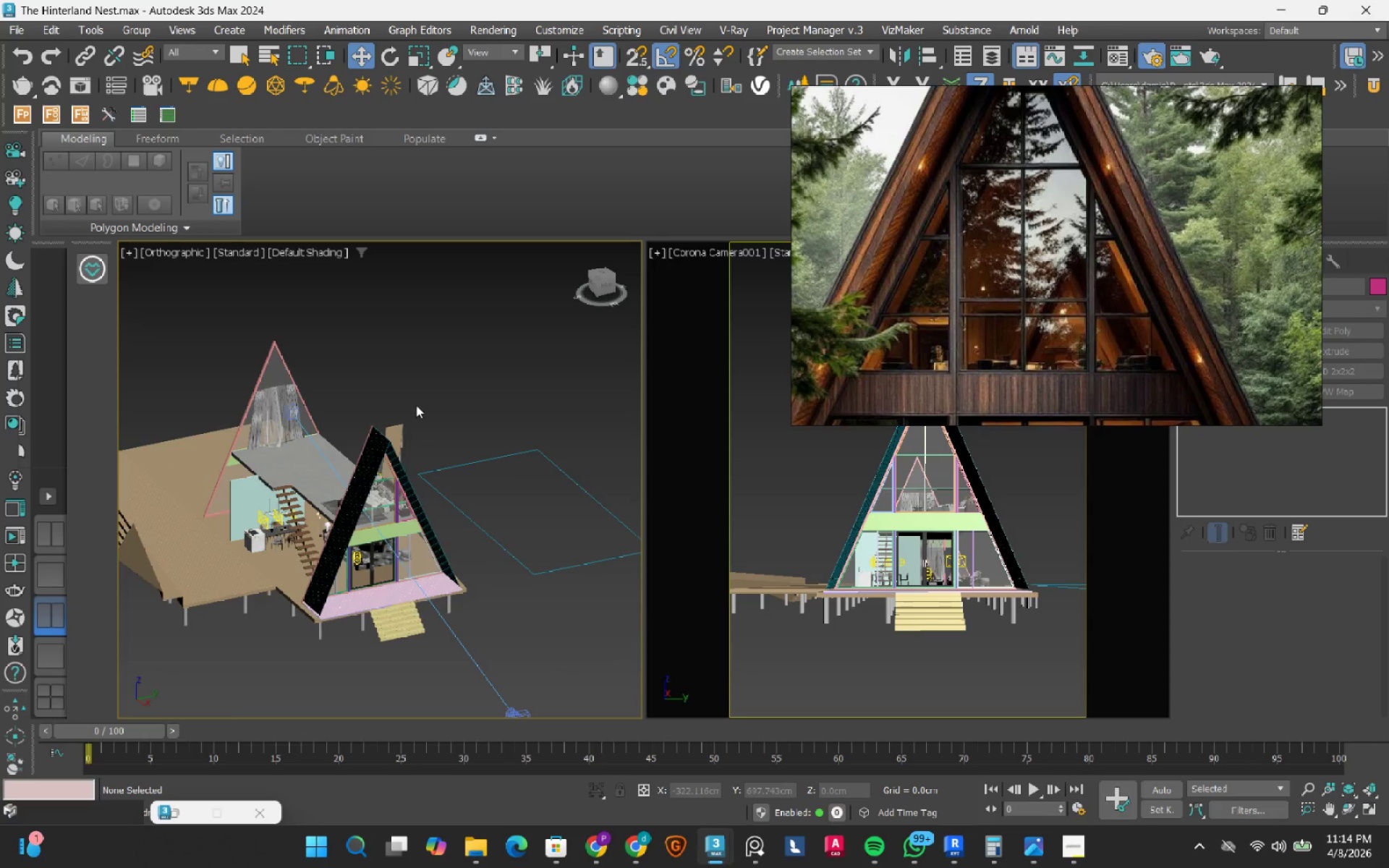 
key(Alt+AltLeft)
 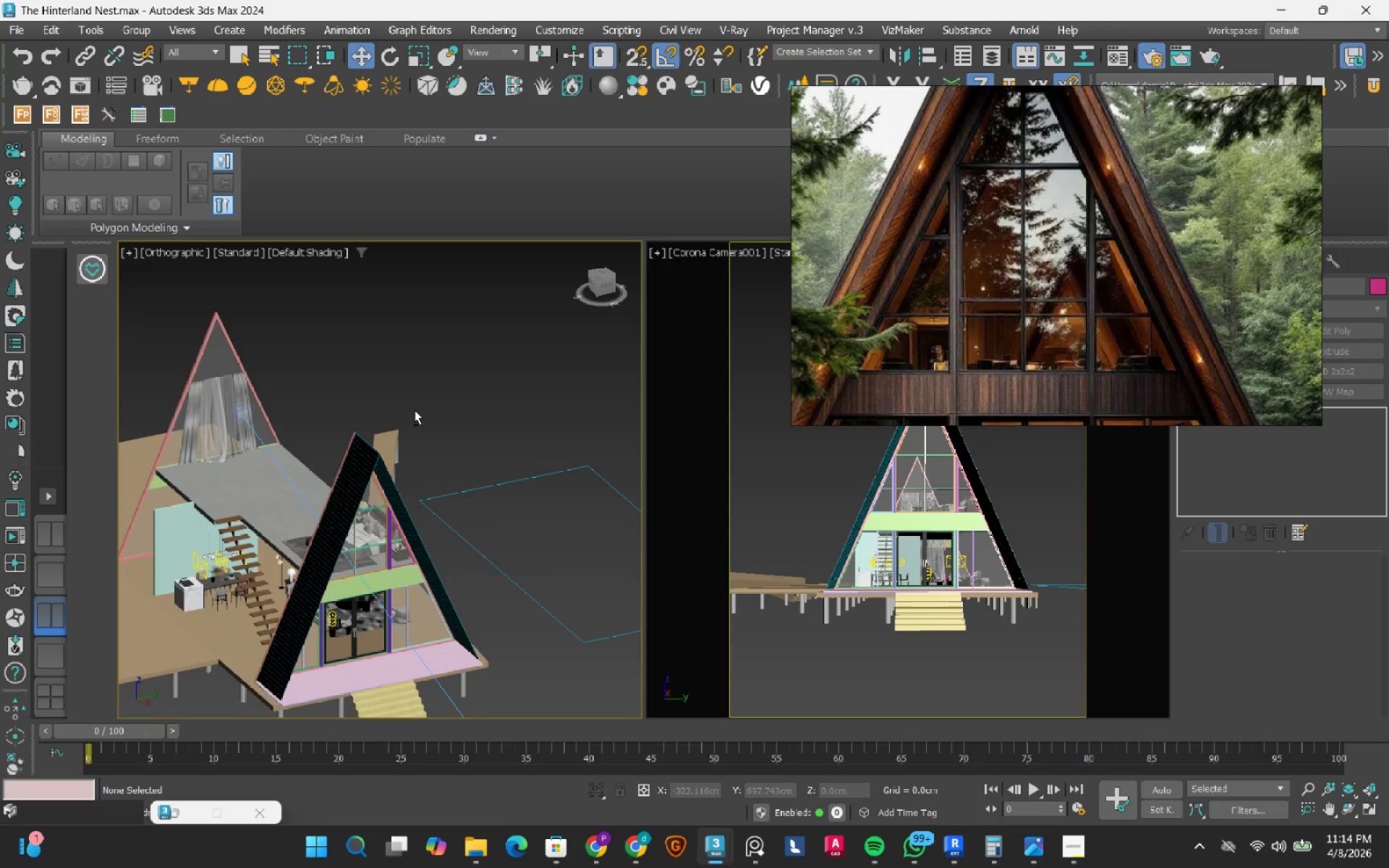 
hold_key(key=AltLeft, duration=6.62)
scroll: coordinate [415, 410], scroll_direction: down, amount: 1.0
 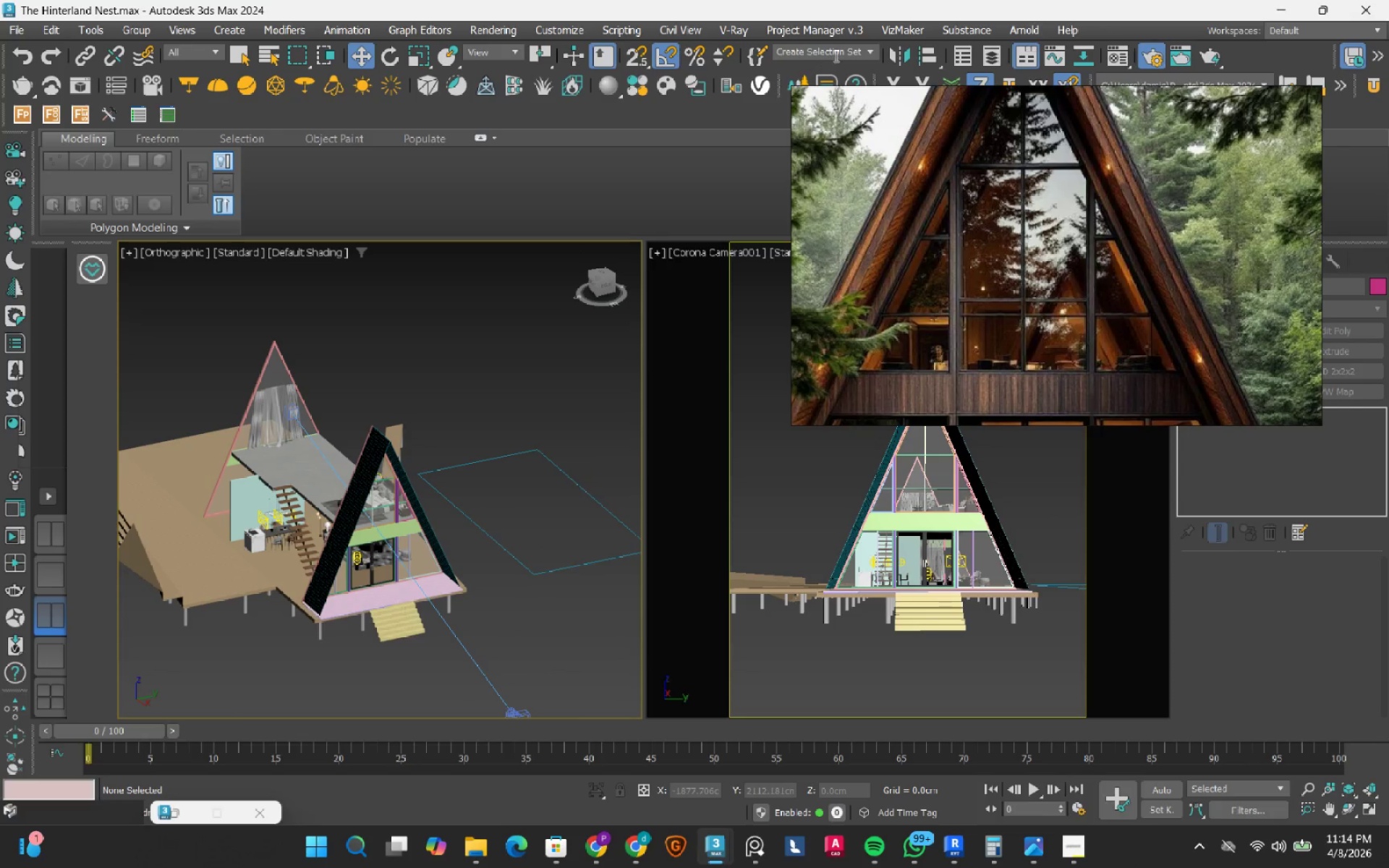 
left_click([864, 55])
 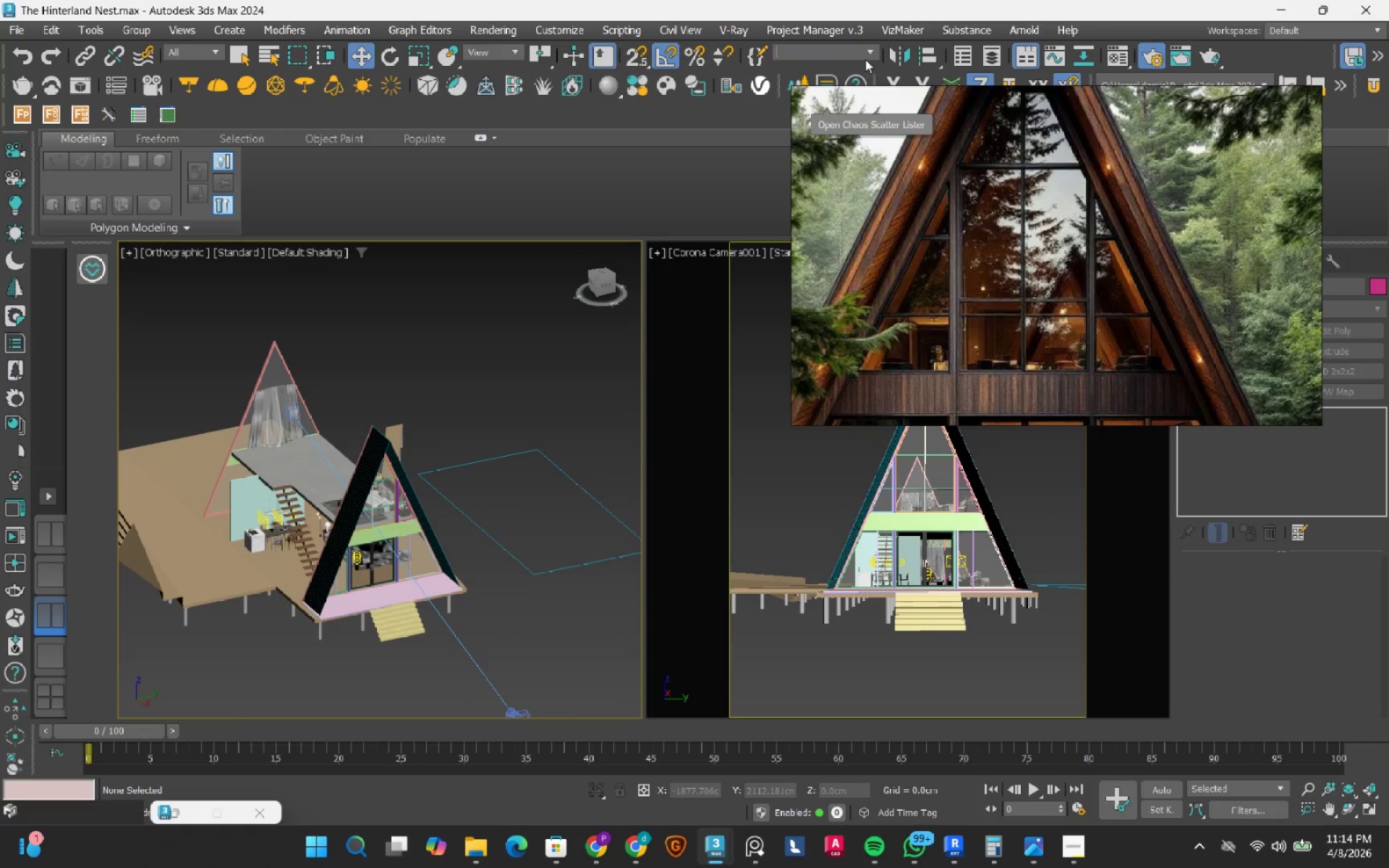 
left_click([866, 58])
 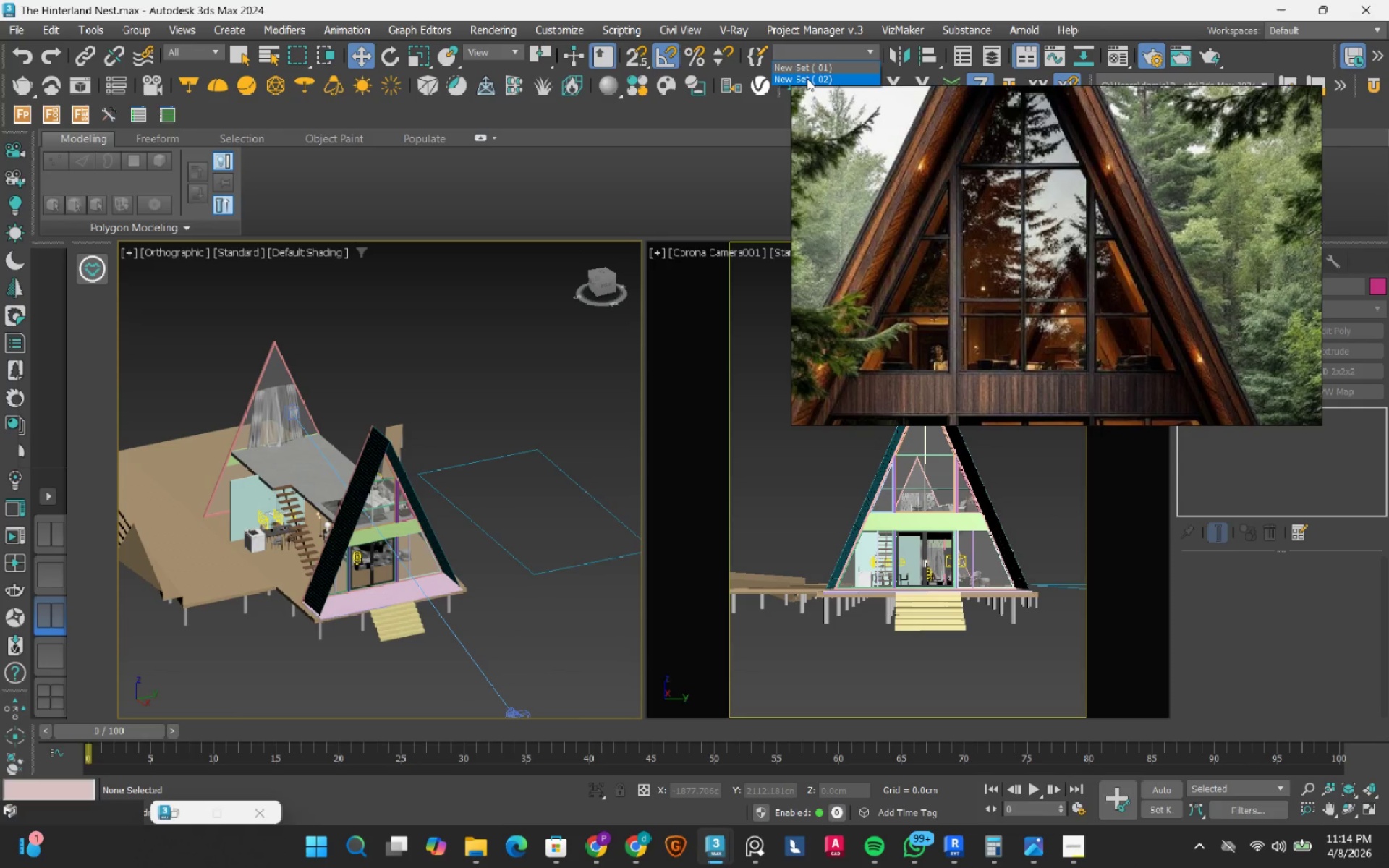 
left_click([807, 78])
 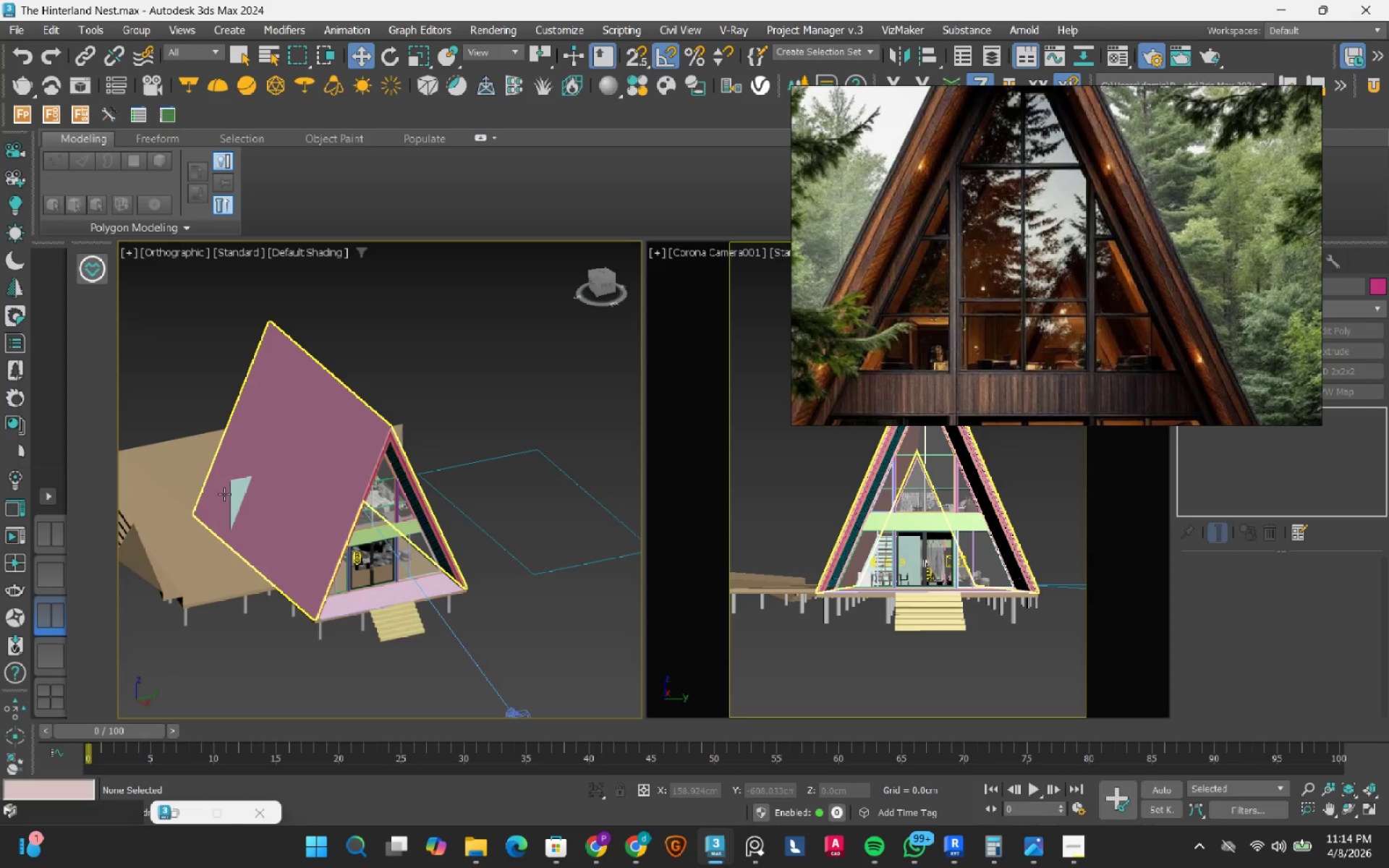 
left_click([231, 490])
 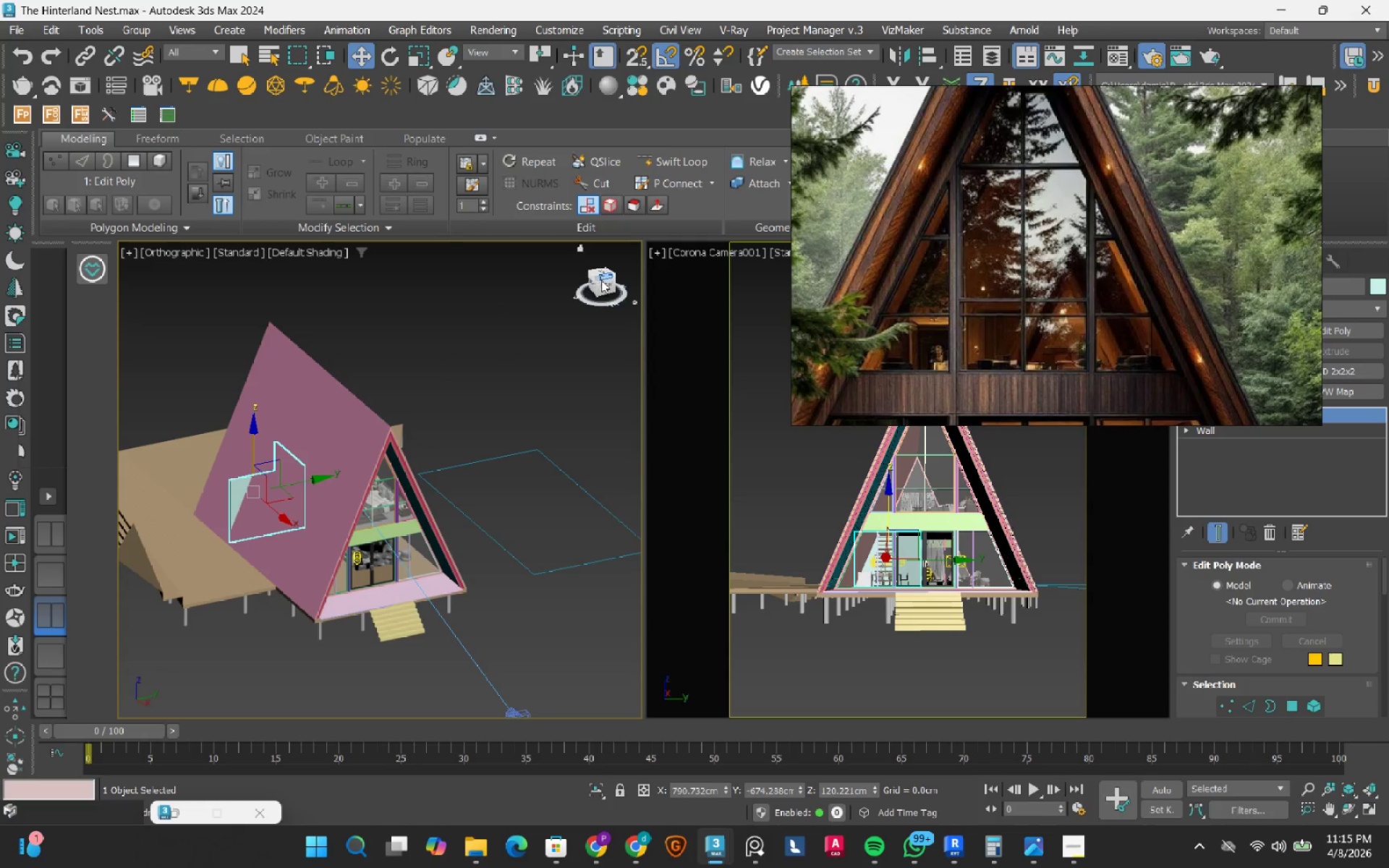 
left_click([603, 284])
 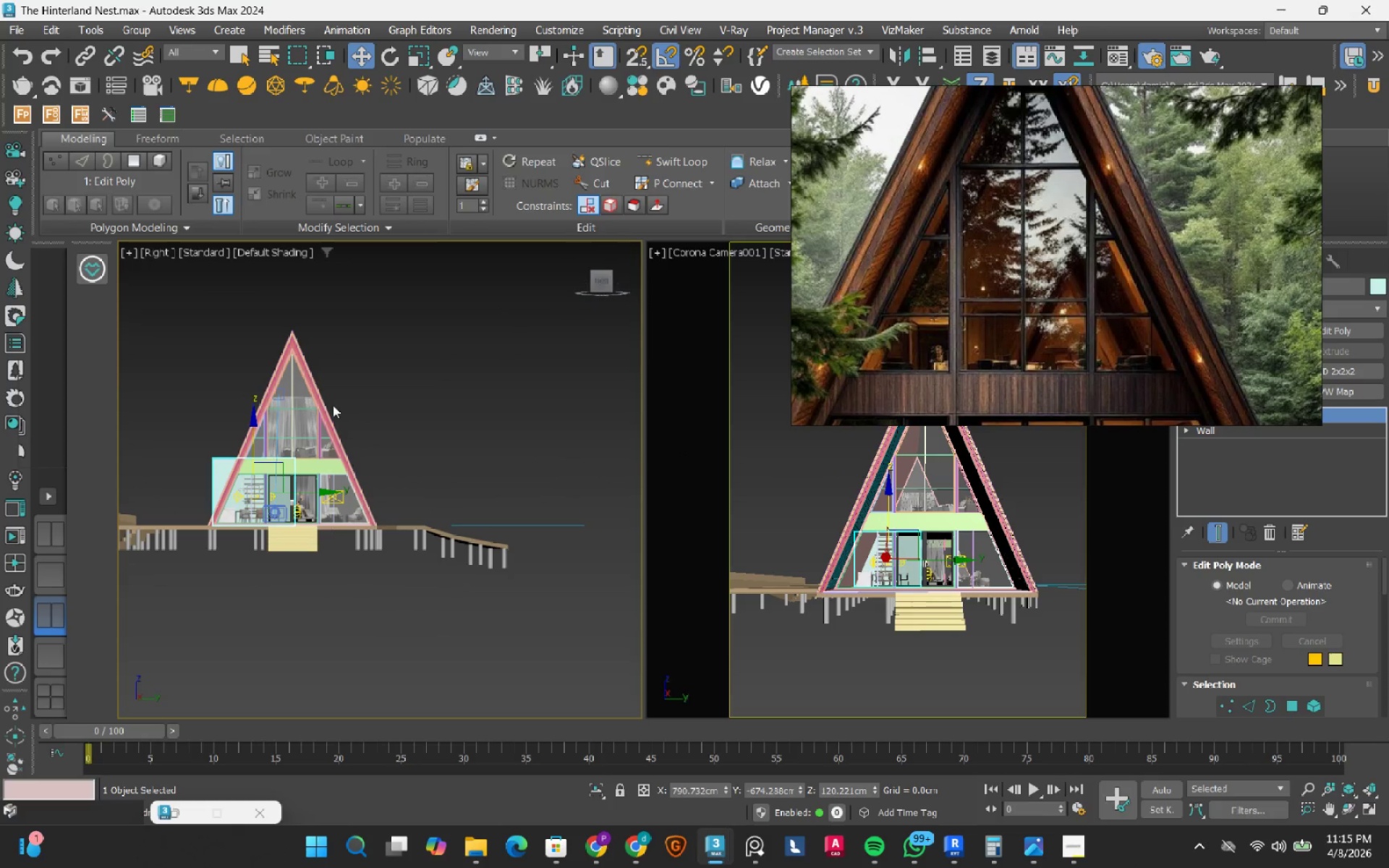 
scroll: coordinate [210, 464], scroll_direction: up, amount: 2.0
 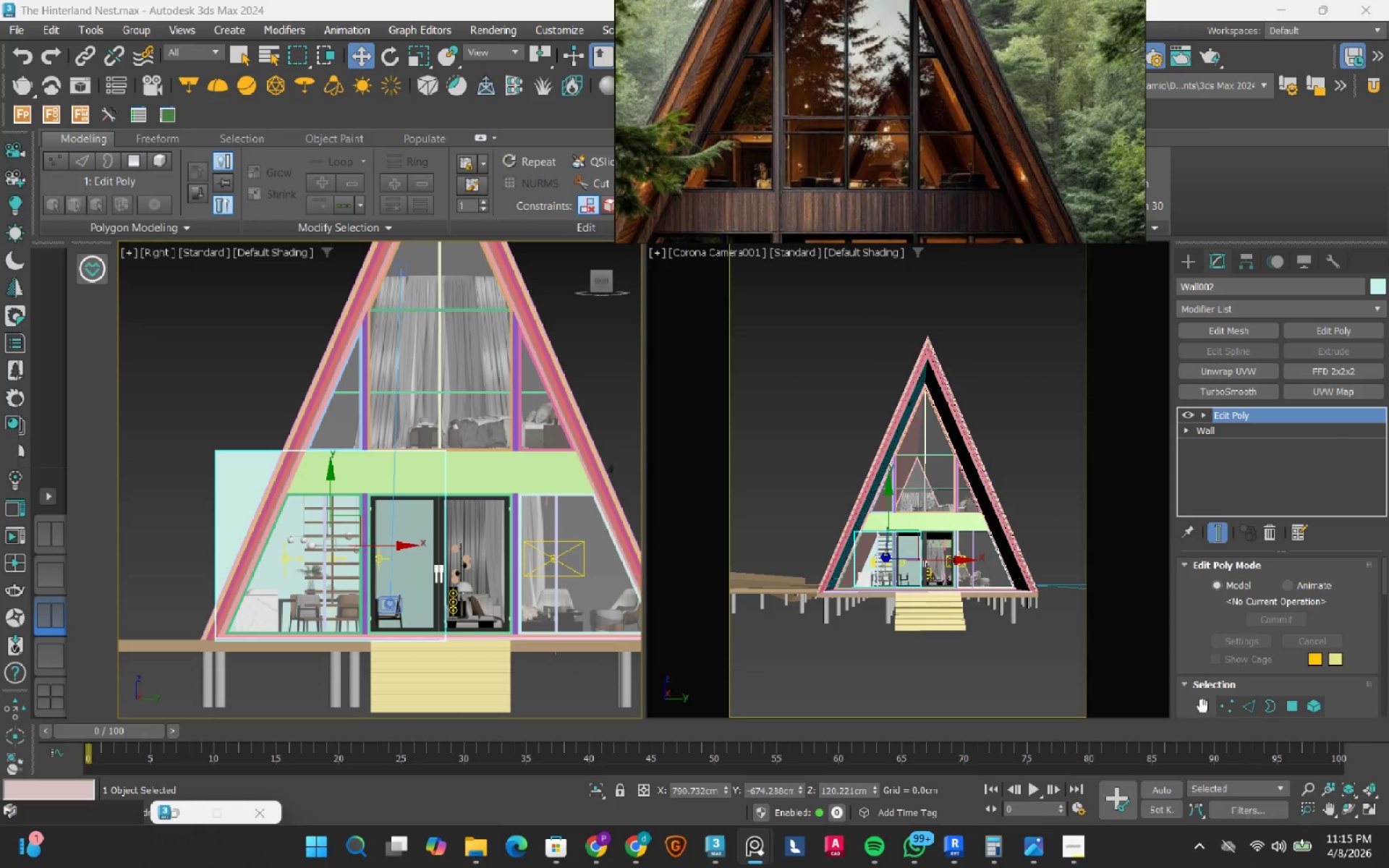 
left_click_drag(start_coordinate=[174, 415], to_coordinate=[229, 464])
 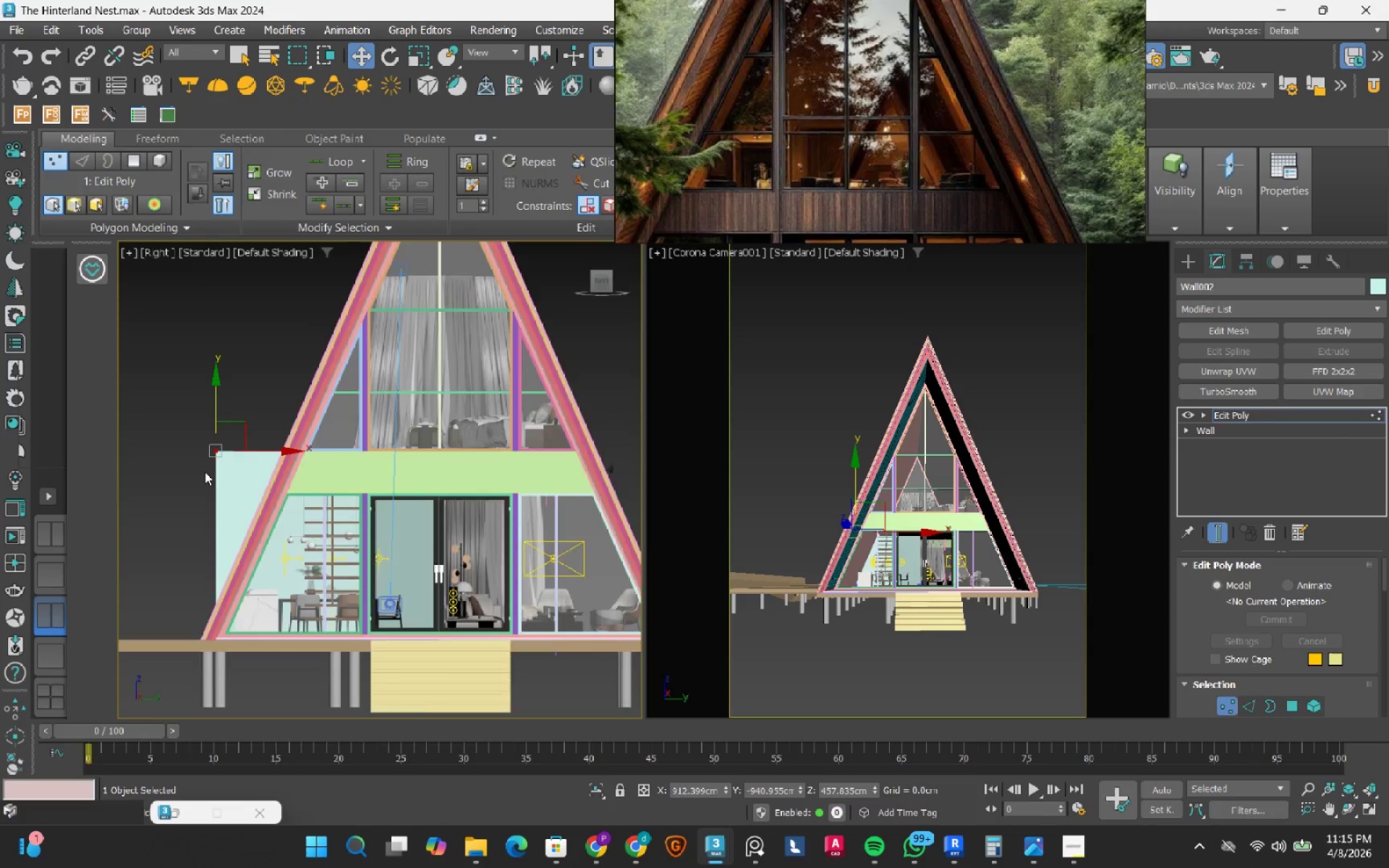 
scroll: coordinate [205, 472], scroll_direction: up, amount: 2.0
 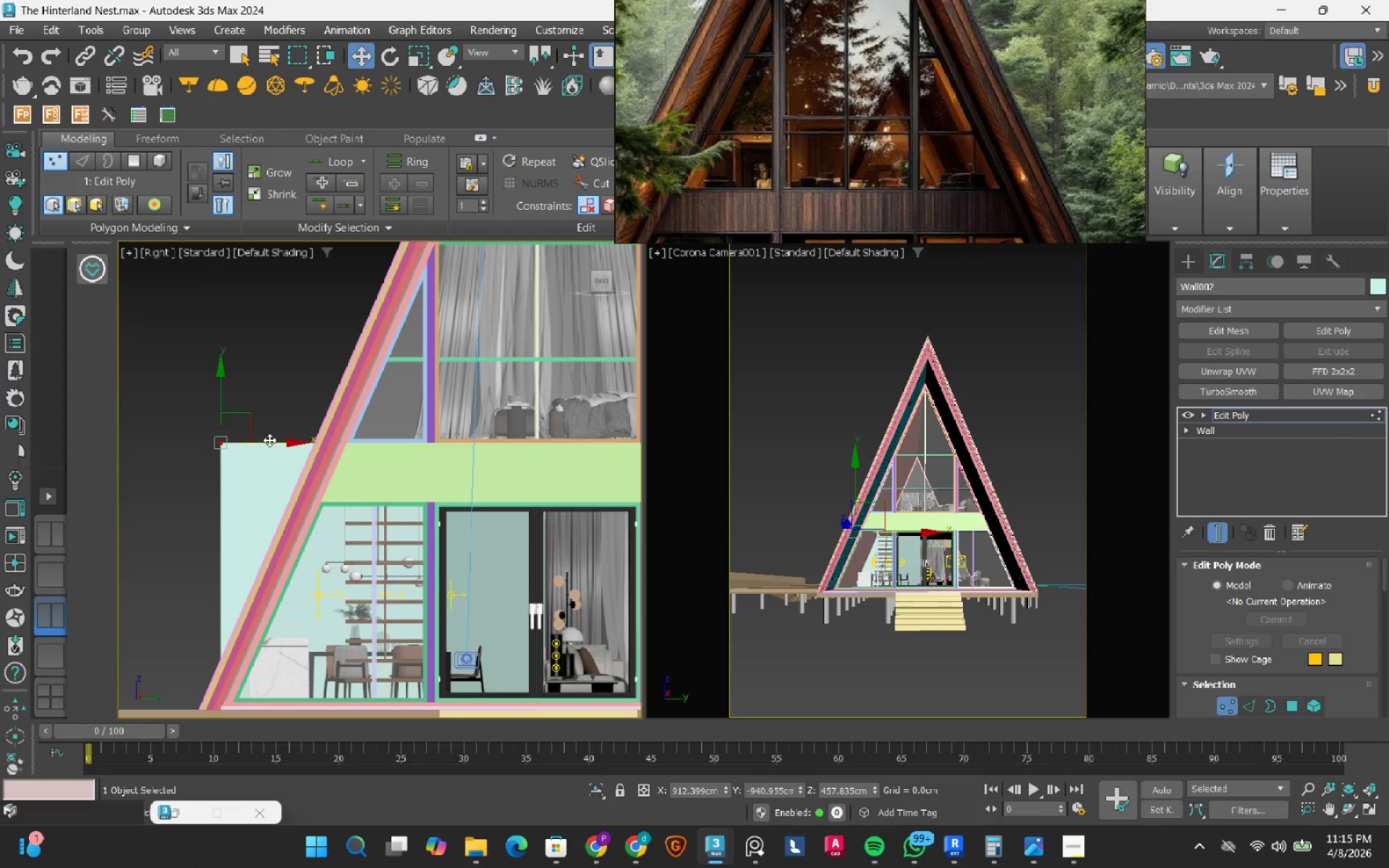 
left_click_drag(start_coordinate=[269, 440], to_coordinate=[358, 464])
 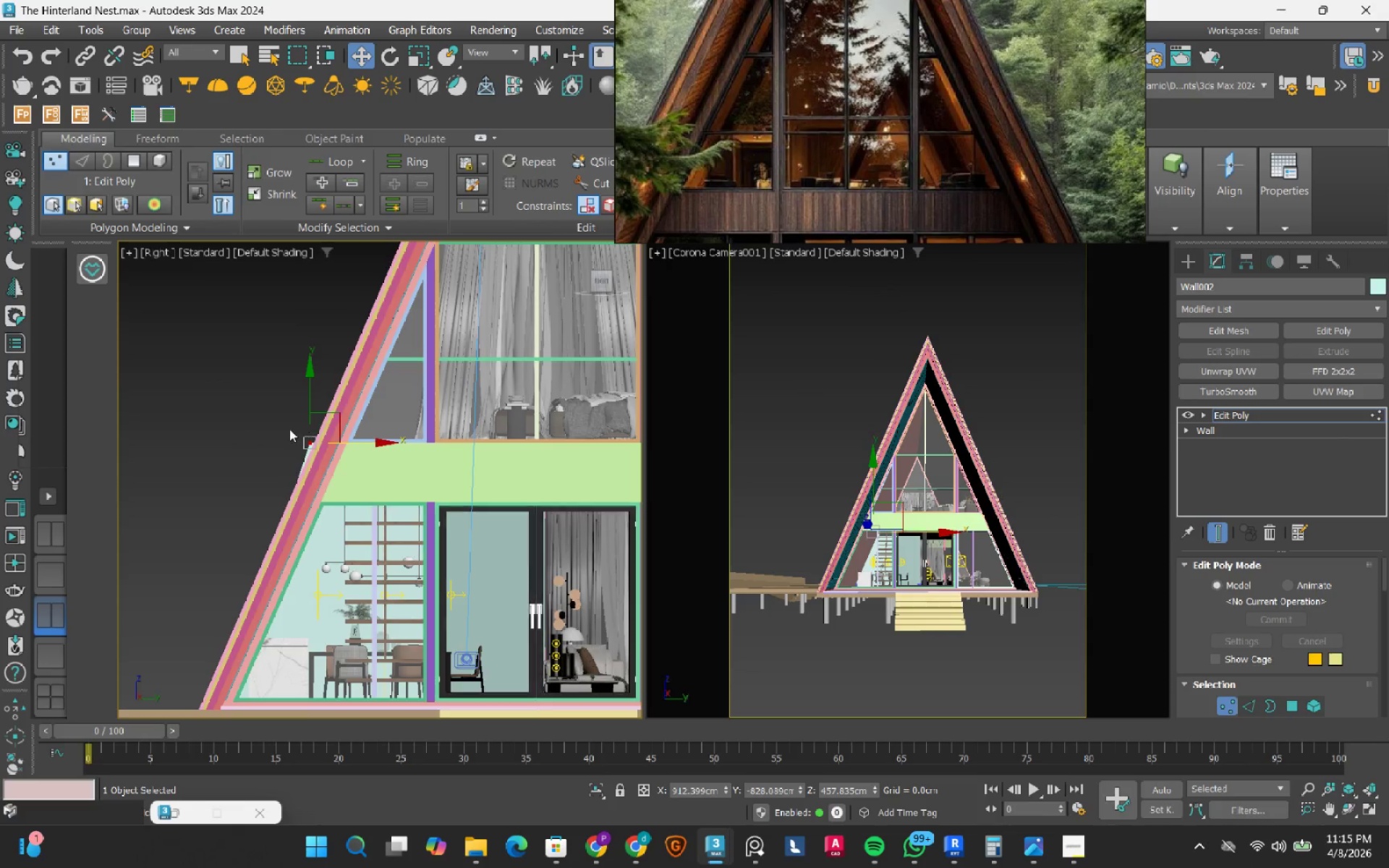 
scroll: coordinate [394, 482], scroll_direction: up, amount: 6.0
 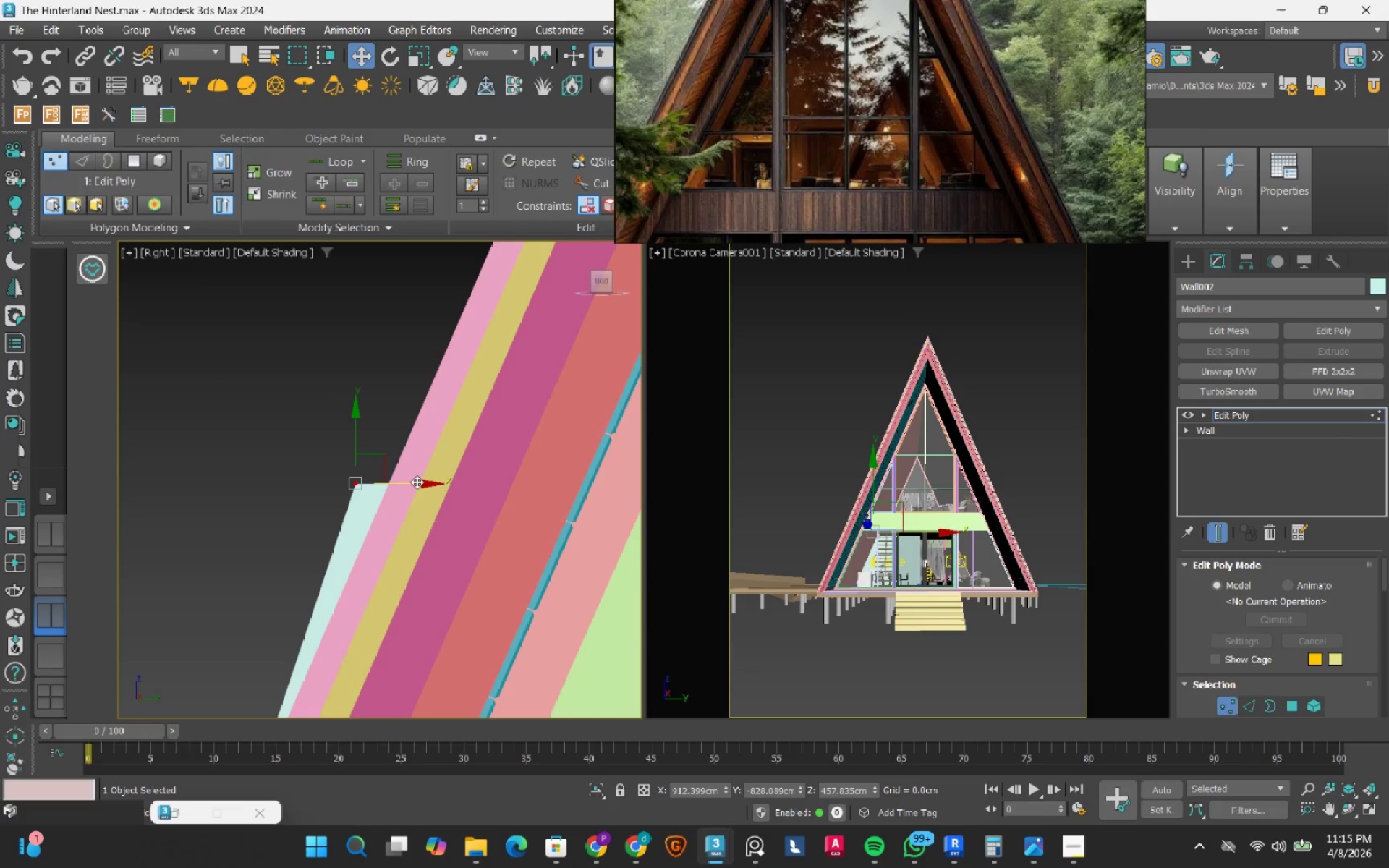 
left_click_drag(start_coordinate=[417, 482], to_coordinate=[502, 506])
 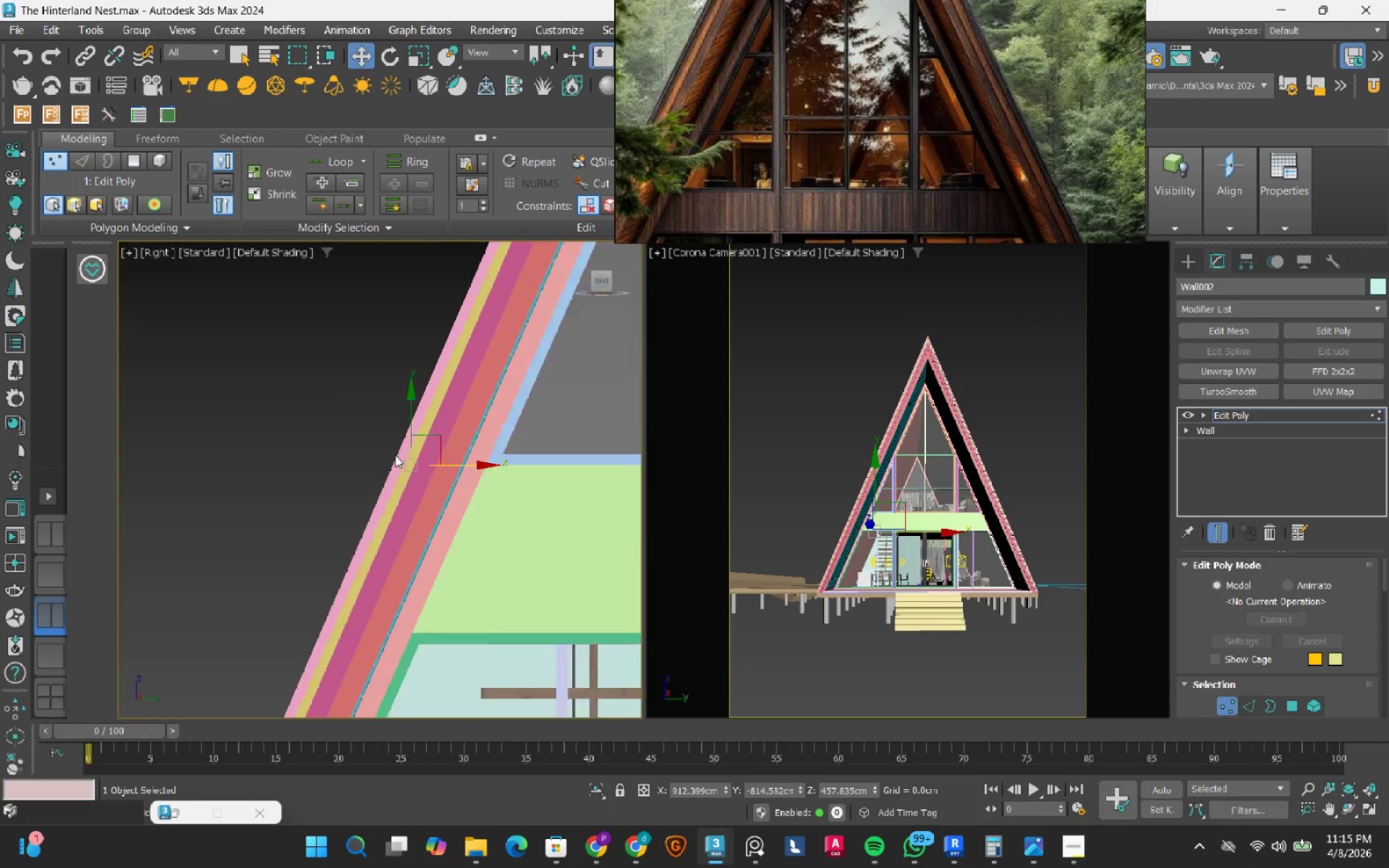 
scroll: coordinate [395, 455], scroll_direction: down, amount: 3.0
 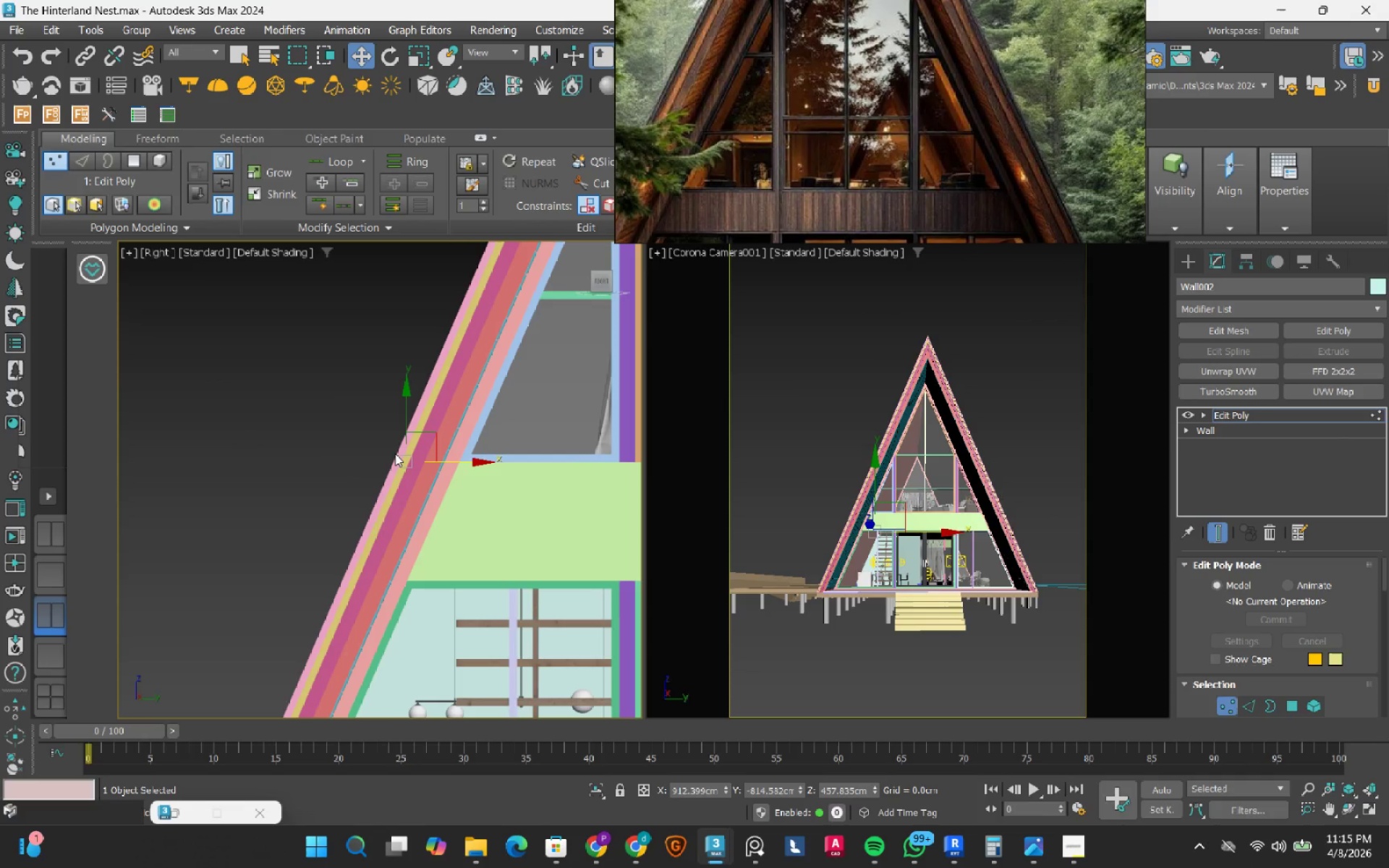 
key(1)
 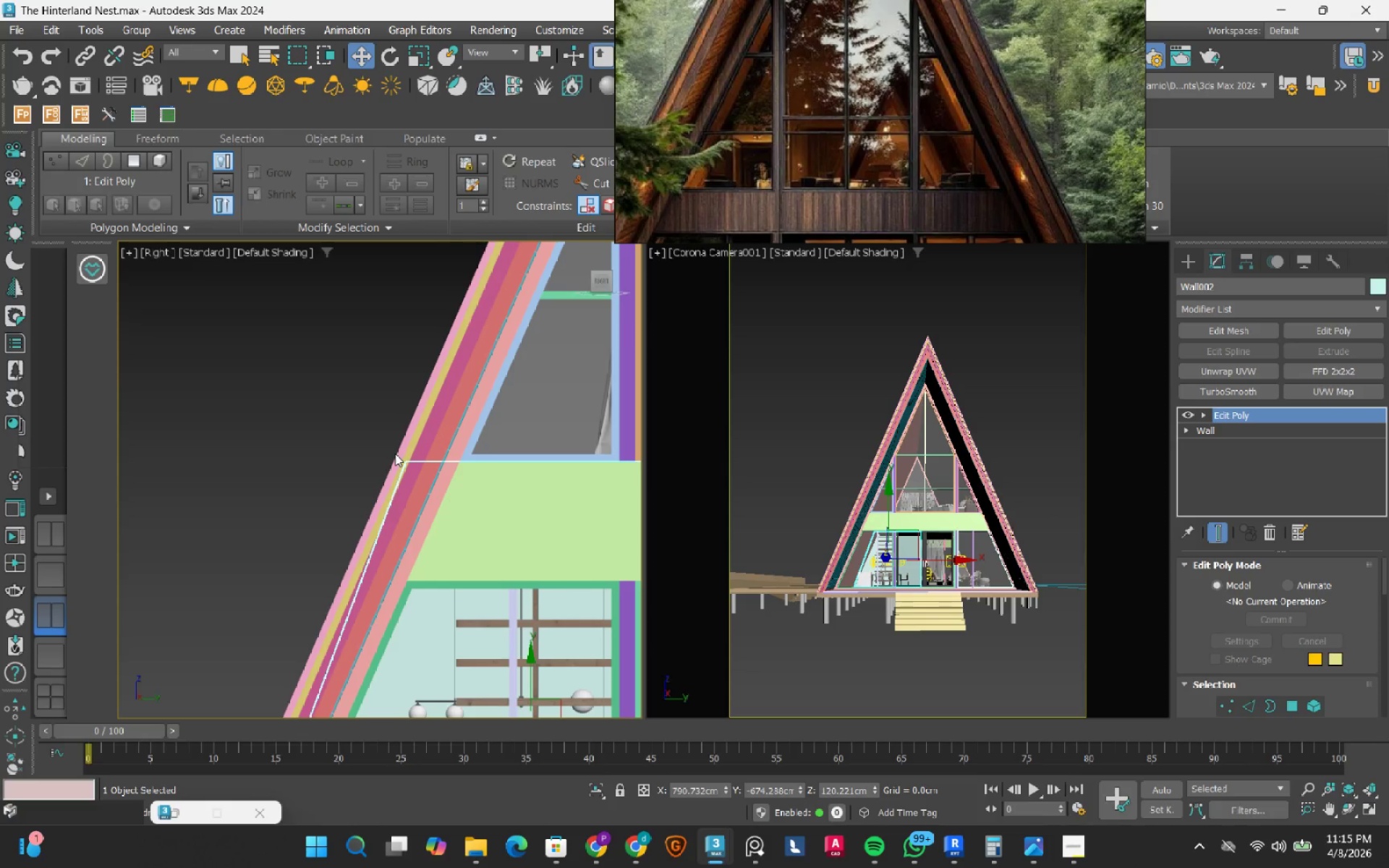 
scroll: coordinate [395, 454], scroll_direction: down, amount: 4.0
 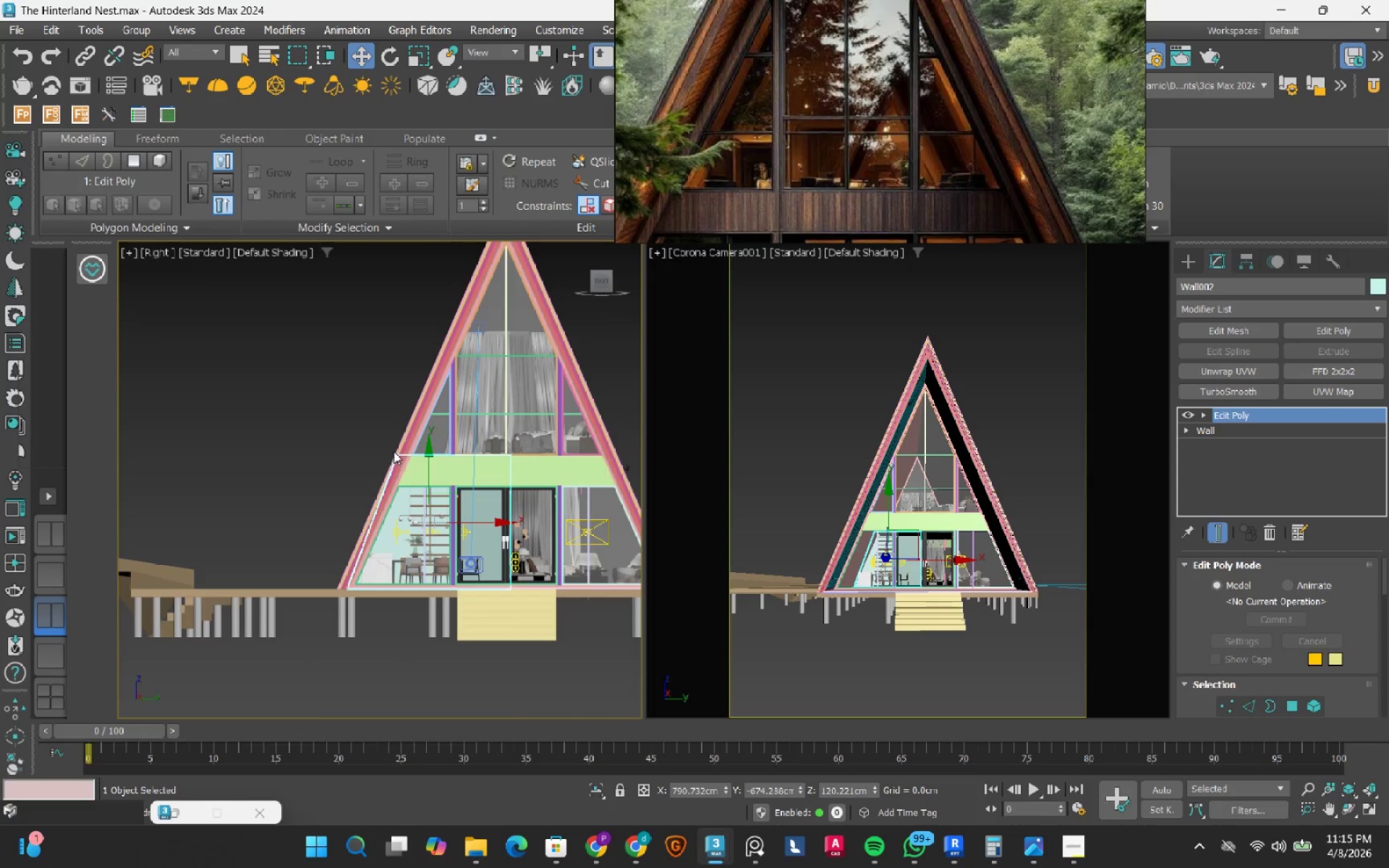 
scroll: coordinate [393, 450], scroll_direction: none, amount: 0.0
 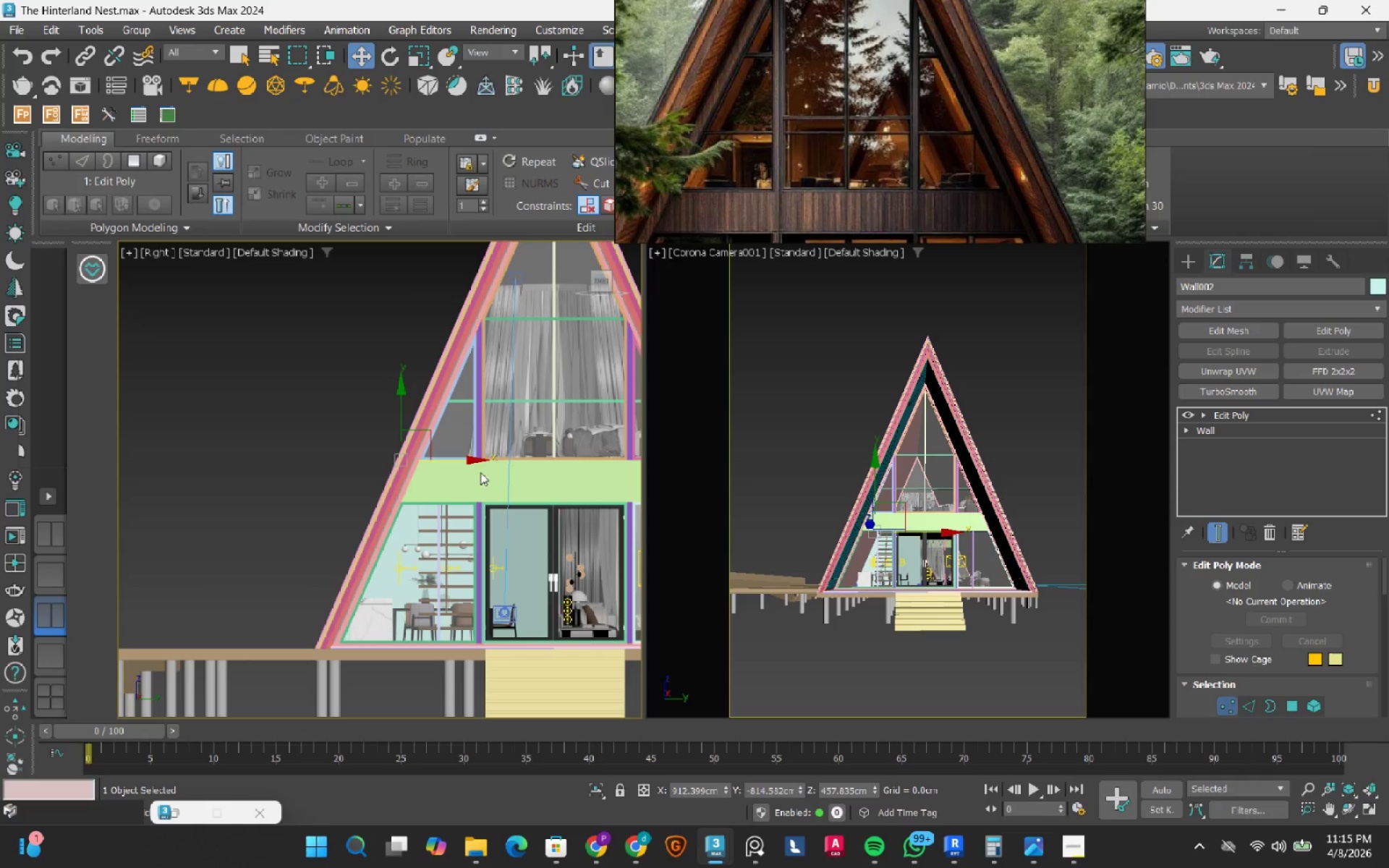 
scroll: coordinate [388, 494], scroll_direction: up, amount: 1.0
 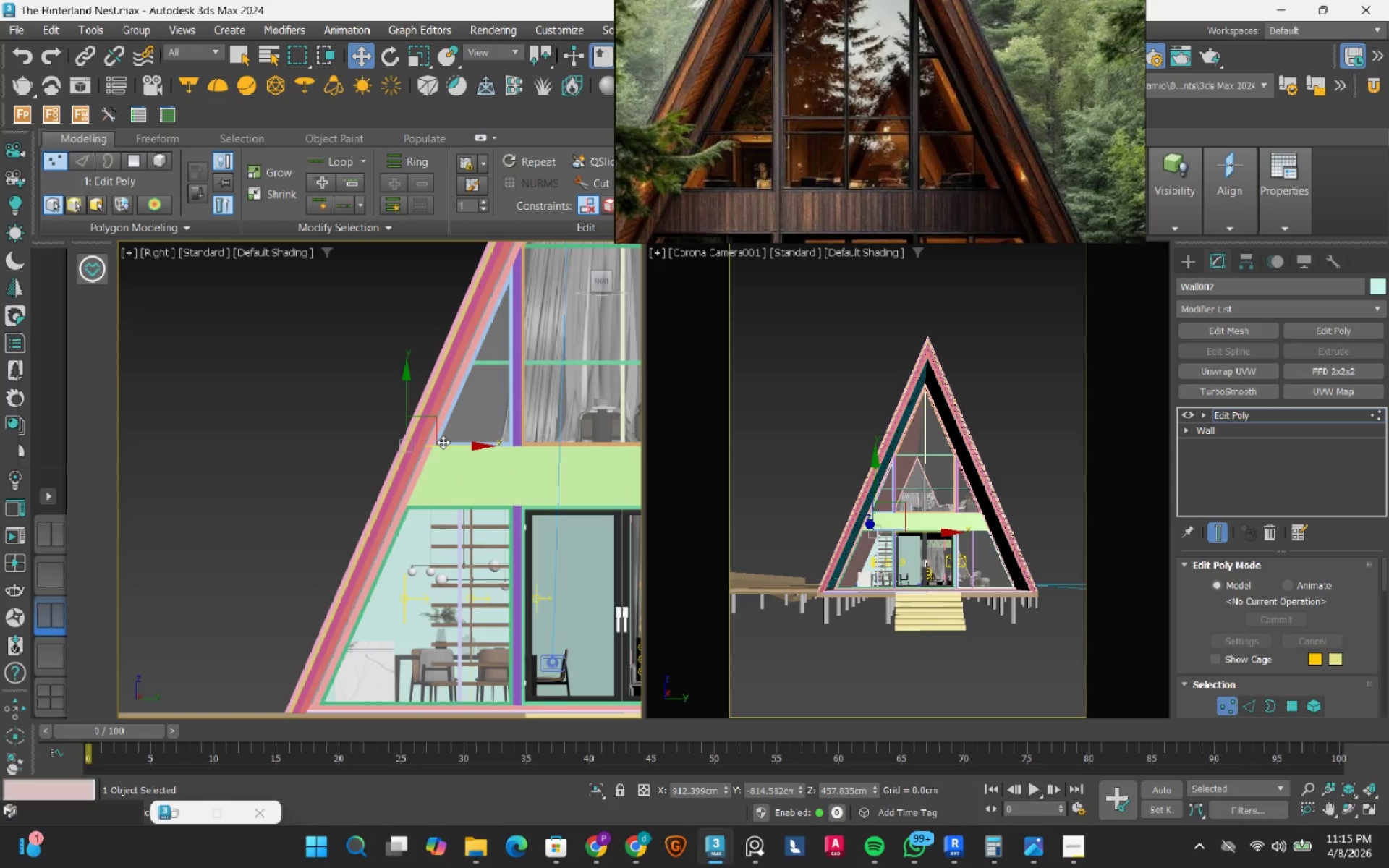 
left_click_drag(start_coordinate=[443, 442], to_coordinate=[468, 438])
 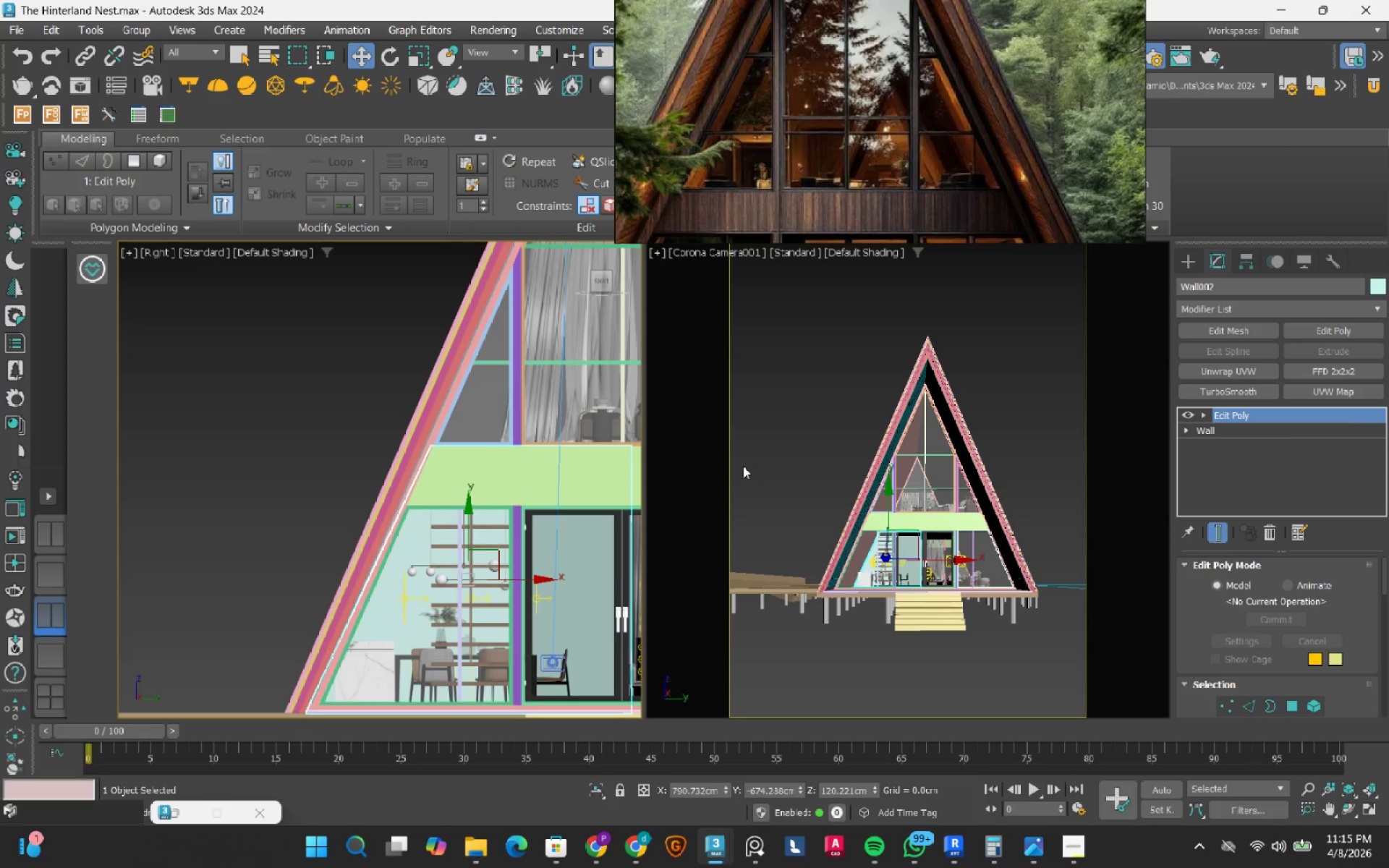 
wait(10.81)
 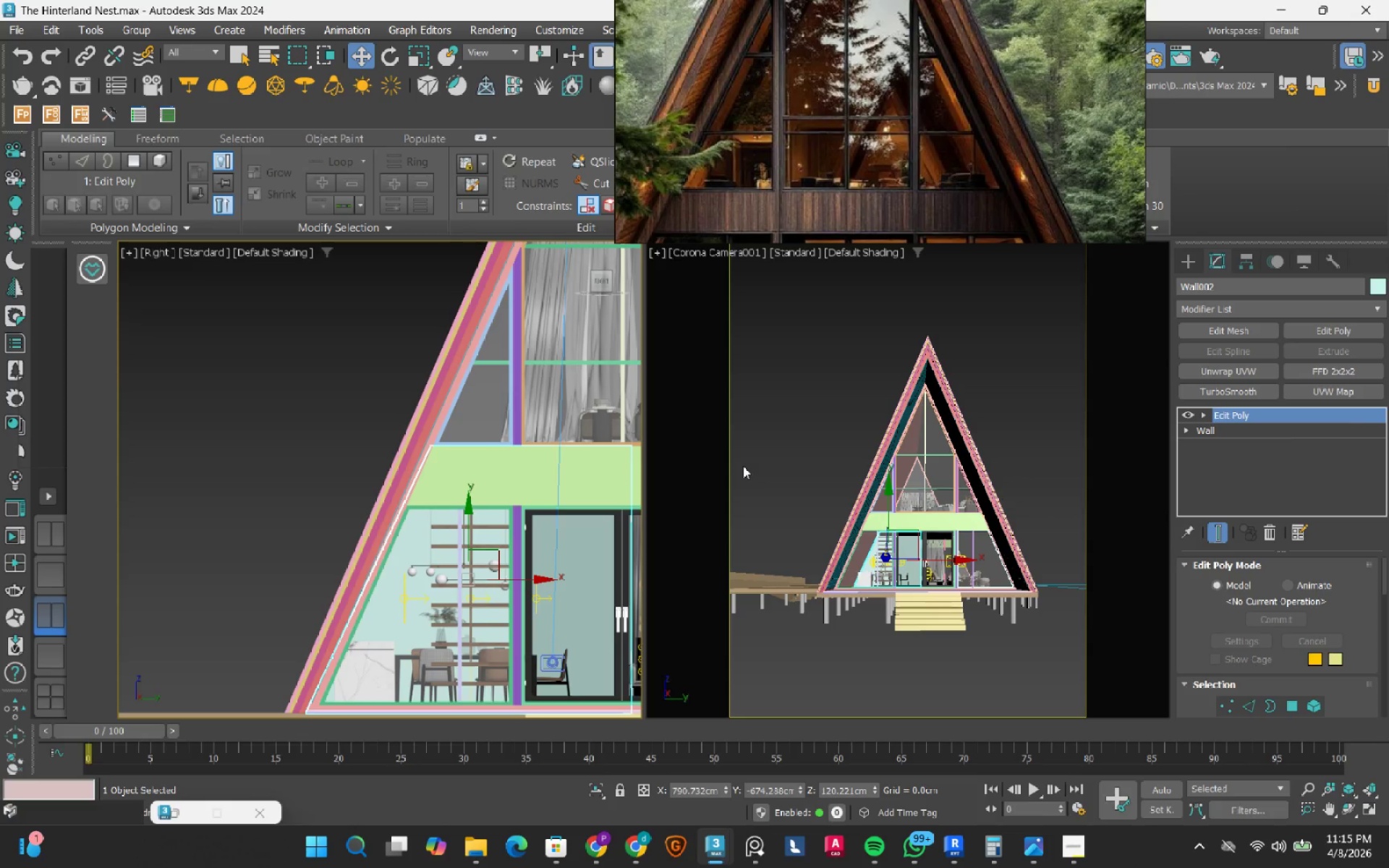 
scroll: coordinate [339, 349], scroll_direction: none, amount: 0.0
 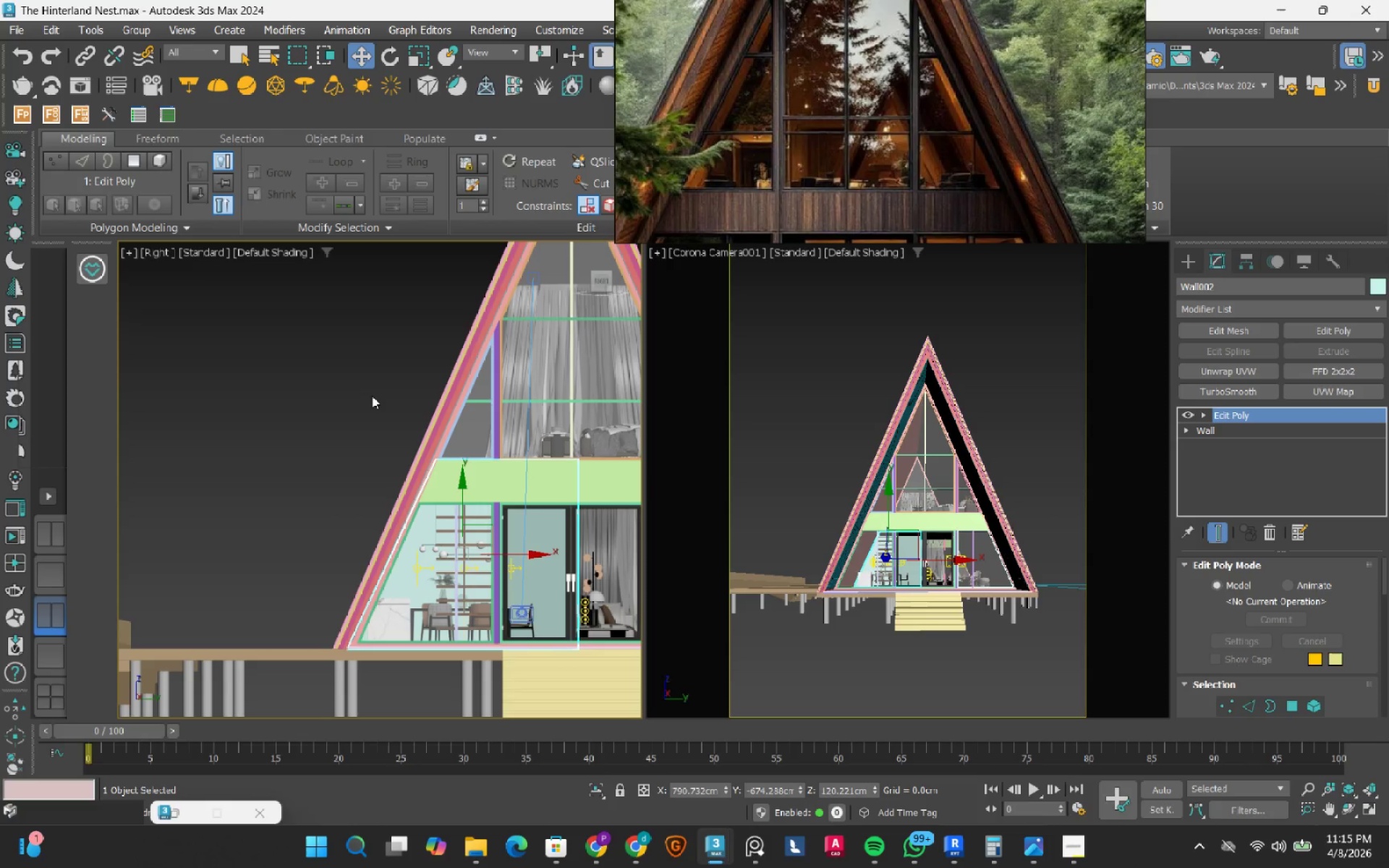 
wait(7.53)
 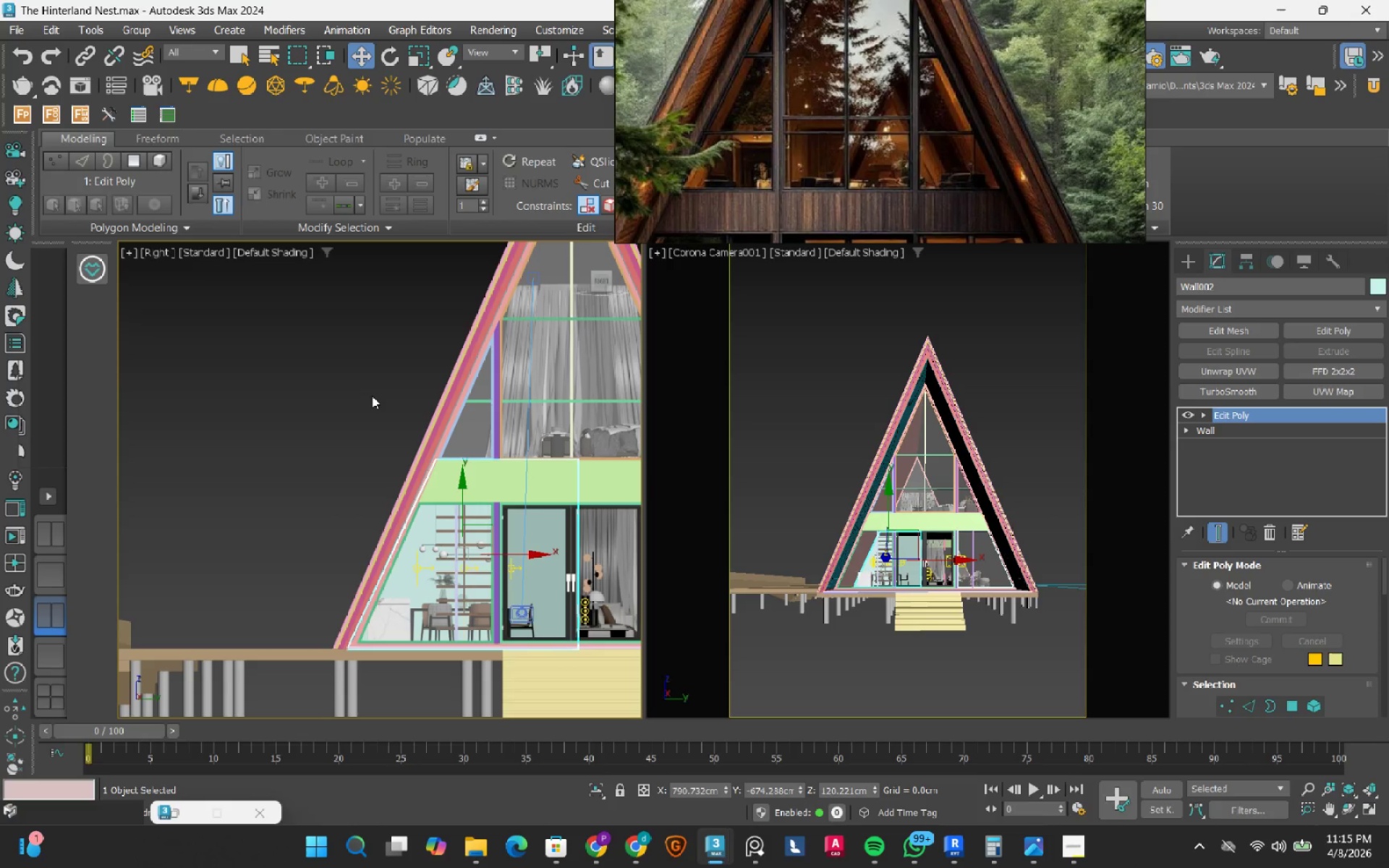 
scroll: coordinate [331, 389], scroll_direction: down, amount: 1.0
 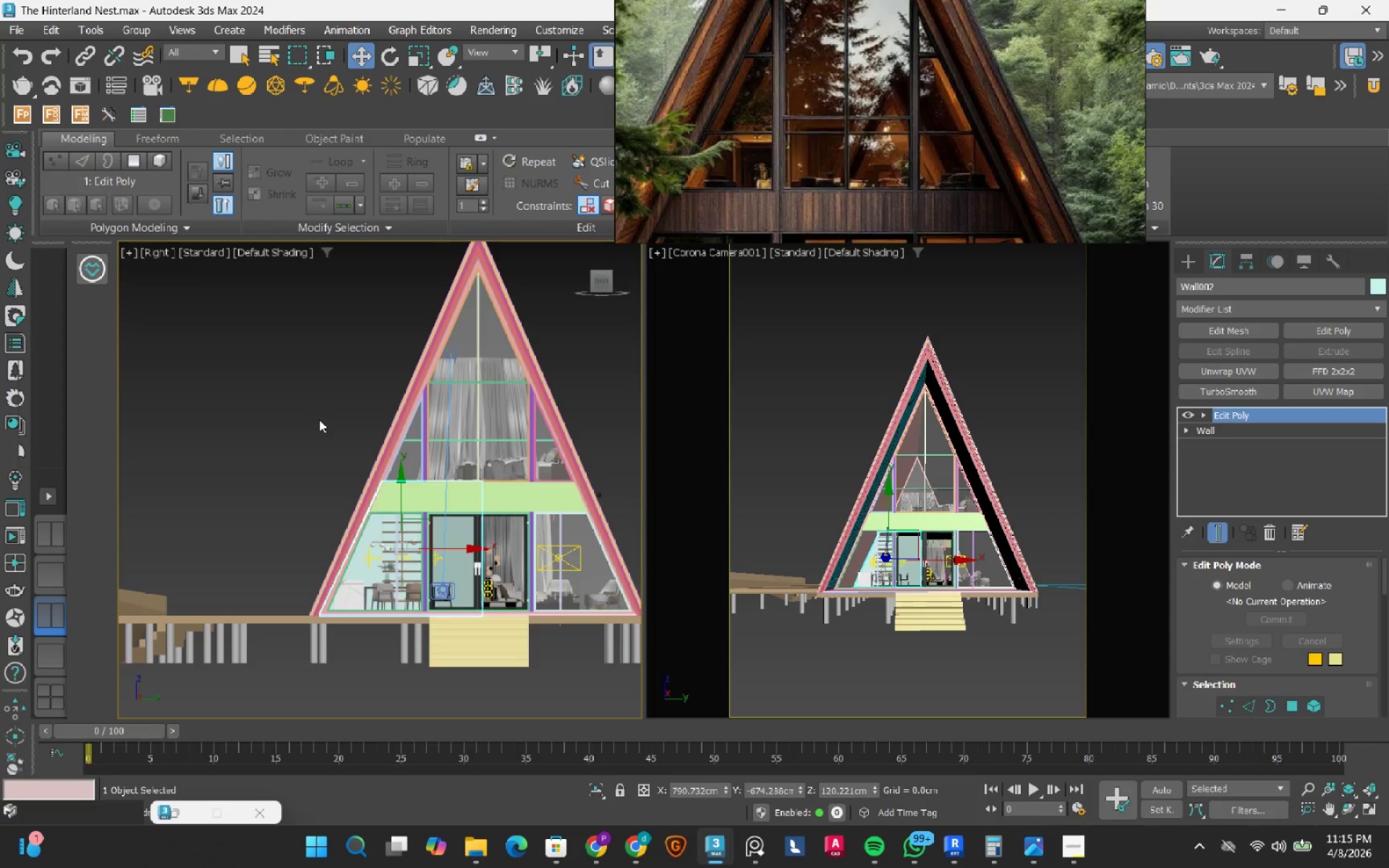 
wait(9.01)
 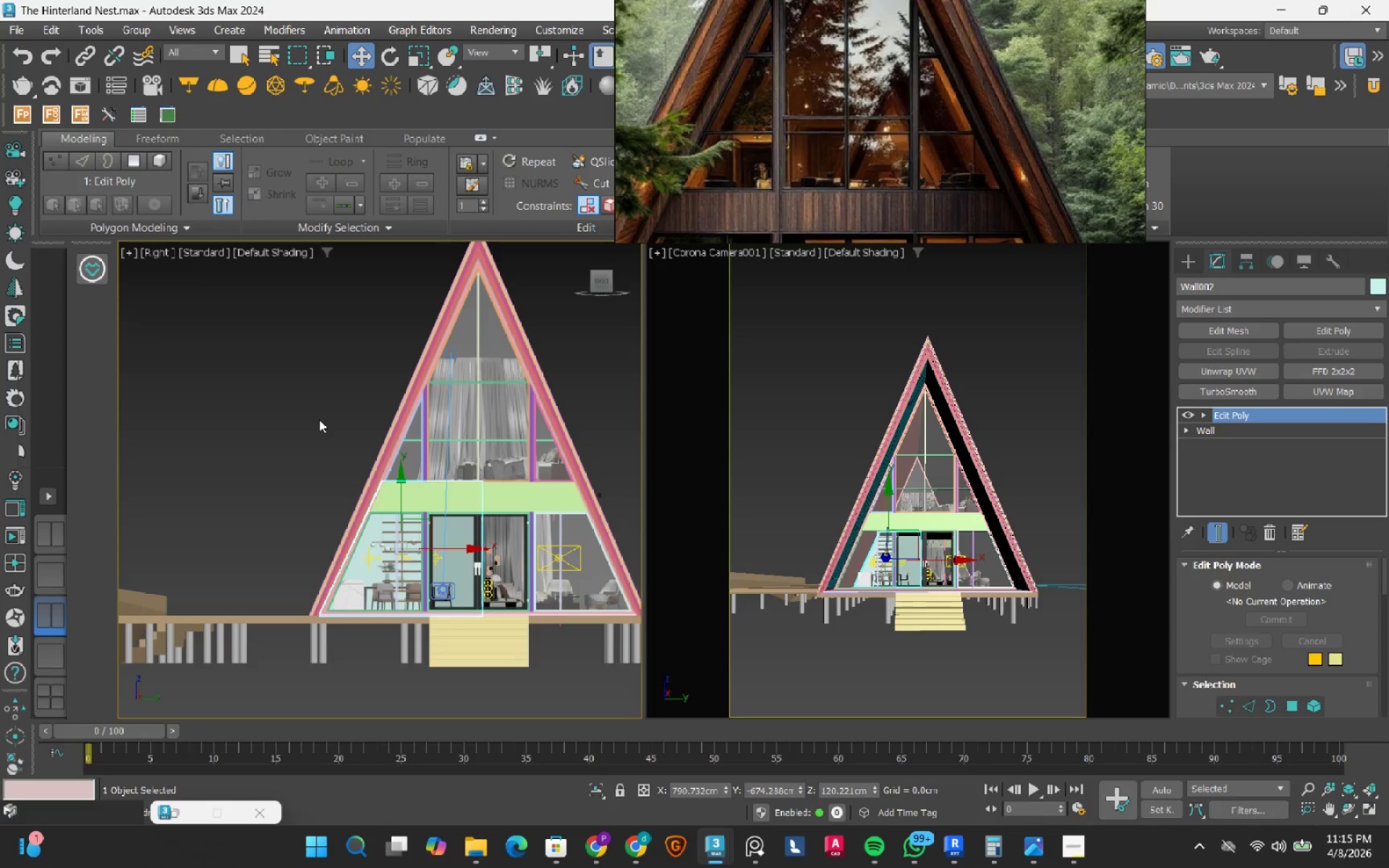 
scroll: coordinate [375, 542], scroll_direction: up, amount: 3.0
 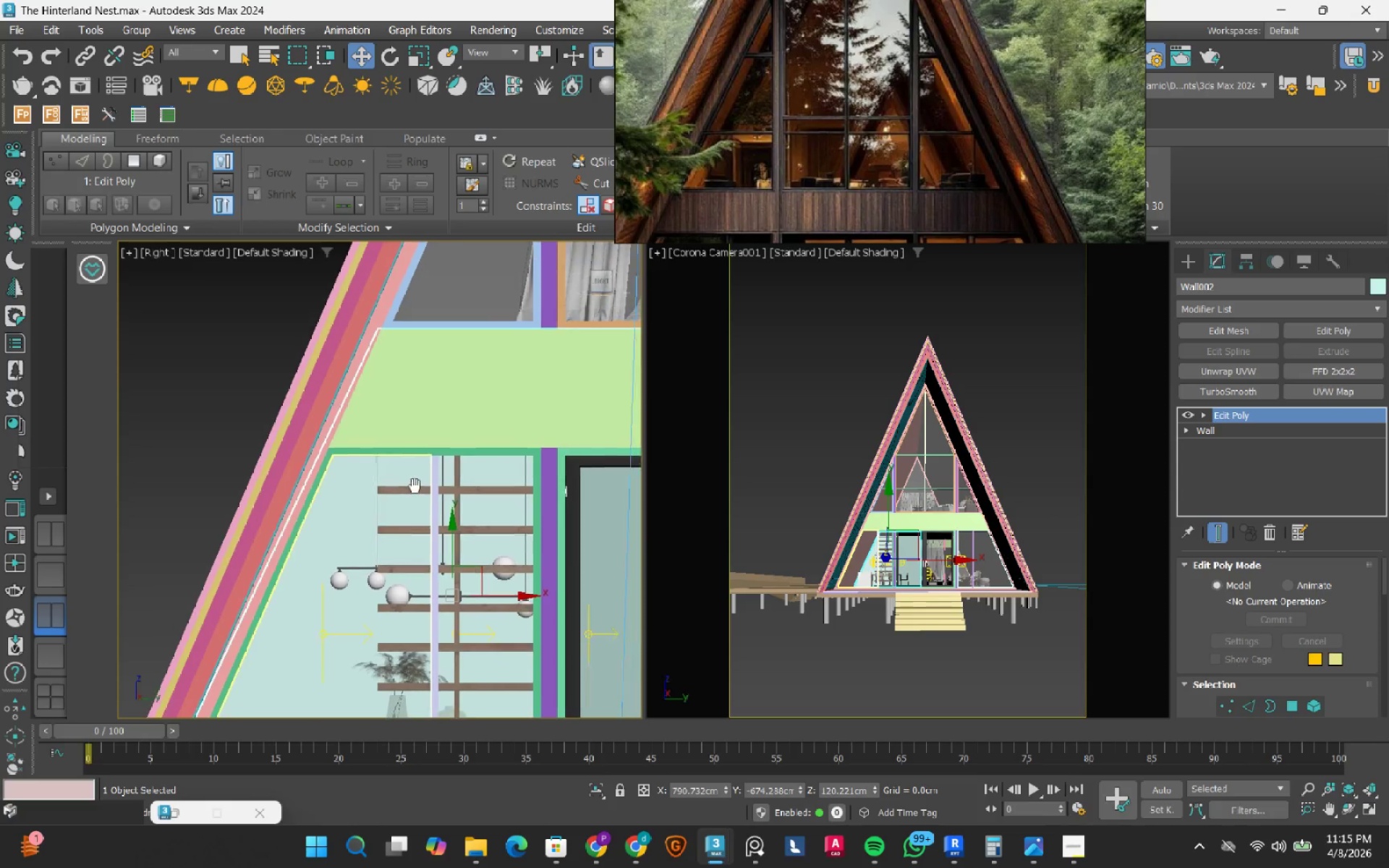 
key(1)
 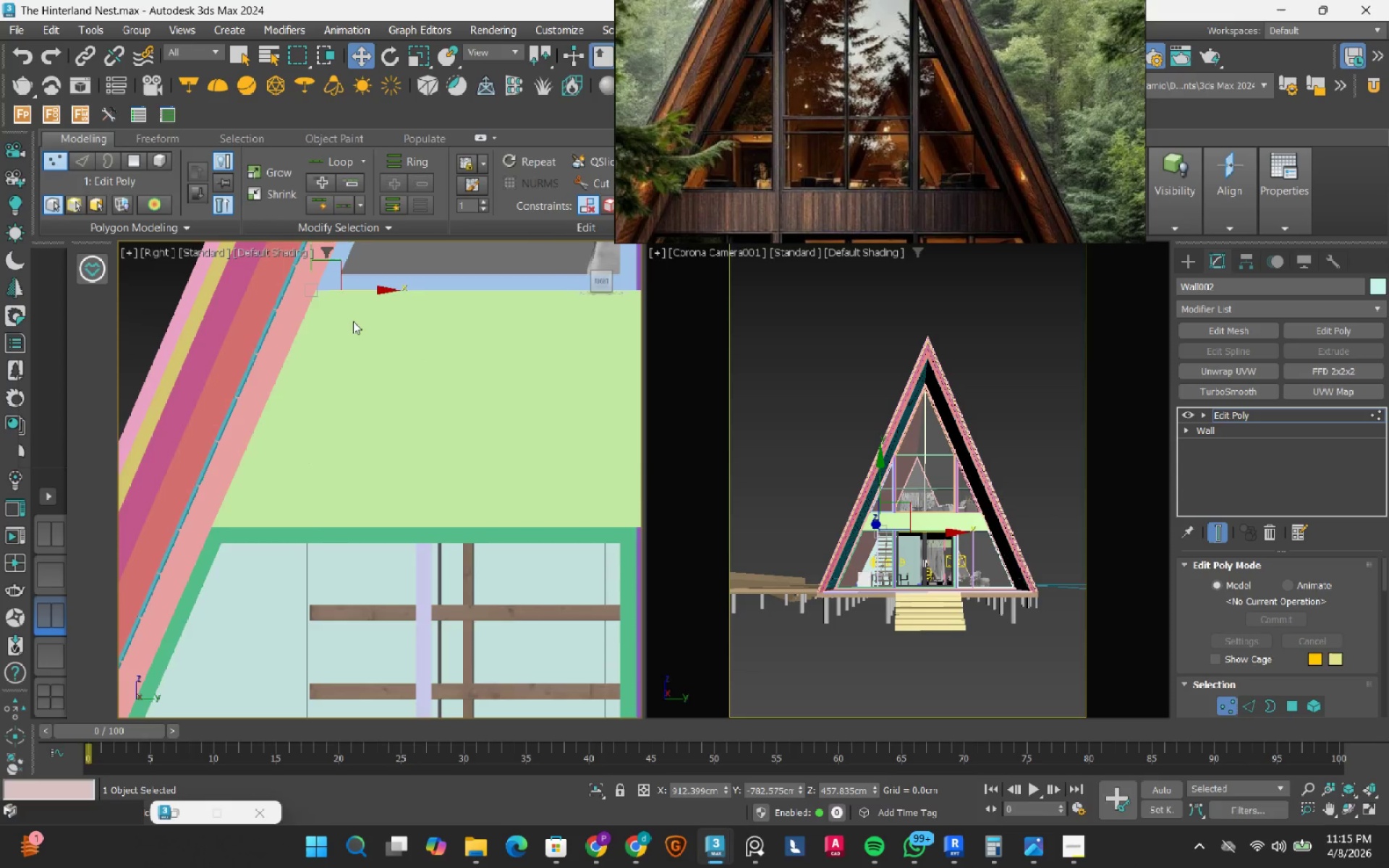 
scroll: coordinate [440, 371], scroll_direction: up, amount: 2.0
 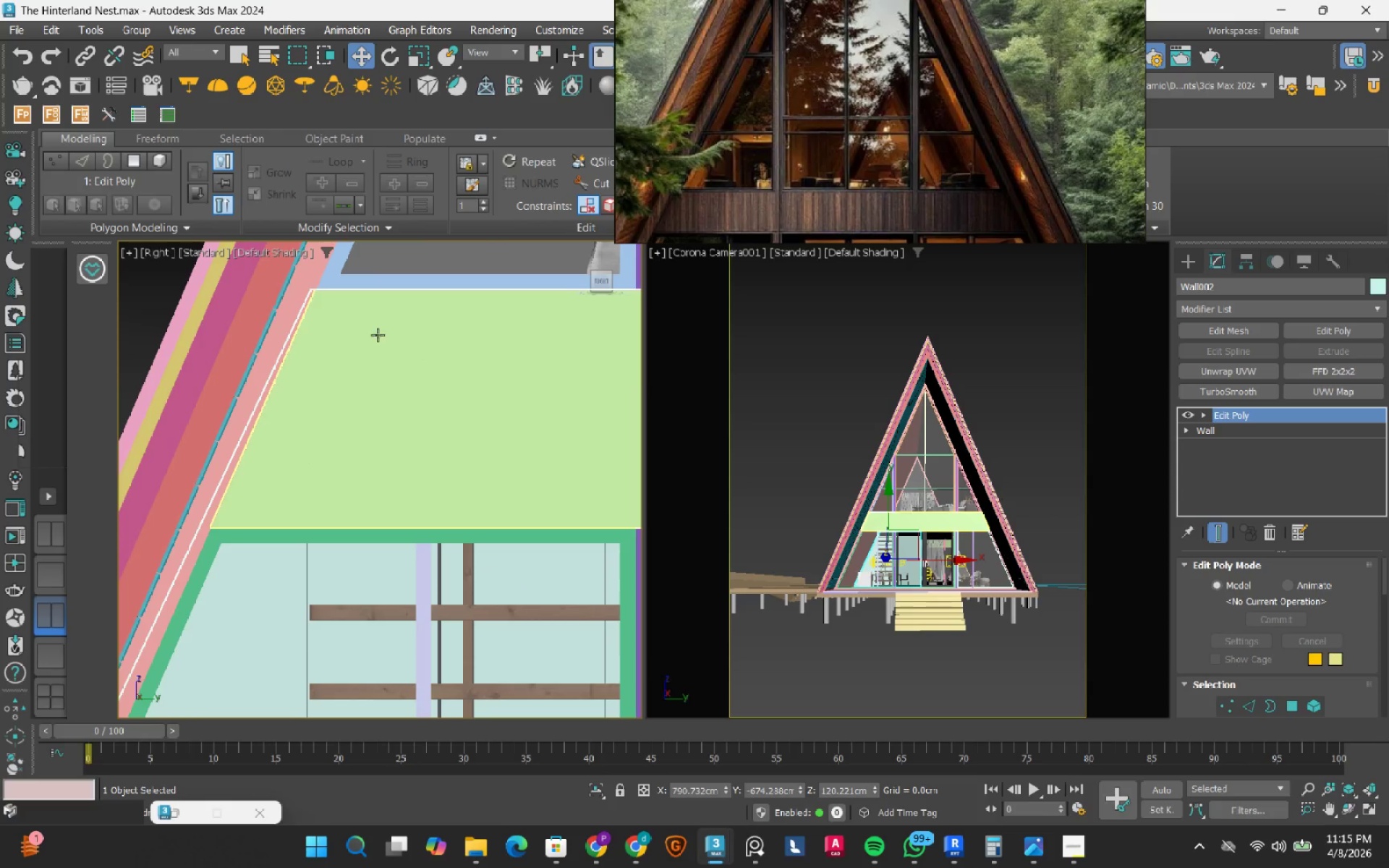 
scroll: coordinate [353, 321], scroll_direction: none, amount: 0.0
 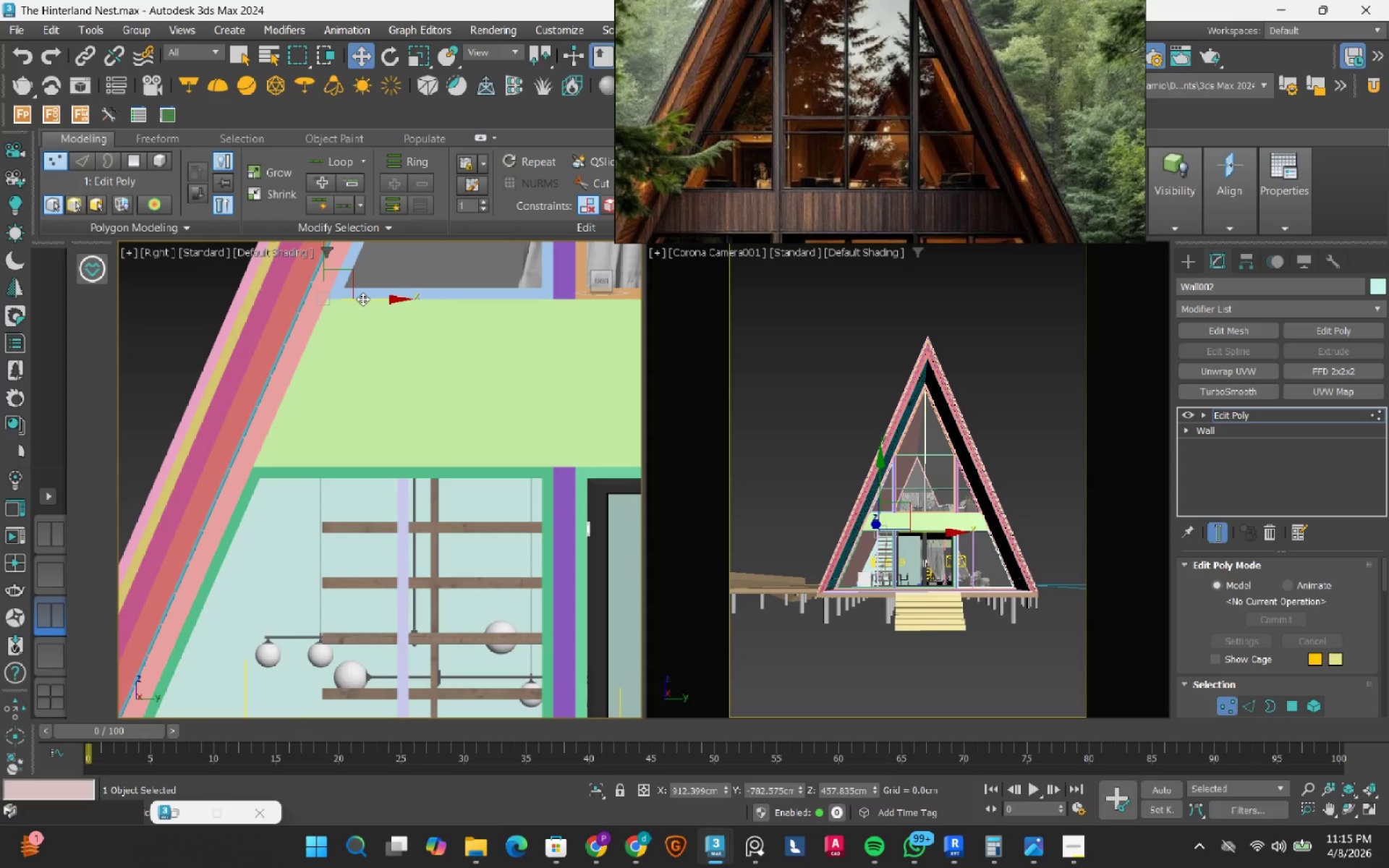 
left_click_drag(start_coordinate=[362, 299], to_coordinate=[341, 281])
 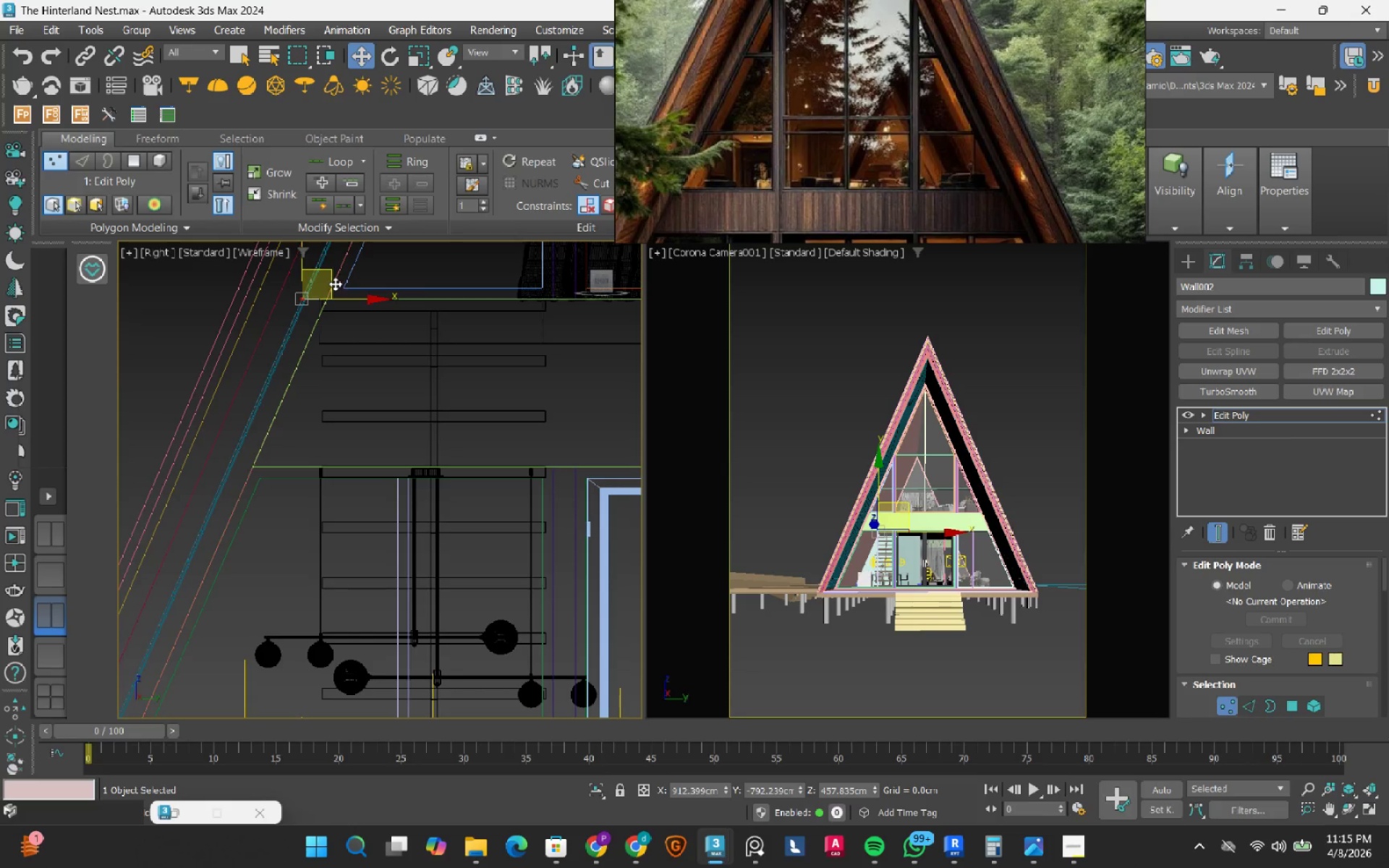 
key(F3)
 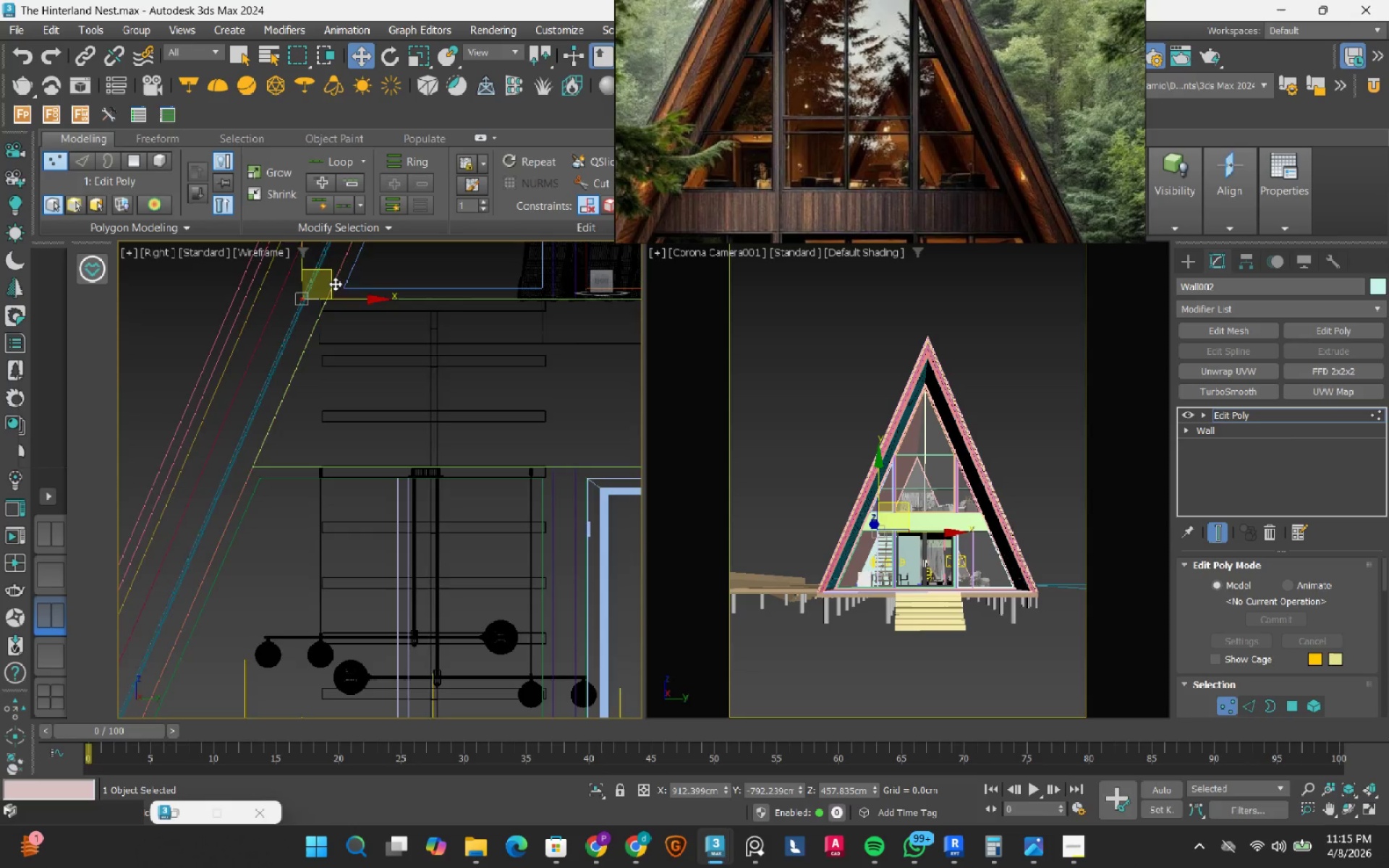 
key(F3)
 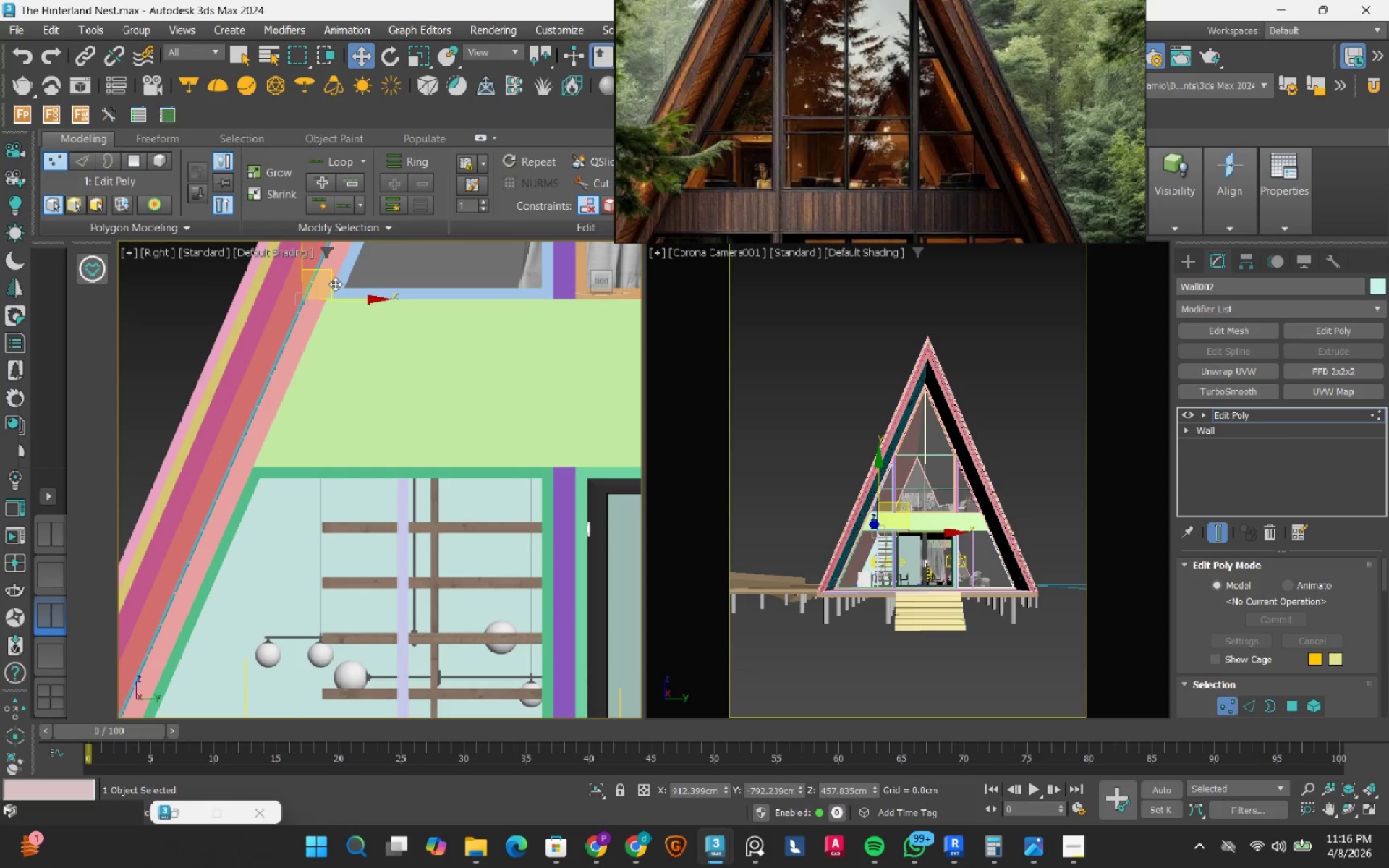 
key(1)
 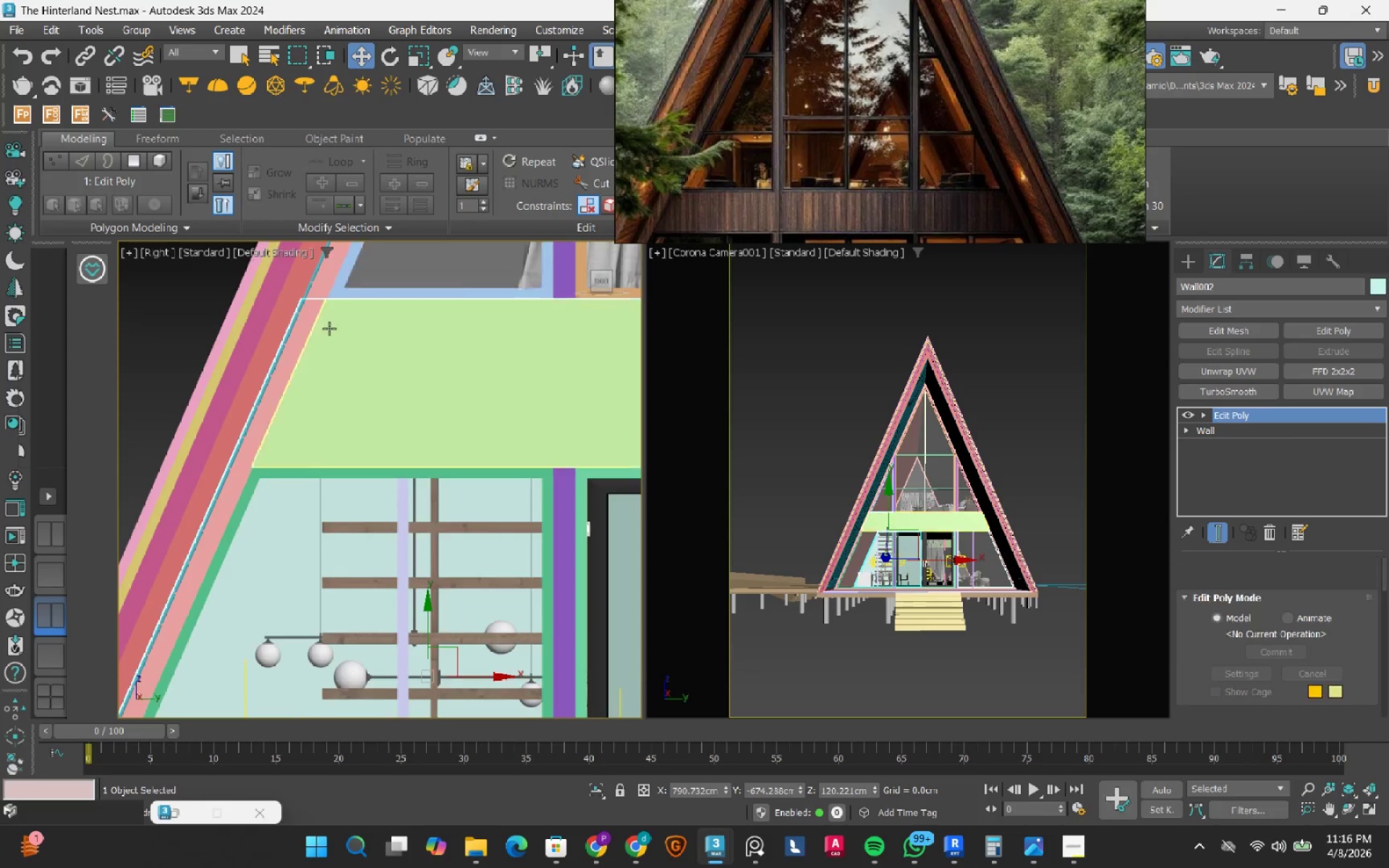 
left_click([242, 325])
 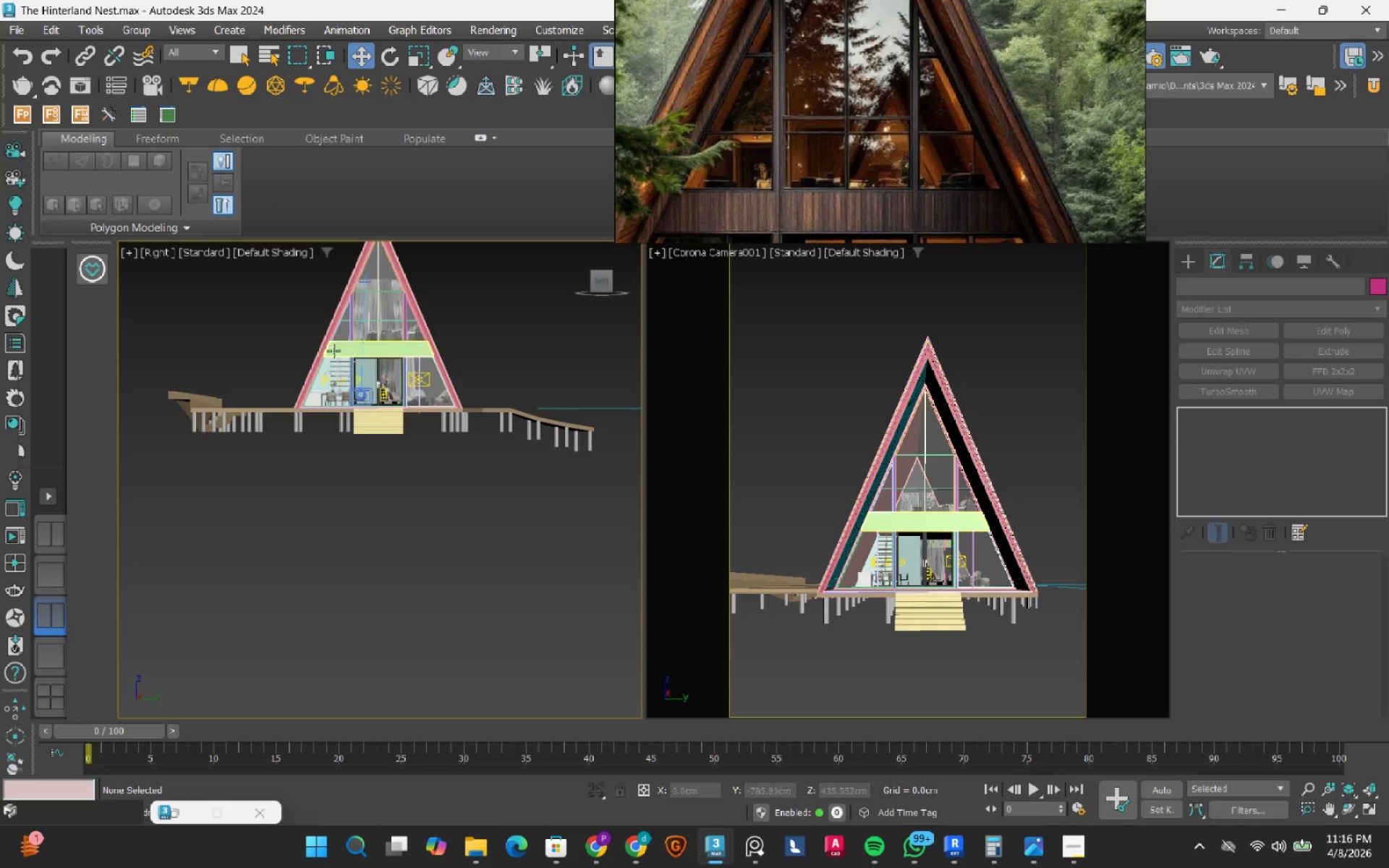 
scroll: coordinate [331, 347], scroll_direction: down, amount: 7.0
 